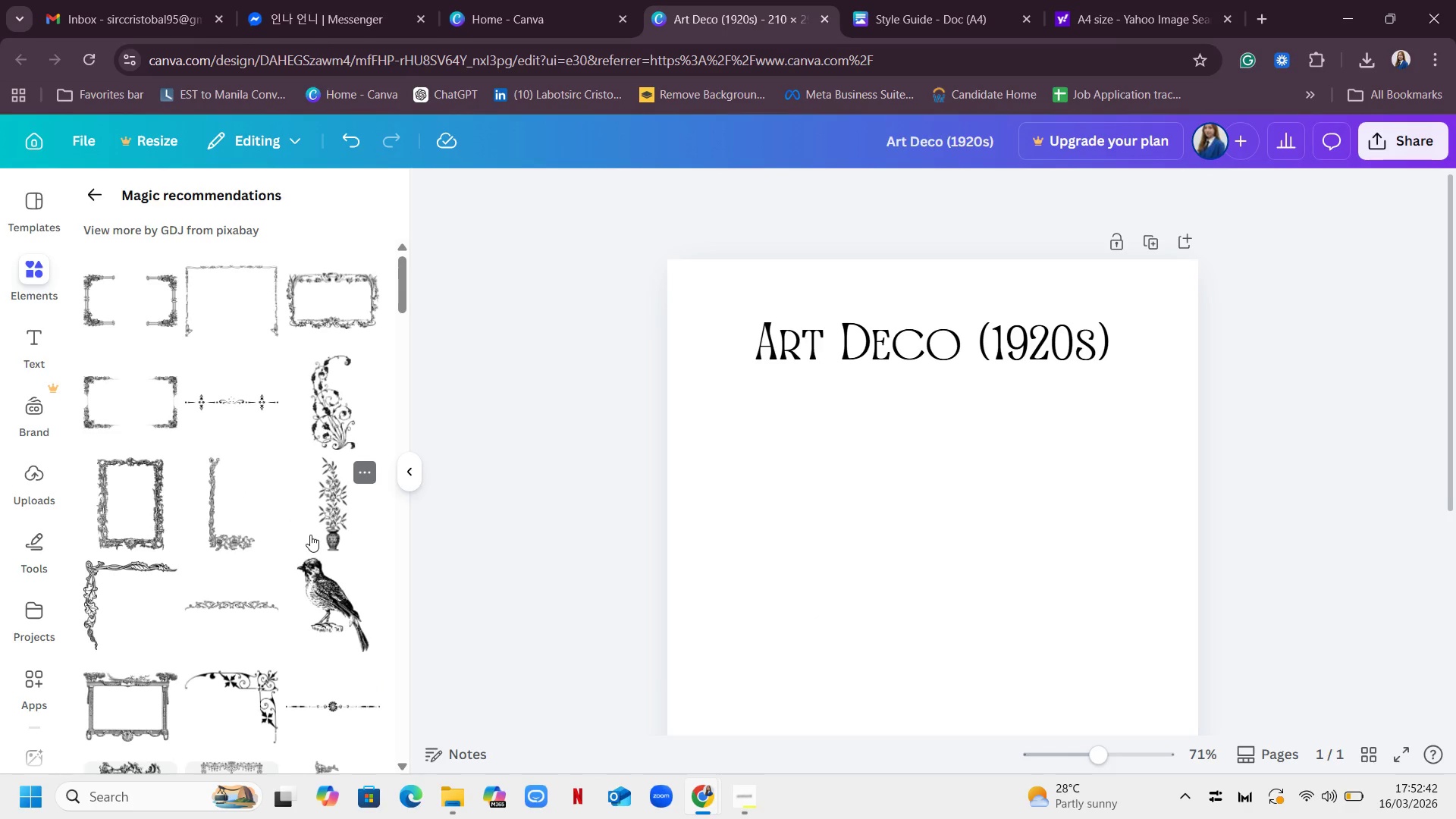 
scroll: coordinate [315, 534], scroll_direction: down, amount: 16.0
 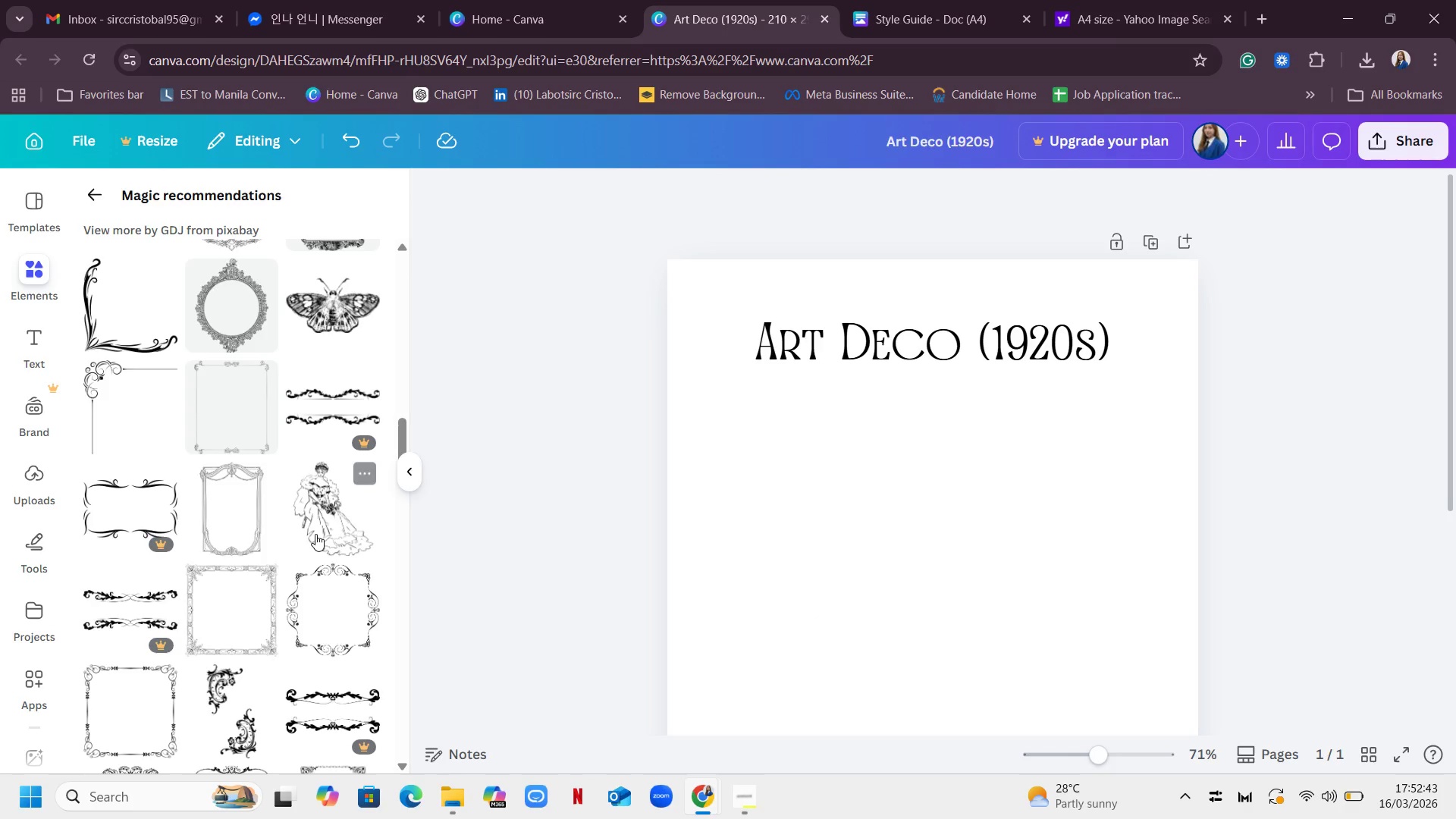 
scroll: coordinate [315, 534], scroll_direction: up, amount: 6.0
 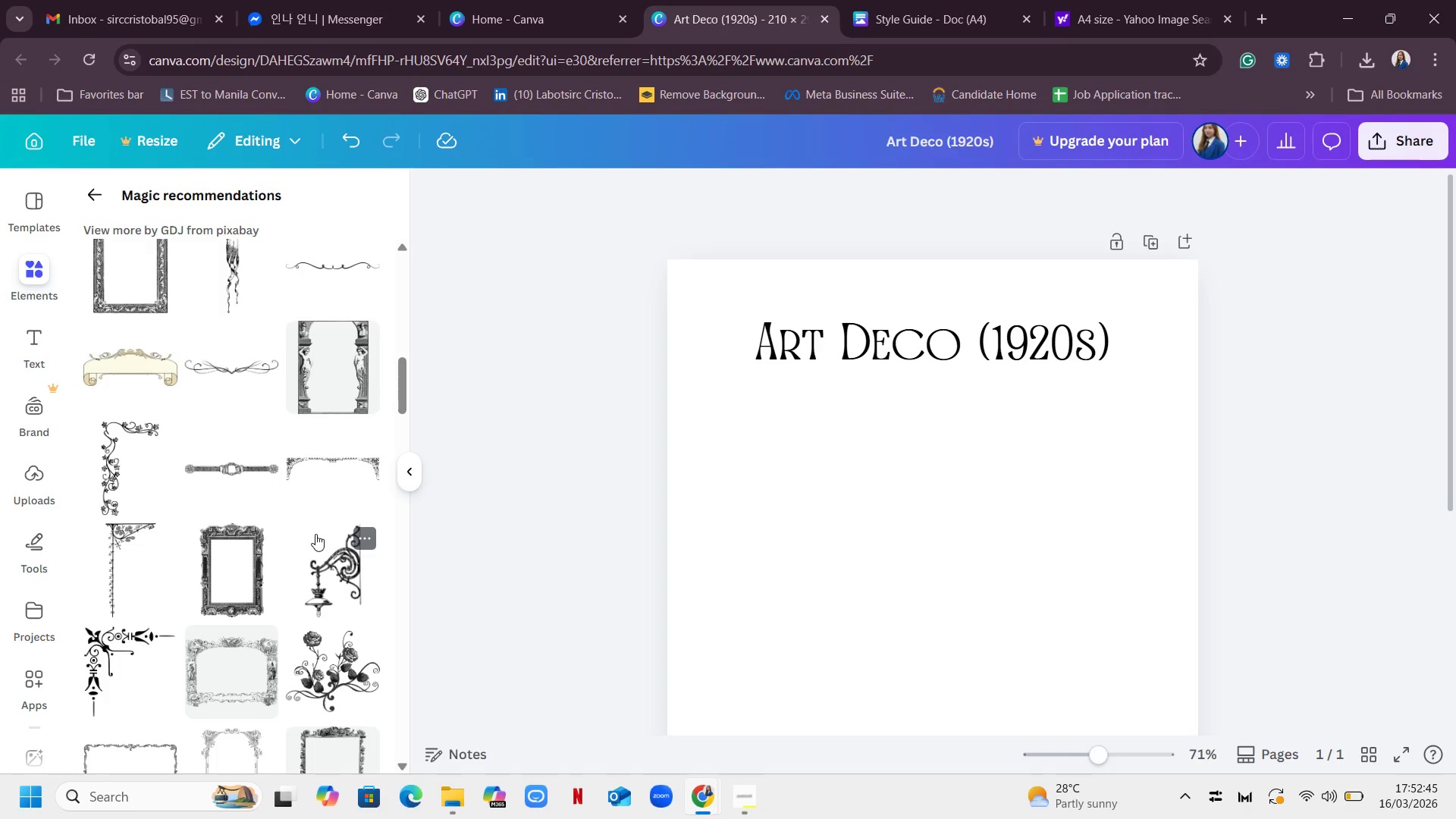 
scroll: coordinate [303, 490], scroll_direction: down, amount: 10.0
 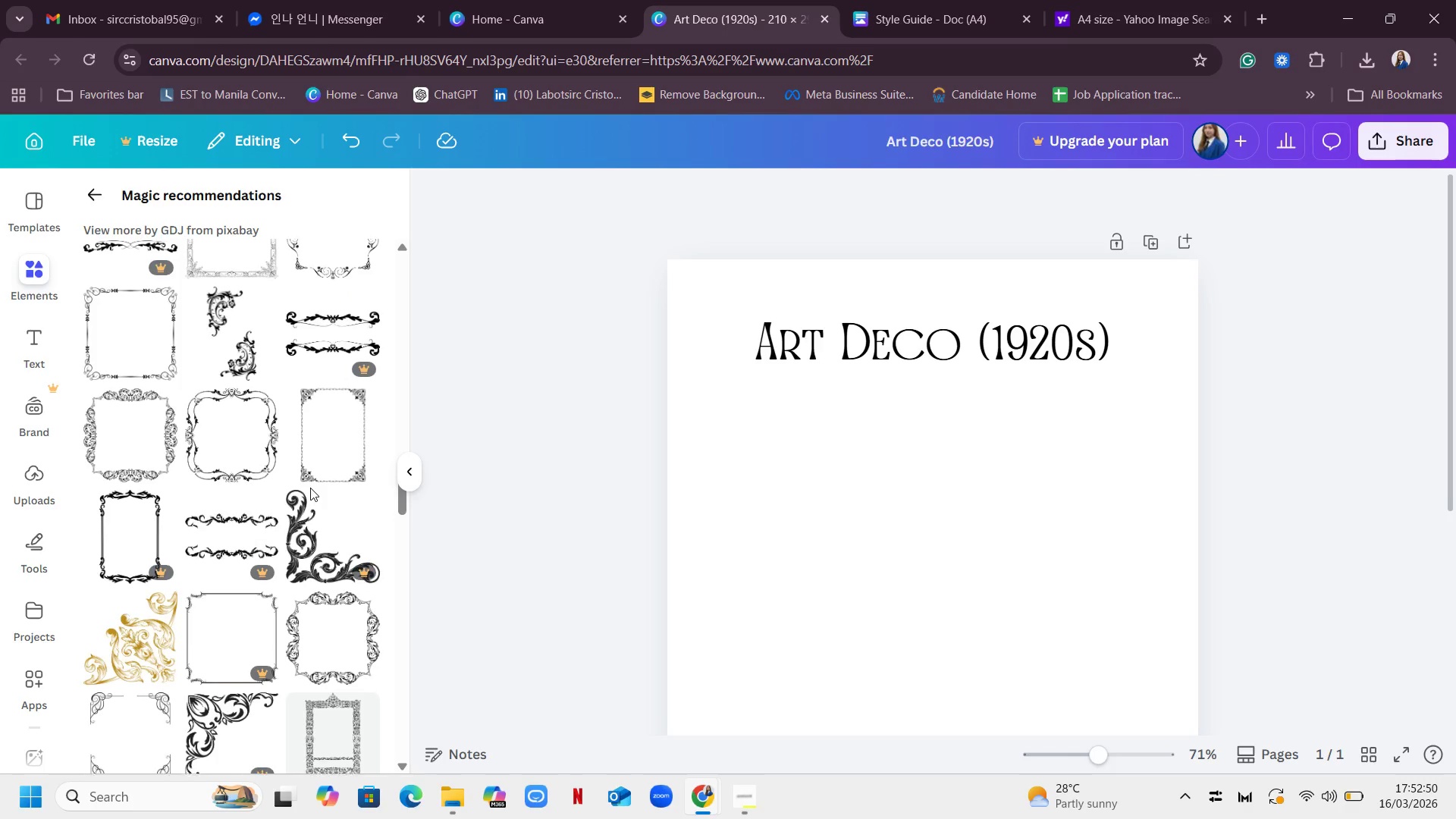 
scroll: coordinate [310, 488], scroll_direction: up, amount: 6.0
 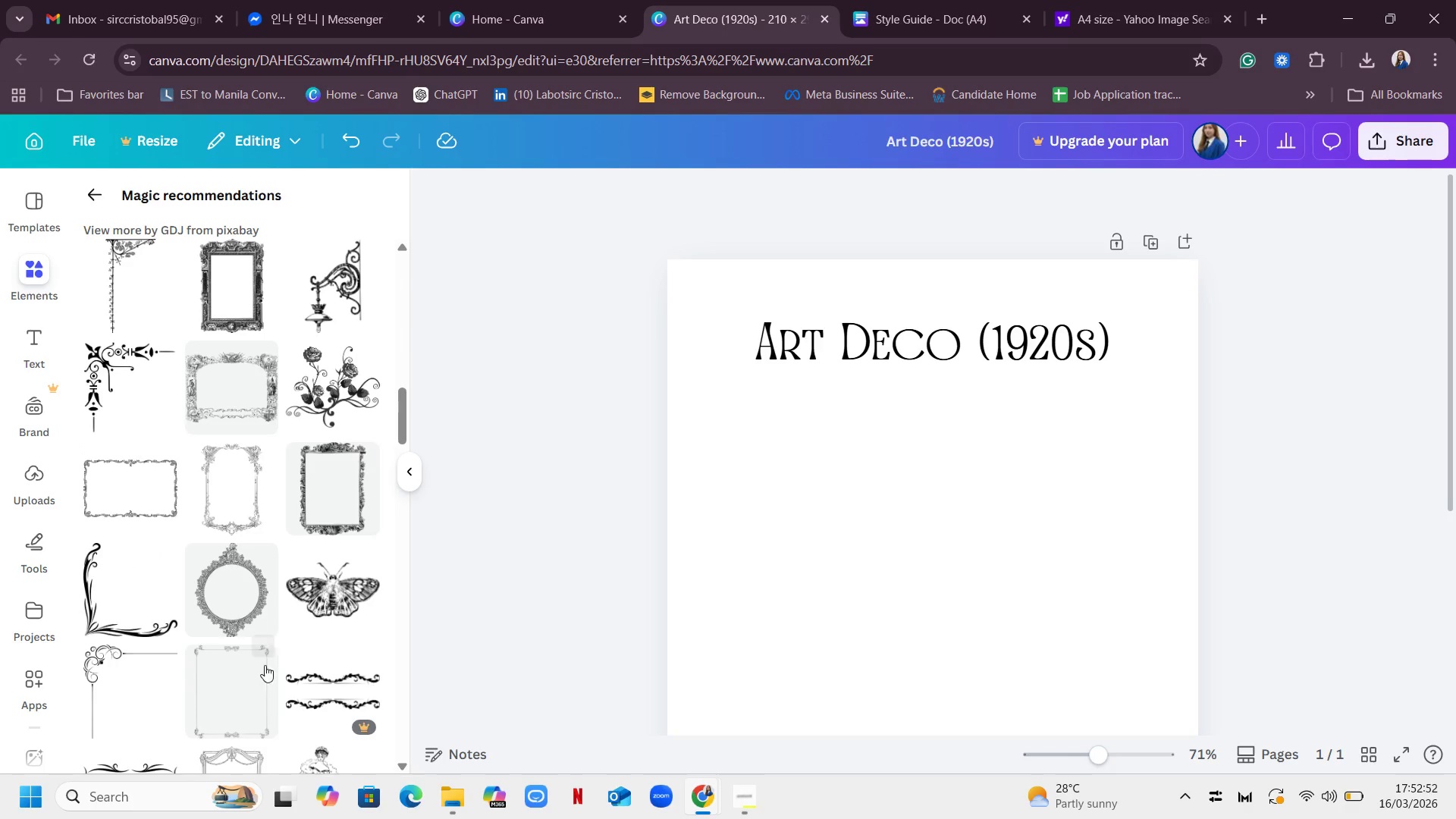 
left_click([234, 676])
 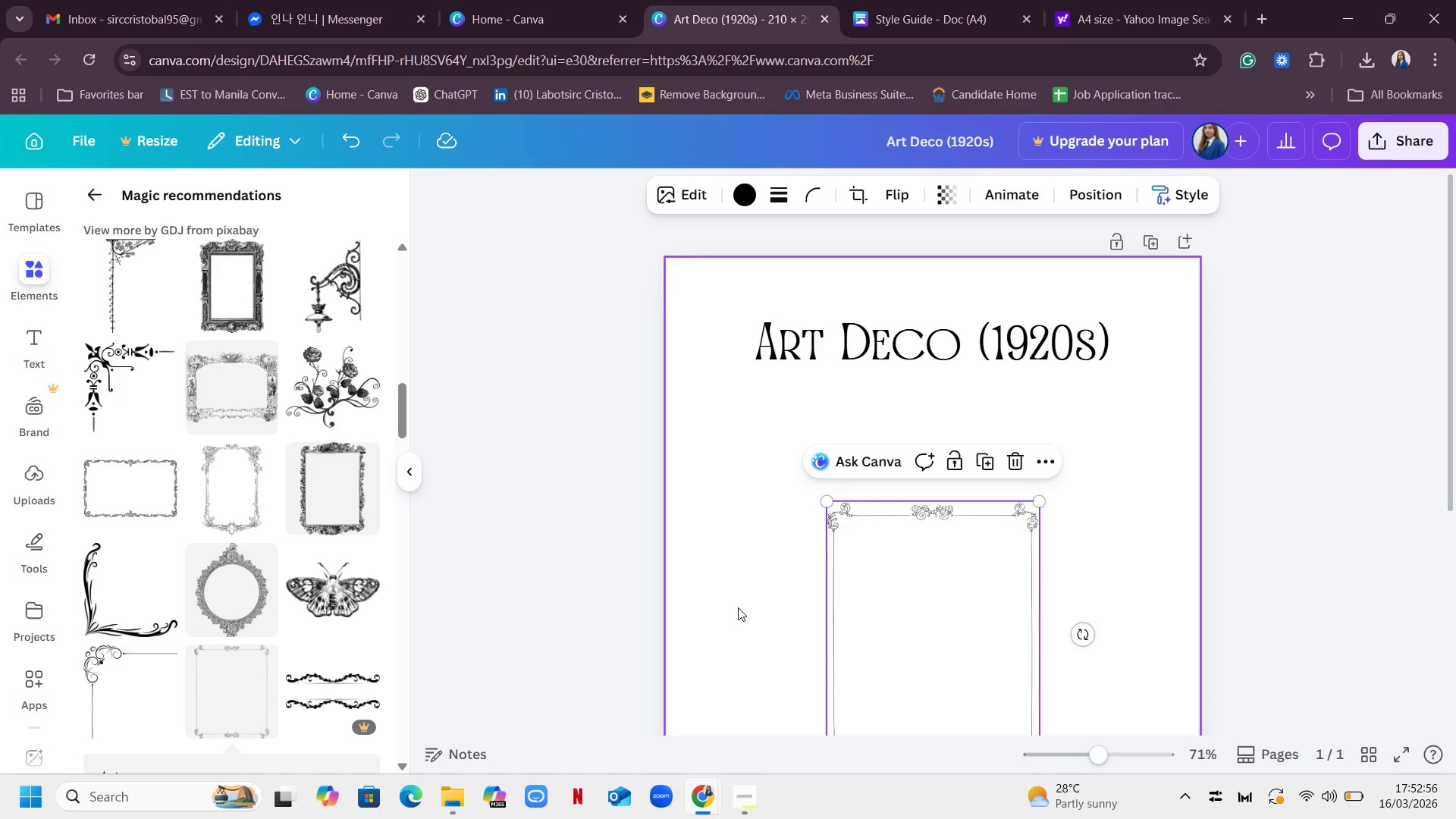 
wait(8.2)
 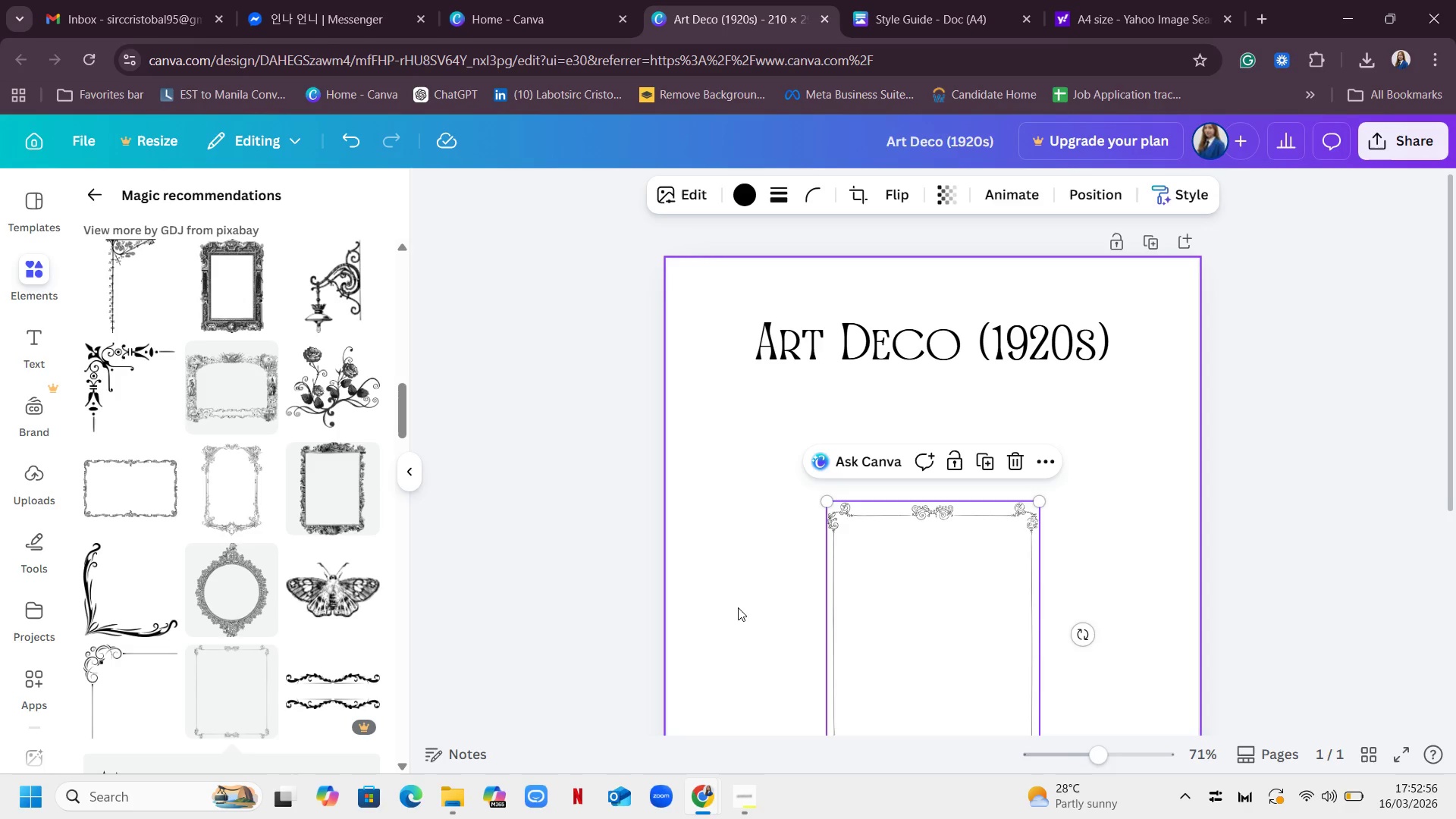 
left_click_drag(start_coordinate=[913, 637], to_coordinate=[873, 566])
 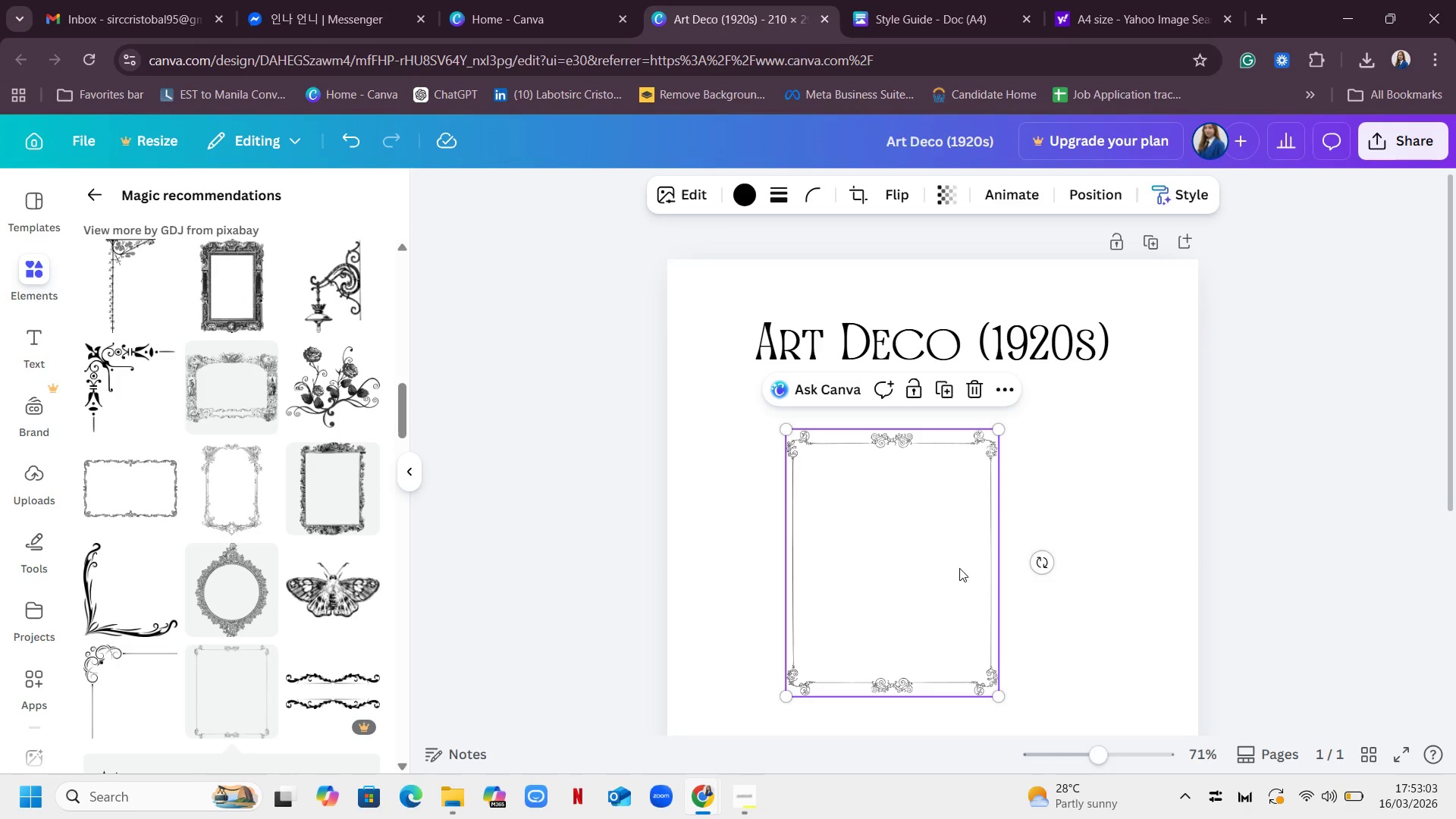 
left_click([959, 568])
 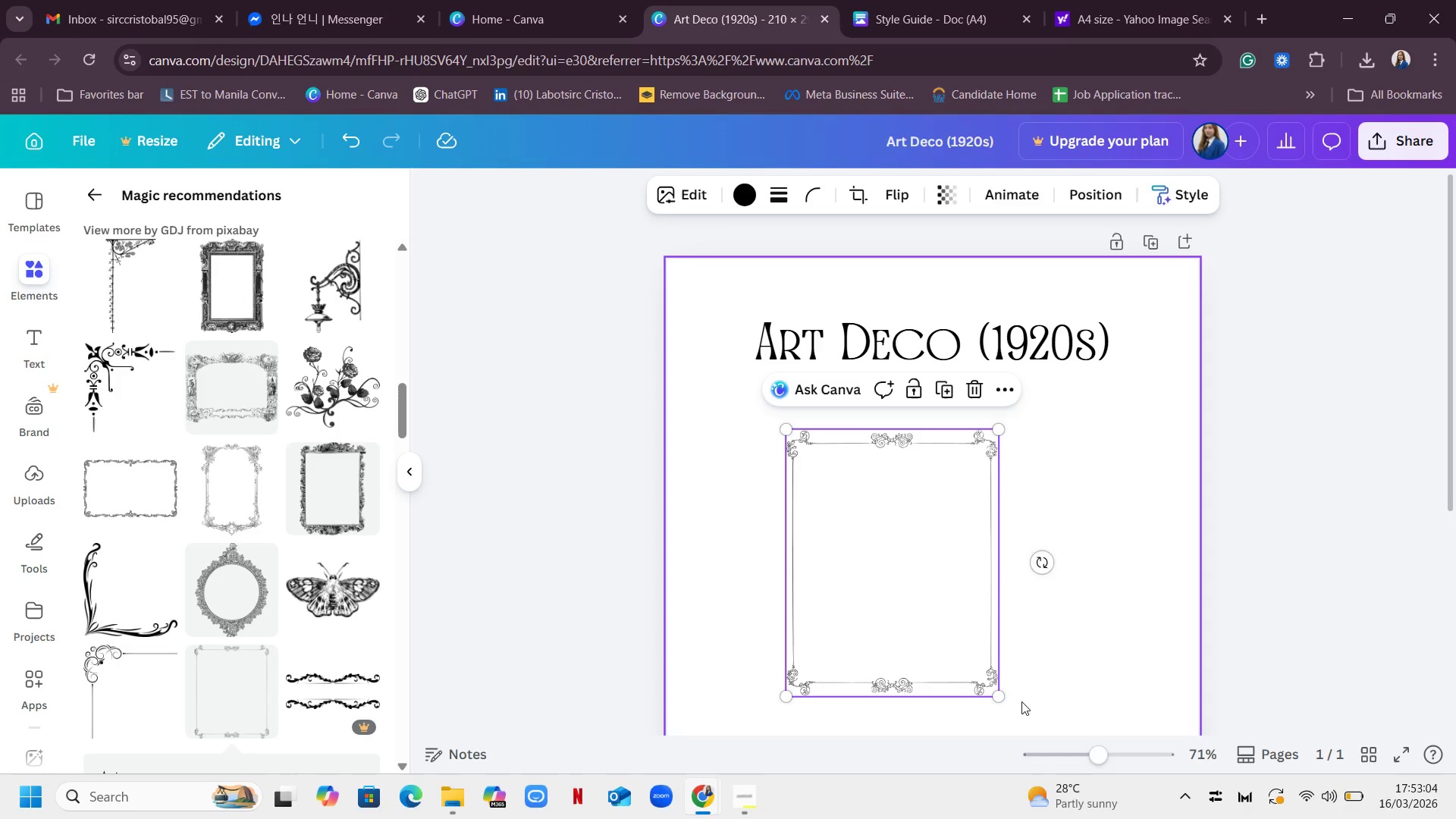 
left_click_drag(start_coordinate=[1000, 699], to_coordinate=[973, 550])
 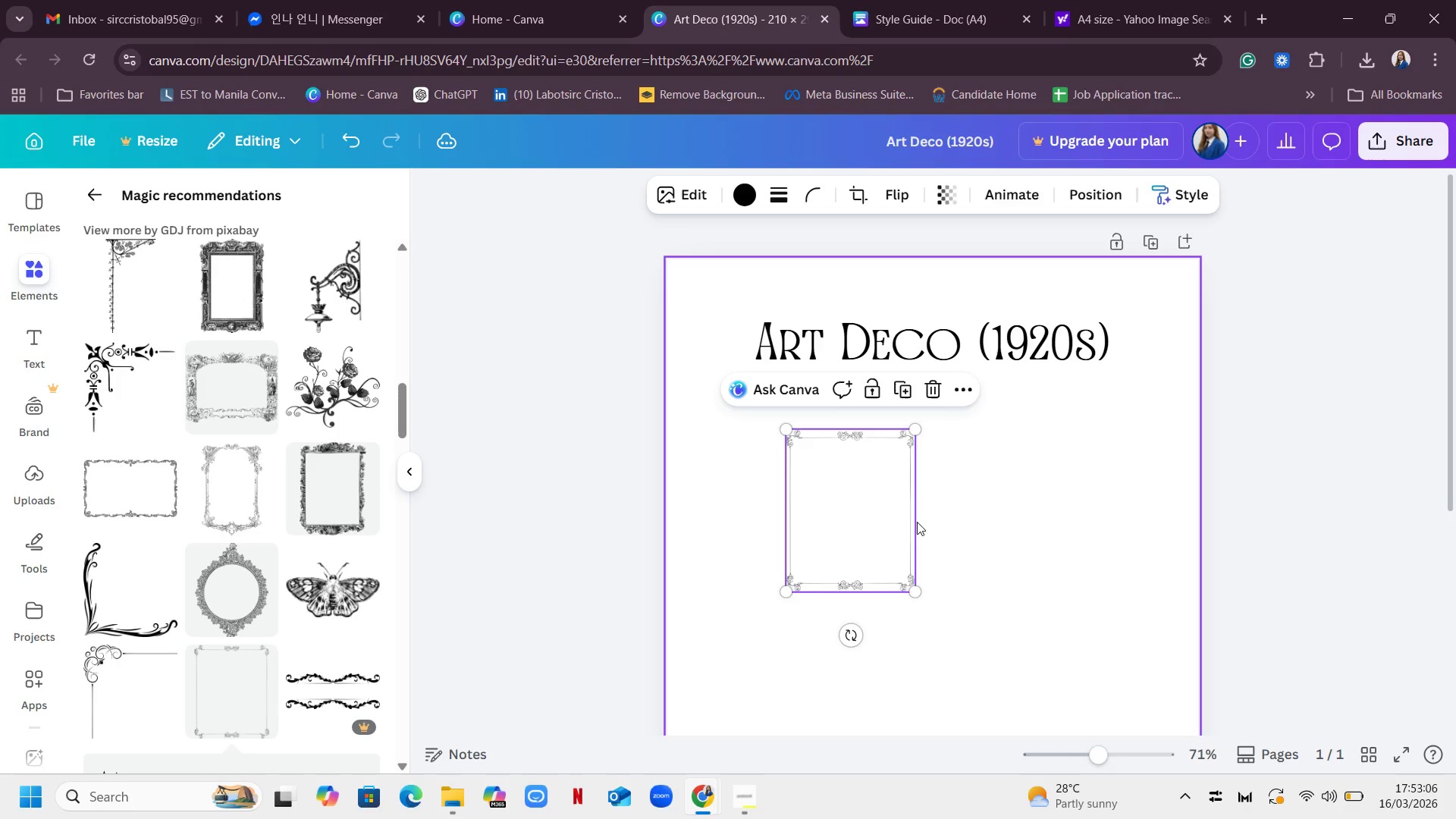 
left_click_drag(start_coordinate=[917, 522], to_coordinate=[1049, 532])
 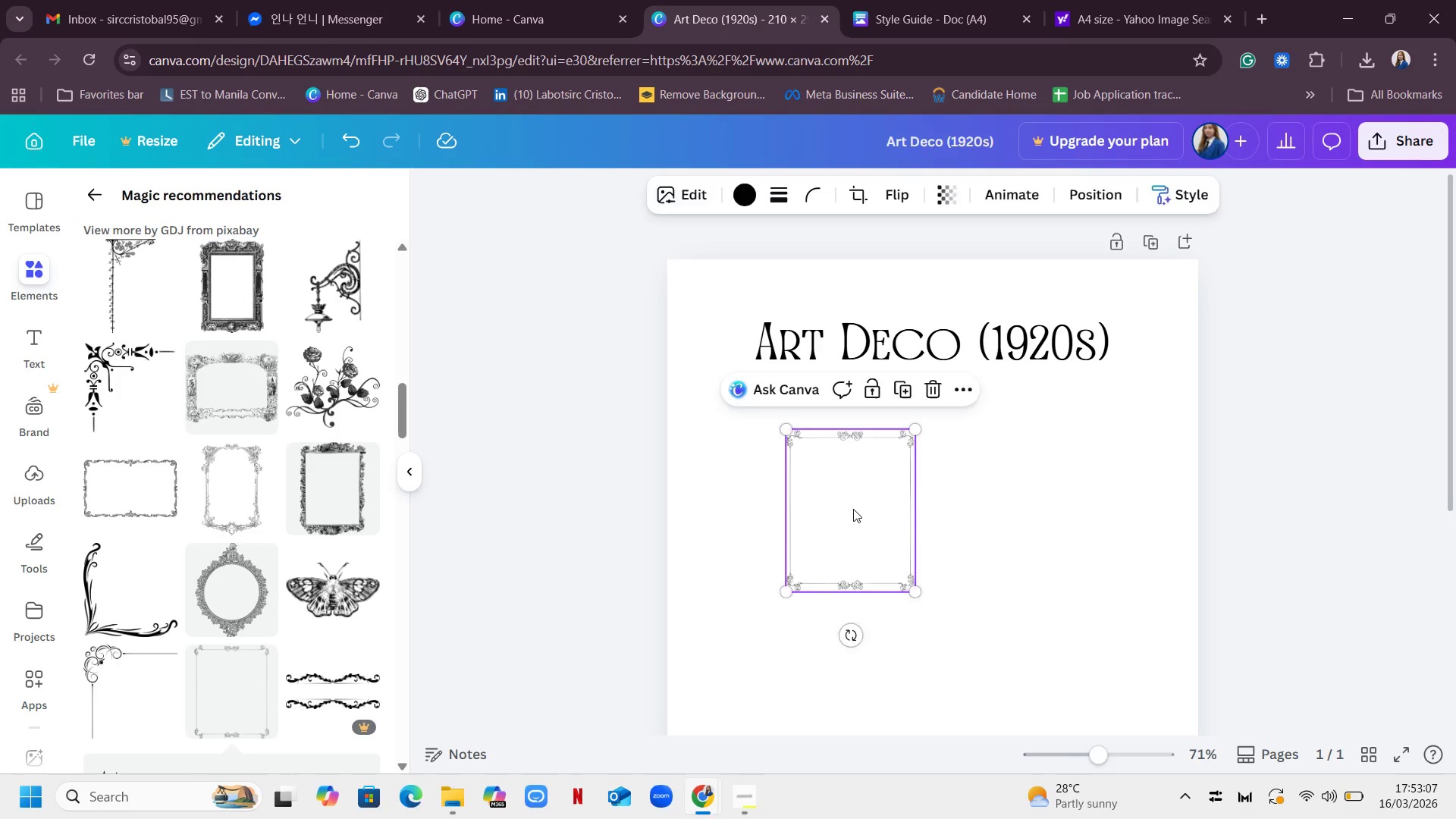 
left_click([852, 510])
 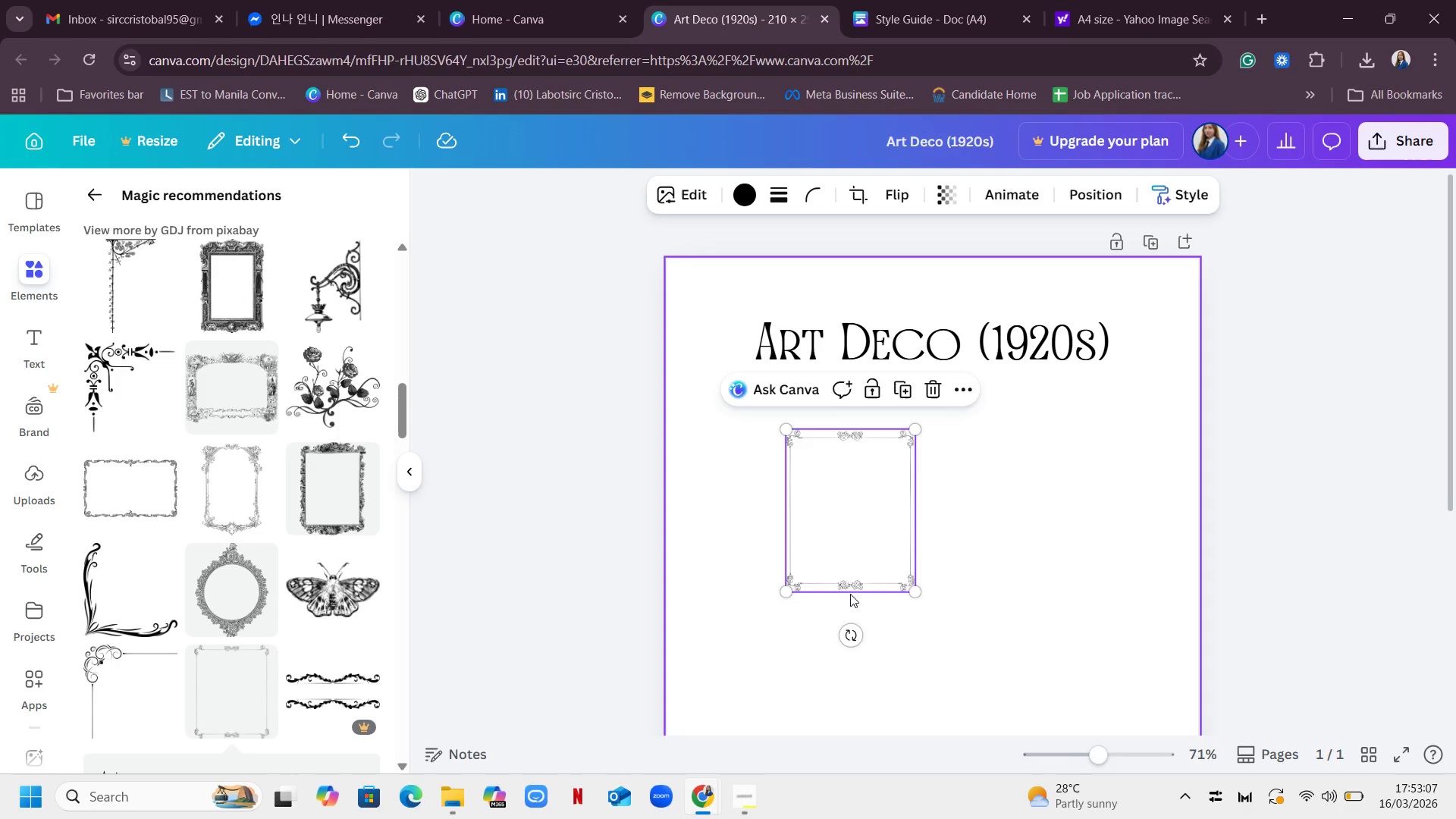 
left_click_drag(start_coordinate=[850, 594], to_coordinate=[872, 514])
 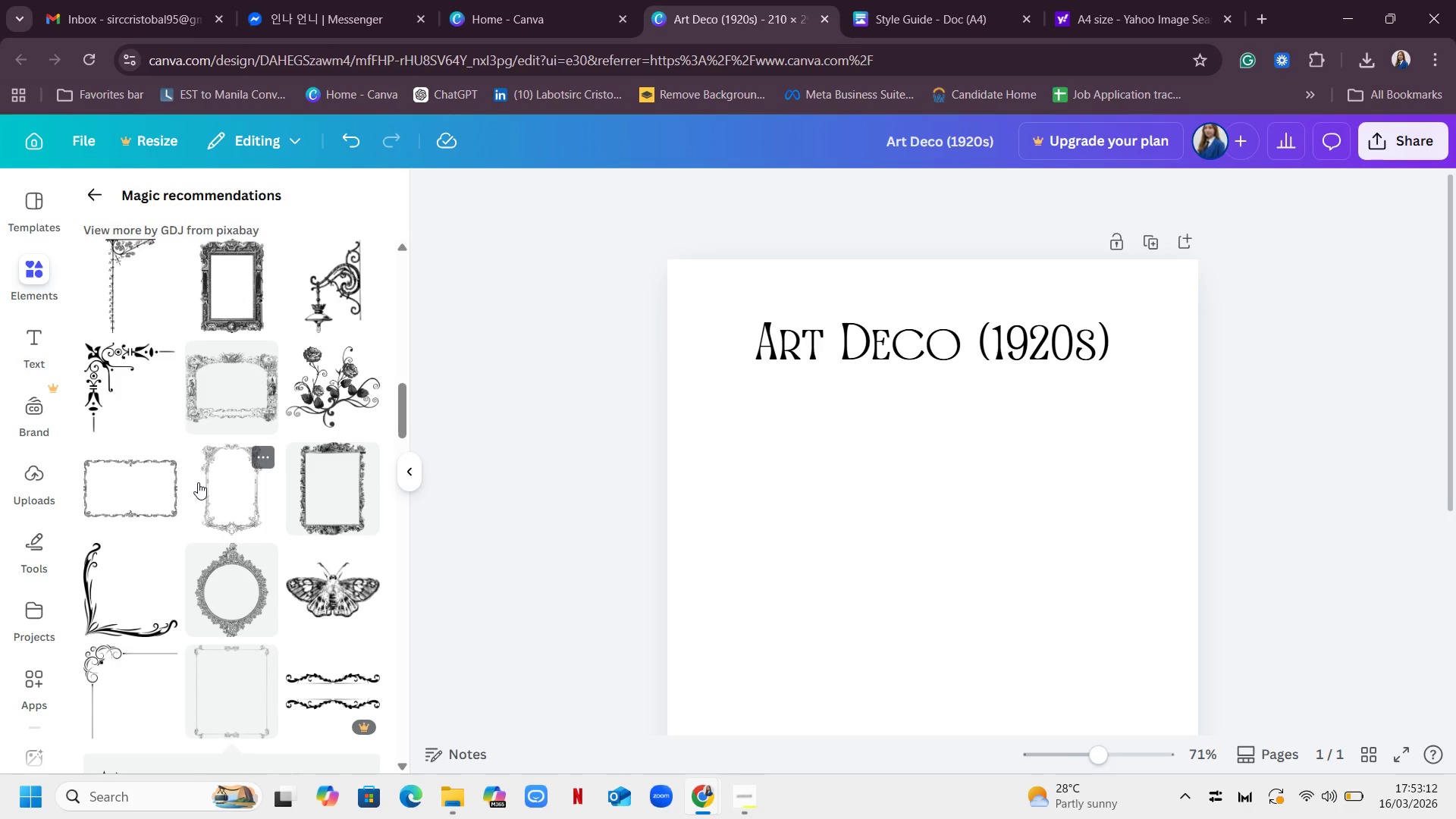 
left_click([235, 687])
 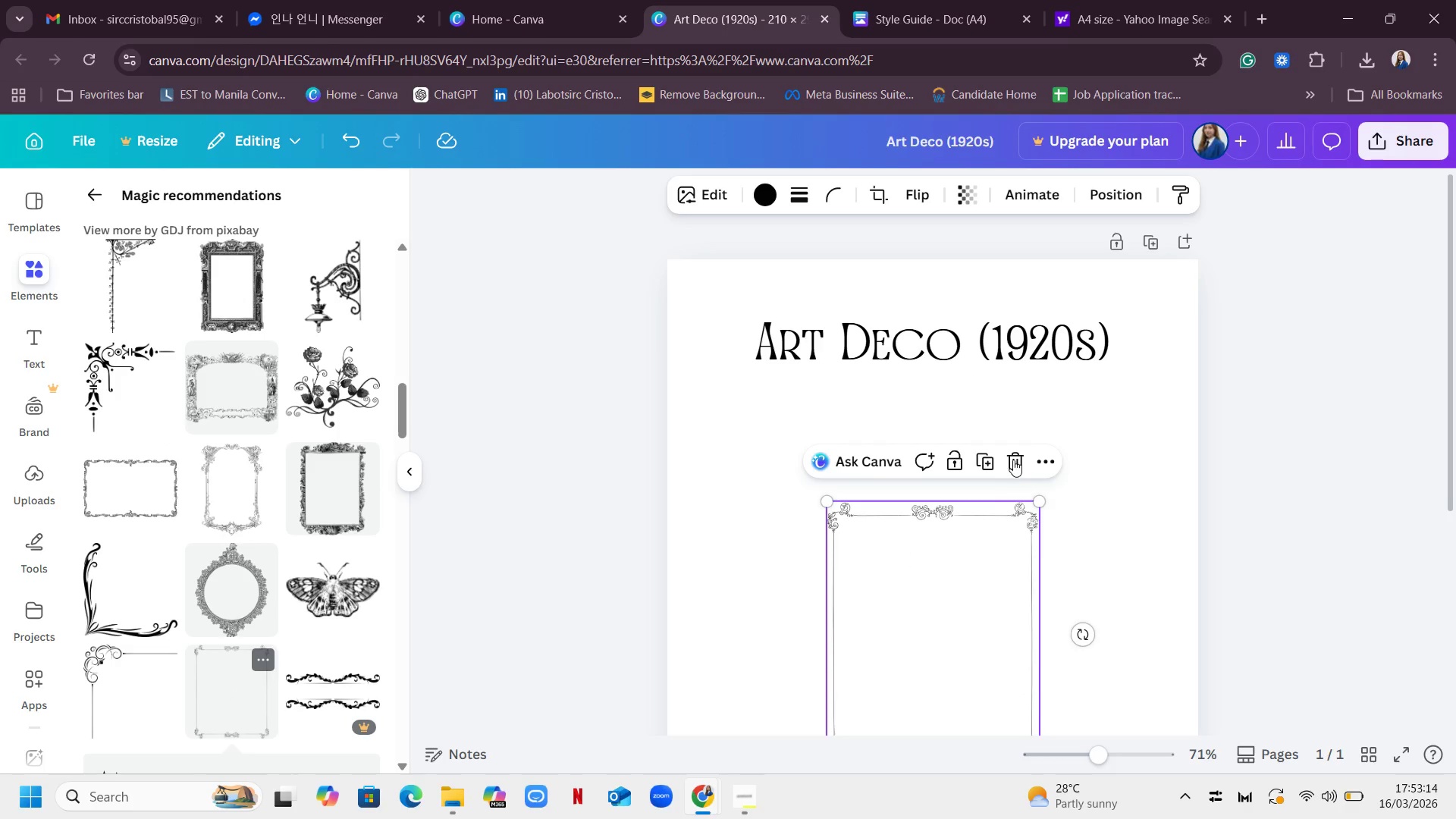 
left_click([1013, 460])
 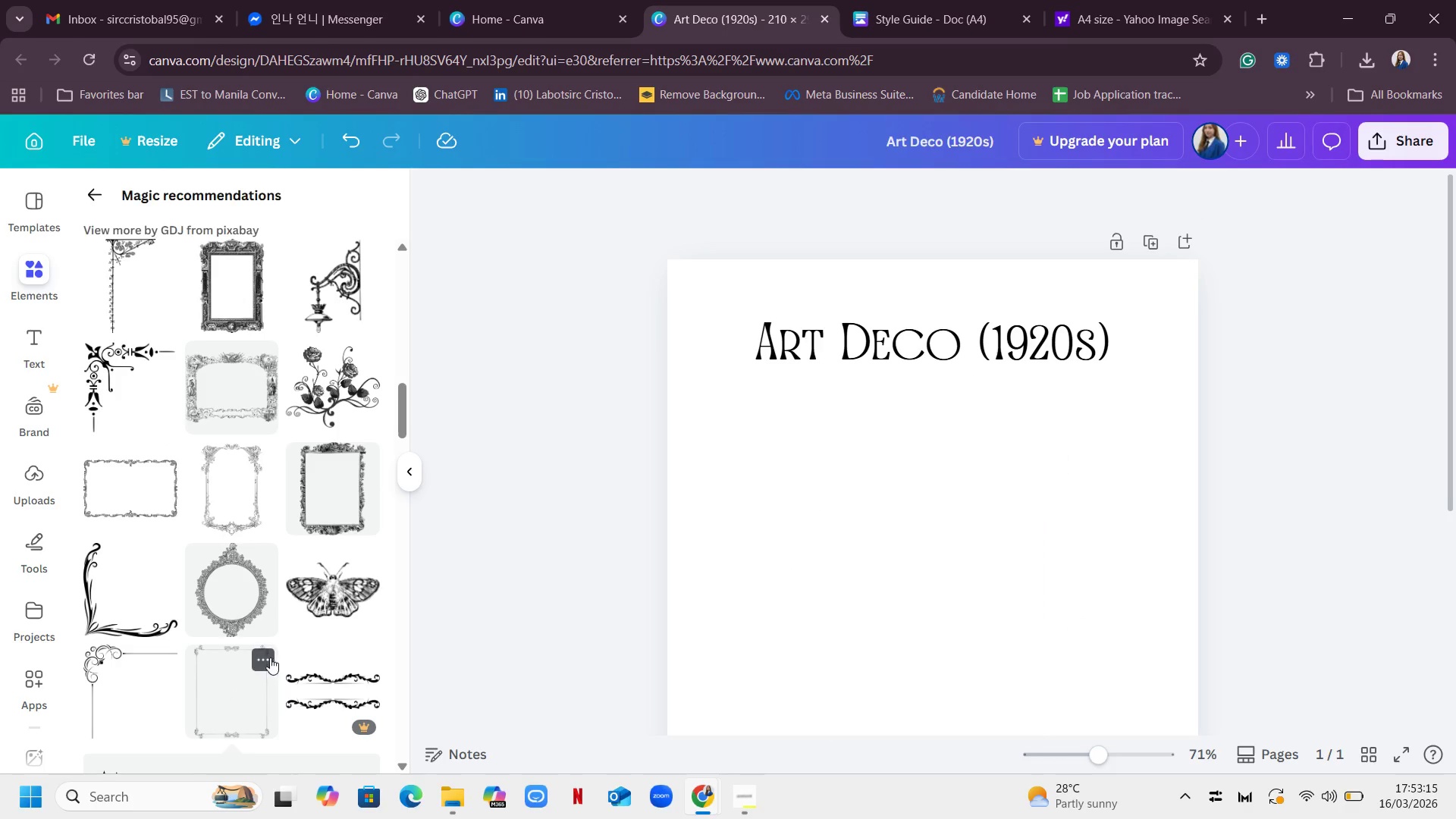 
left_click([270, 657])
 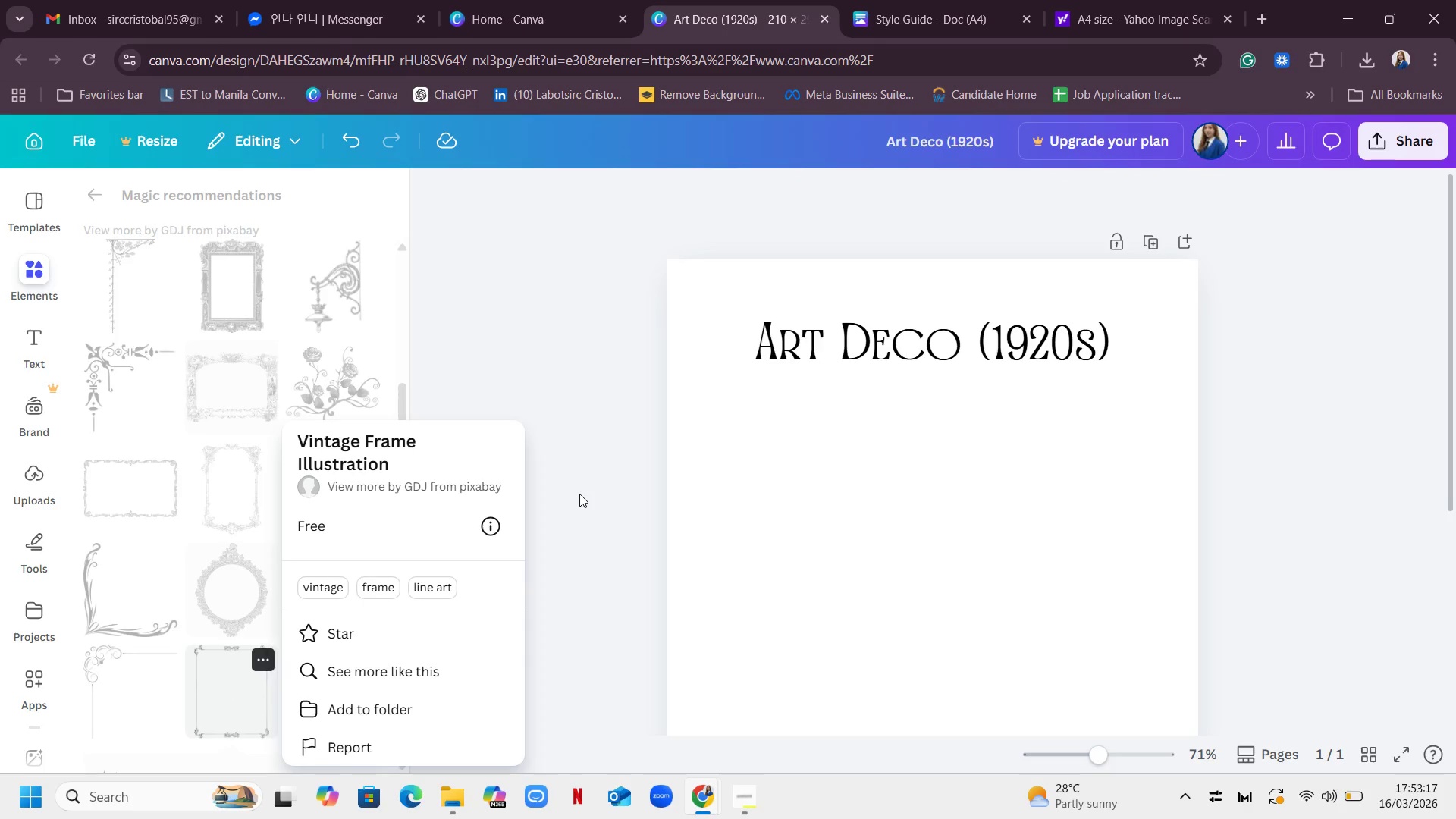 
left_click([578, 491])
 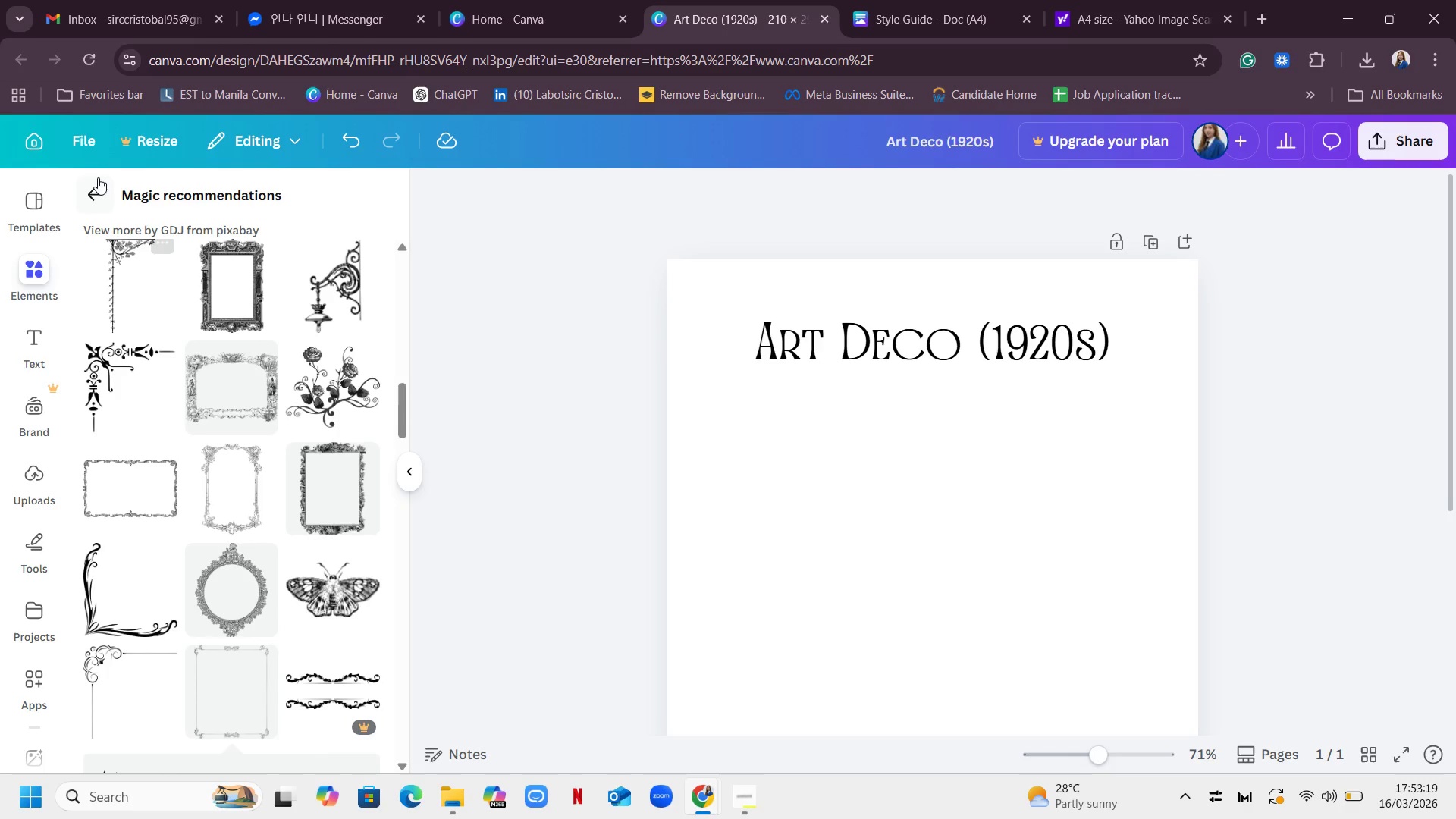 
left_click([98, 187])
 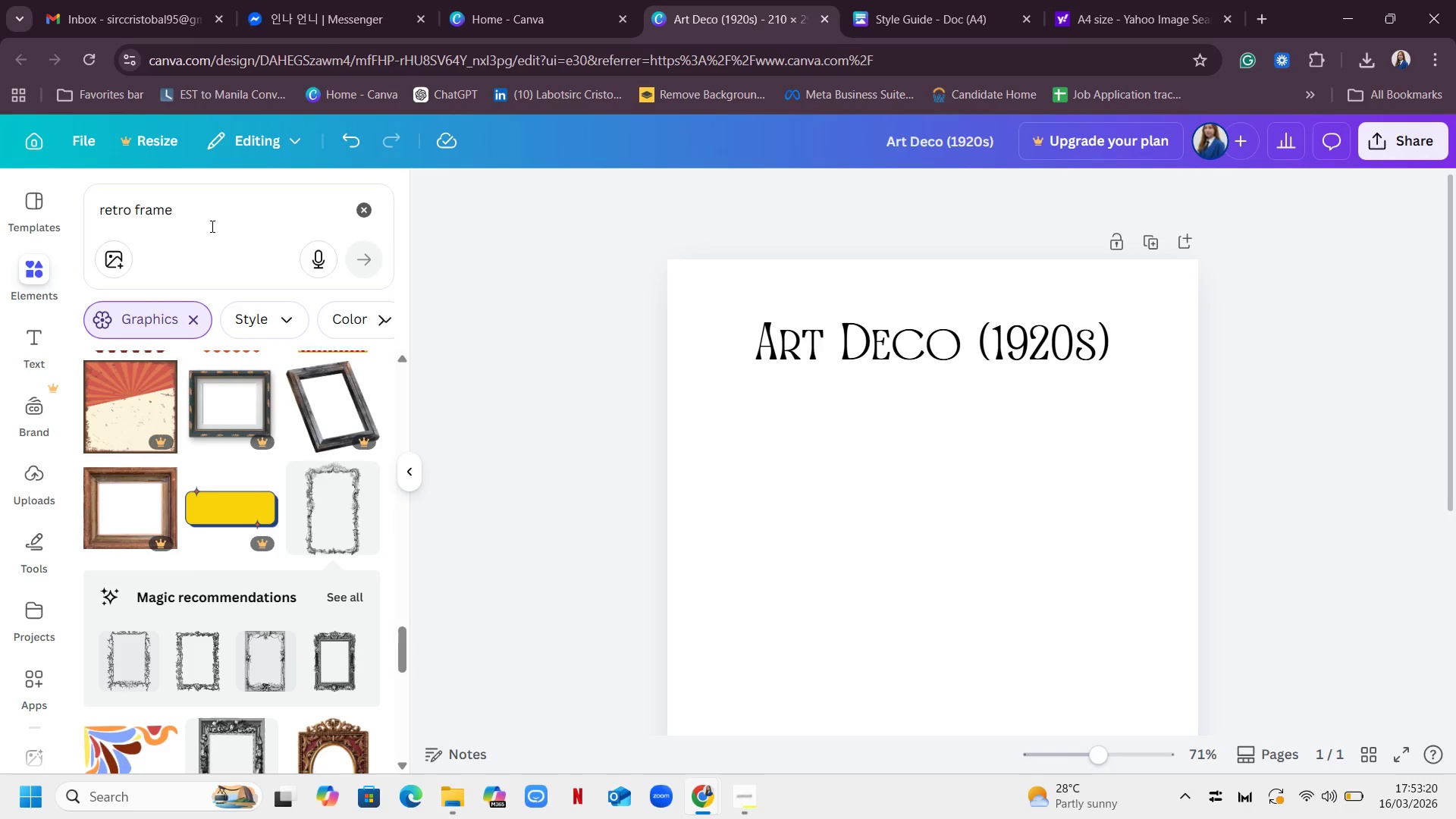 
left_click_drag(start_coordinate=[212, 192], to_coordinate=[2, 234])
 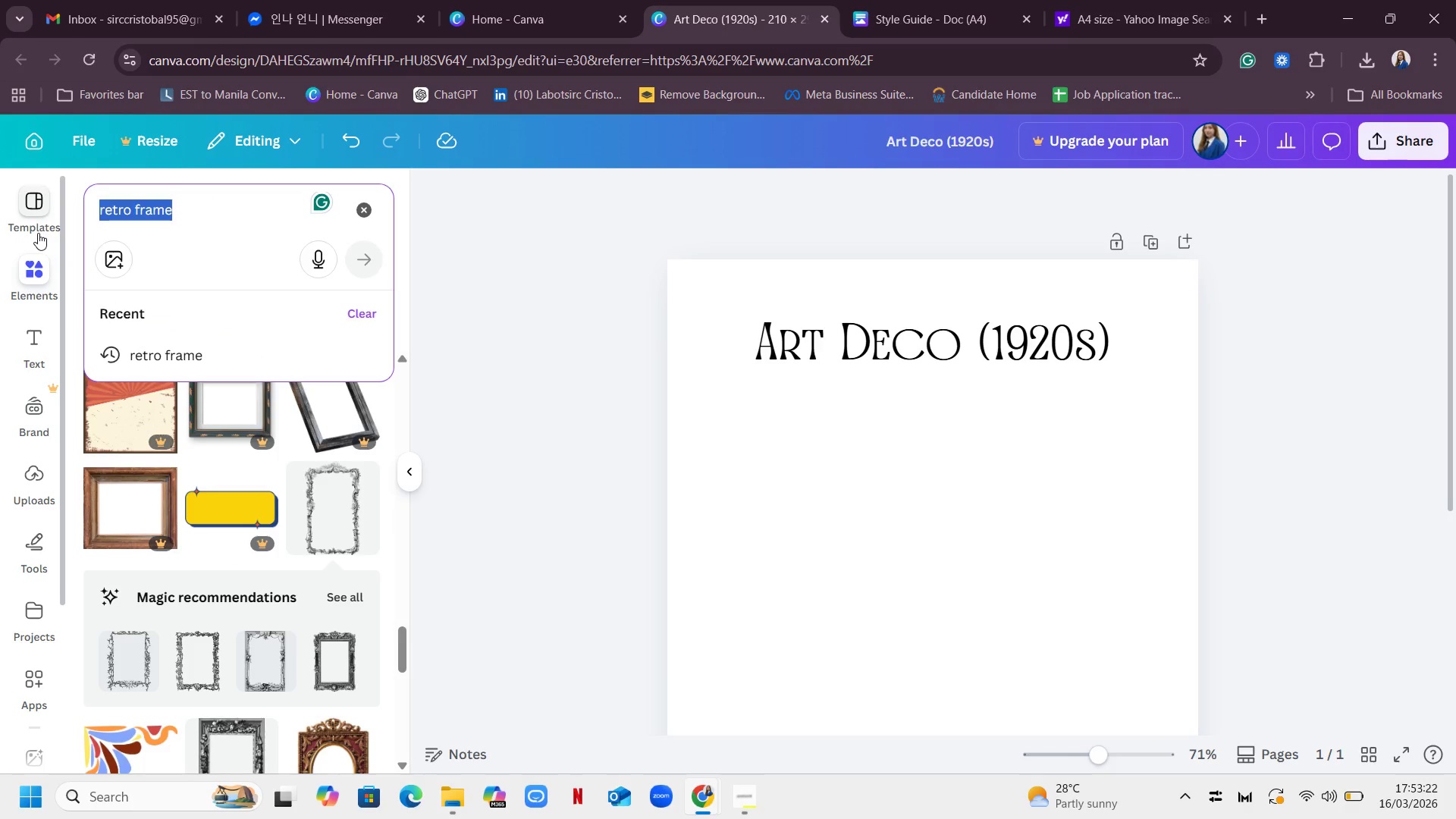 
key(Backspace)
type(vo)
key(Backspace)
type(intage fare)
key(Backspace)
key(Backspace)
key(Backspace)
type(rame)
 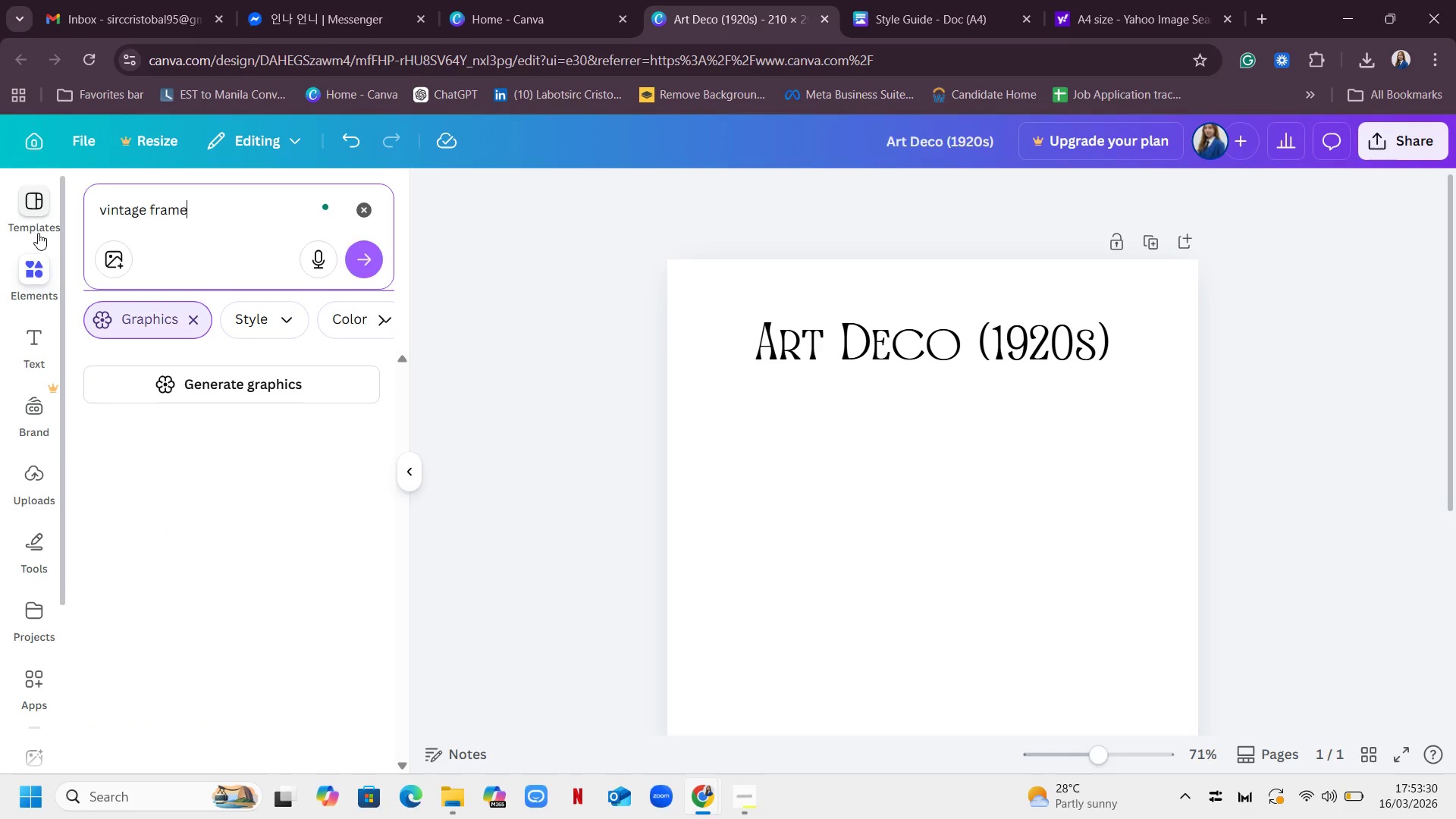 
key(Enter)
 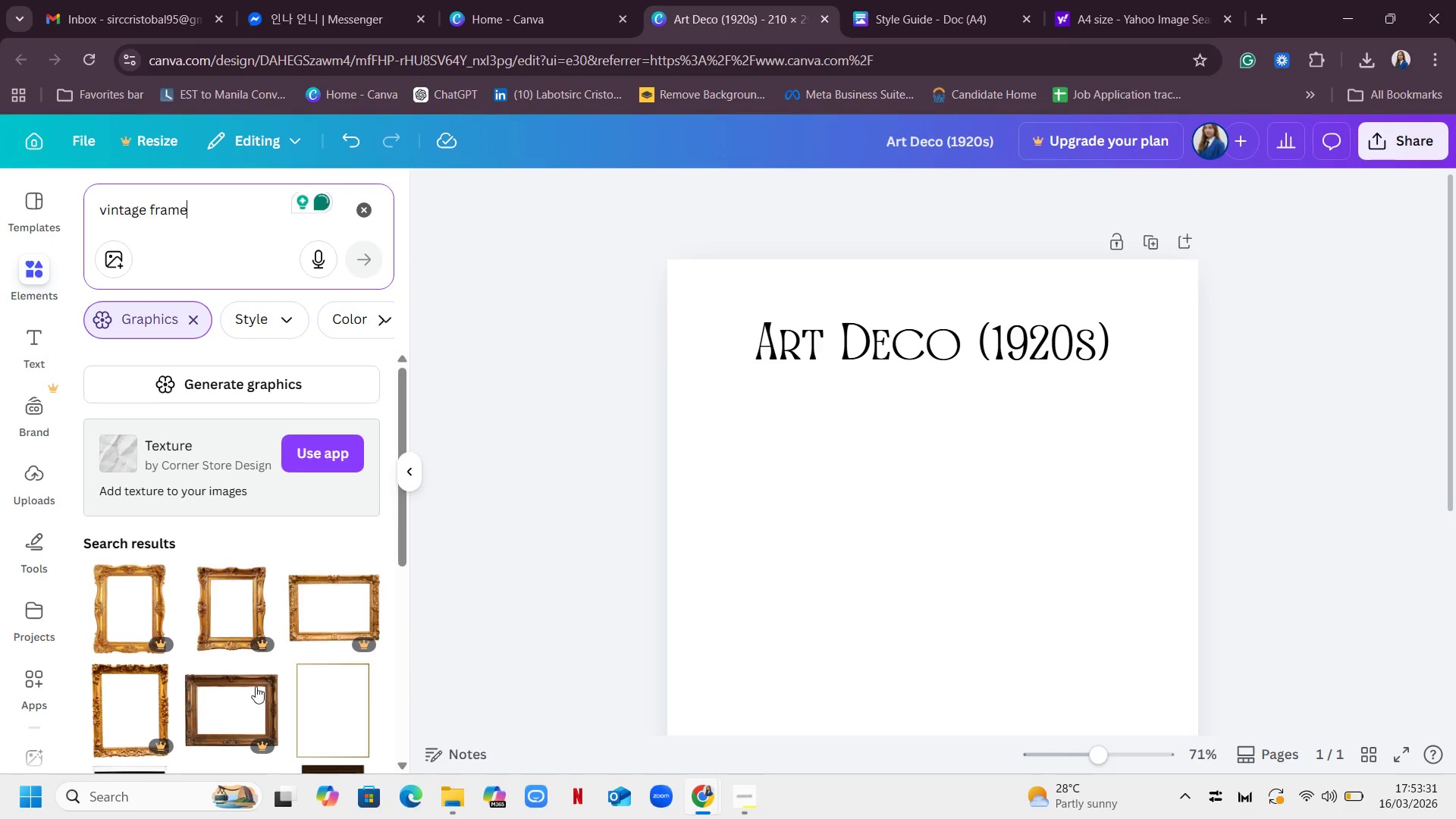 
scroll: coordinate [302, 491], scroll_direction: down, amount: 19.0
 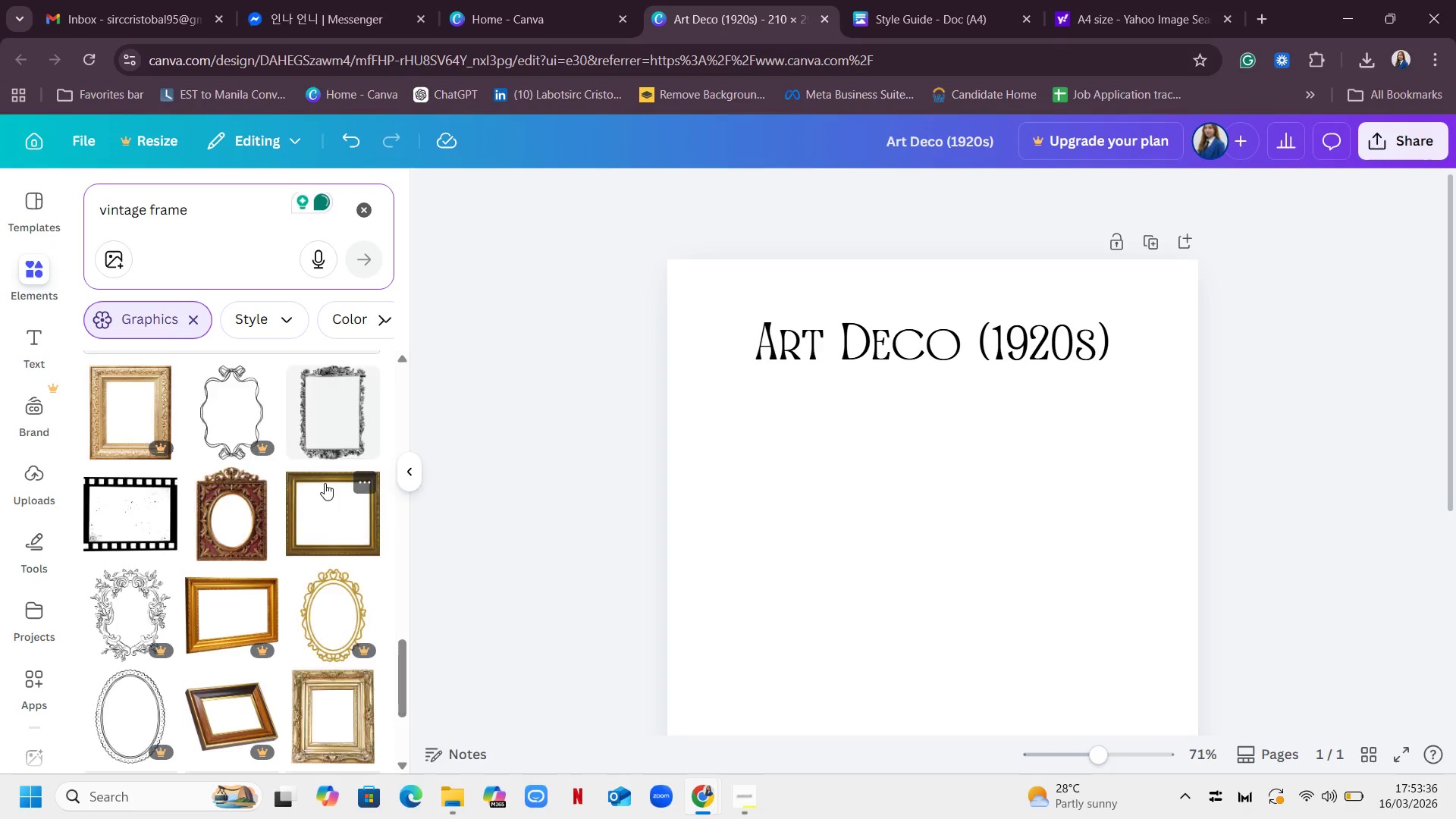 
scroll: coordinate [328, 483], scroll_direction: down, amount: 12.0
 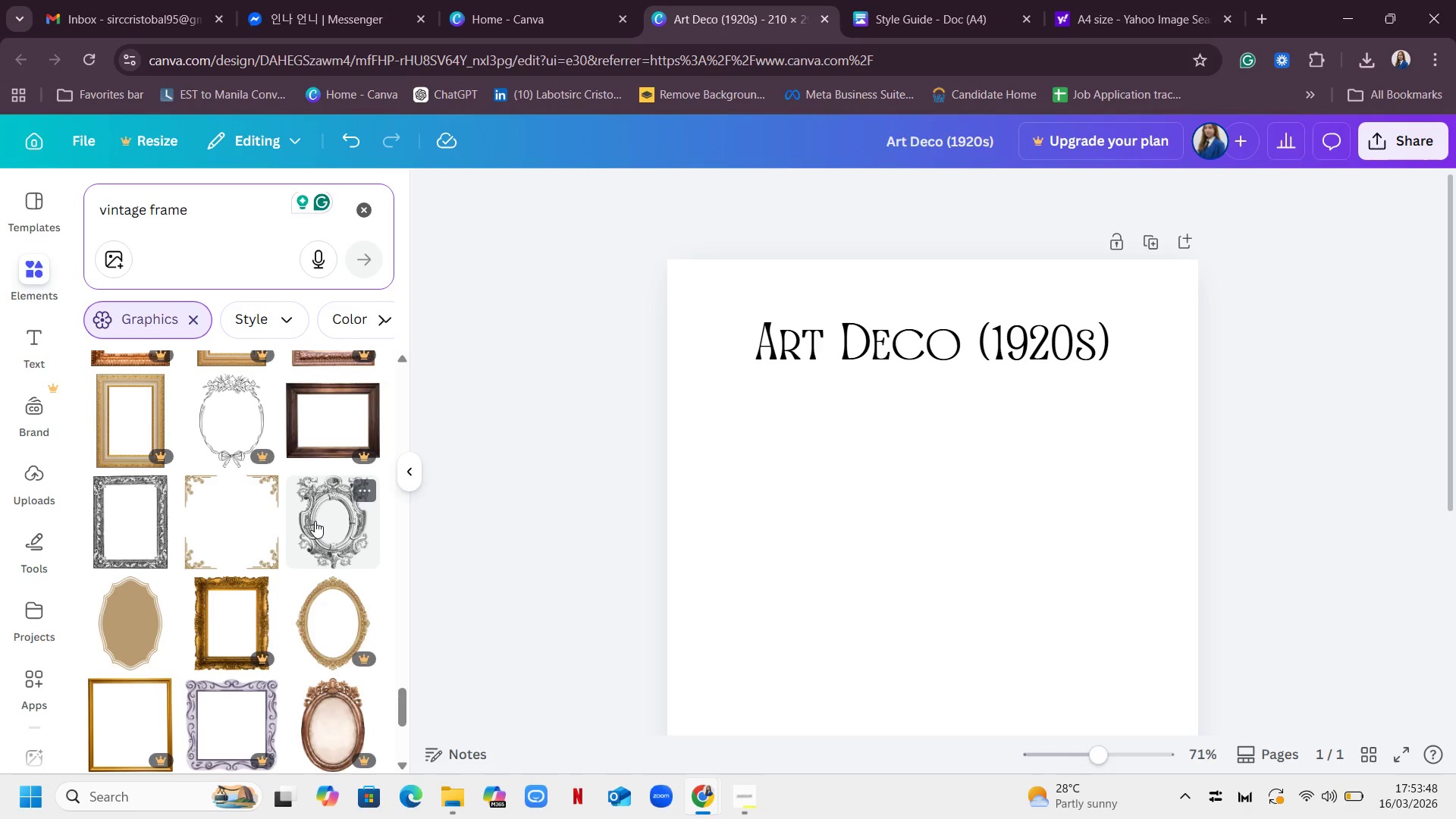 
wait(6.11)
 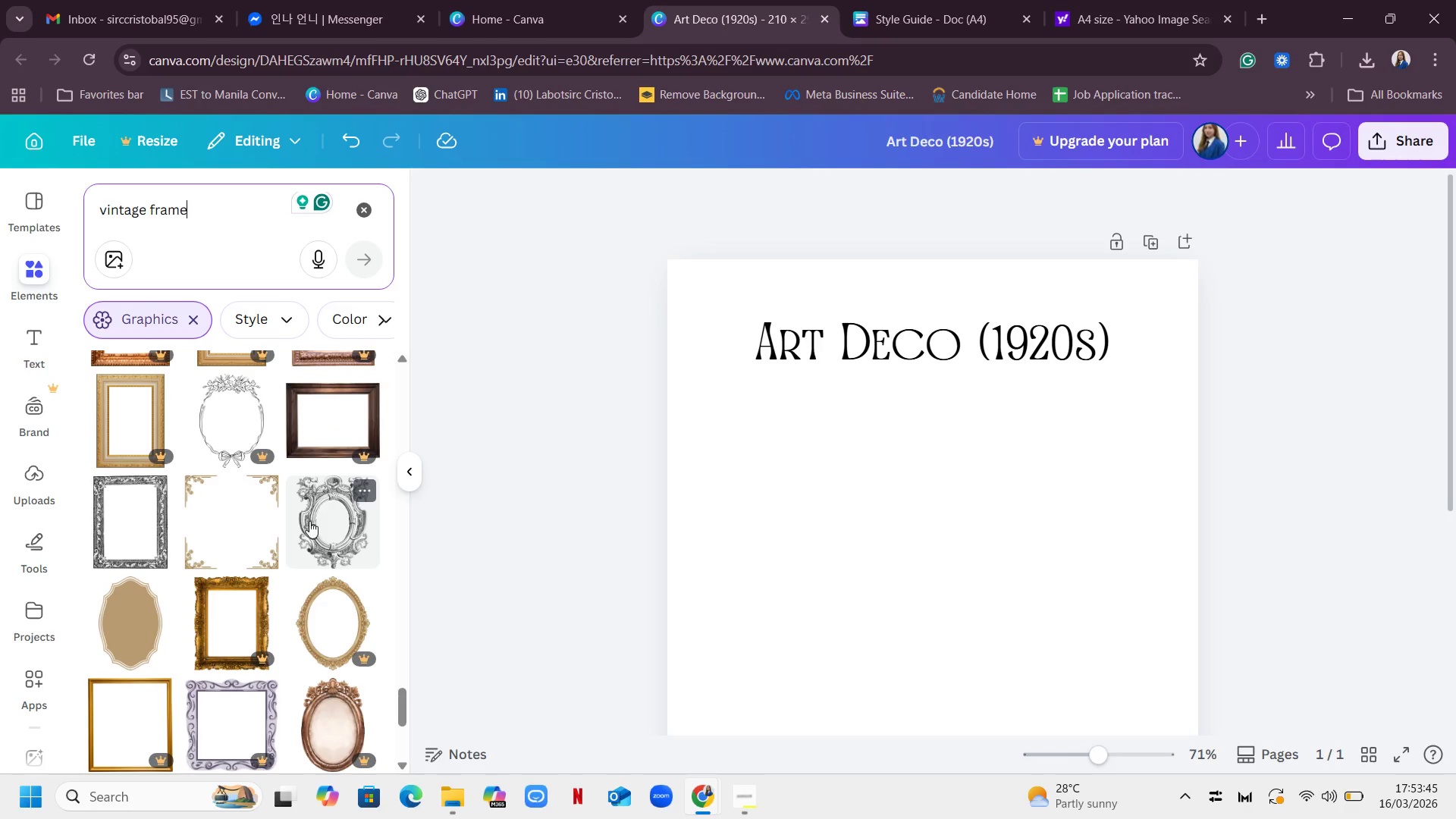 
mouse_move([312, 511])
 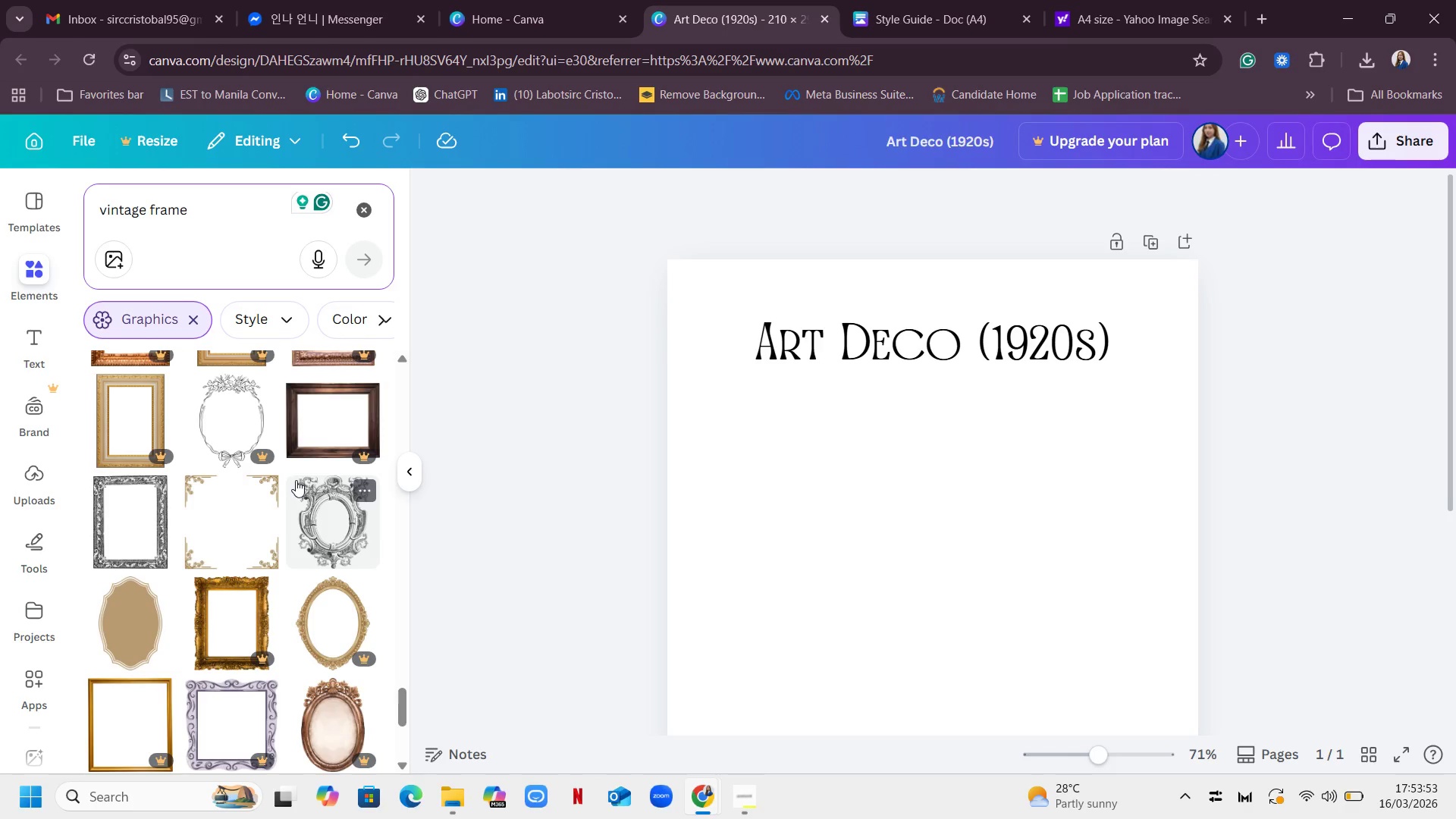 
scroll: coordinate [297, 477], scroll_direction: down, amount: 6.0
 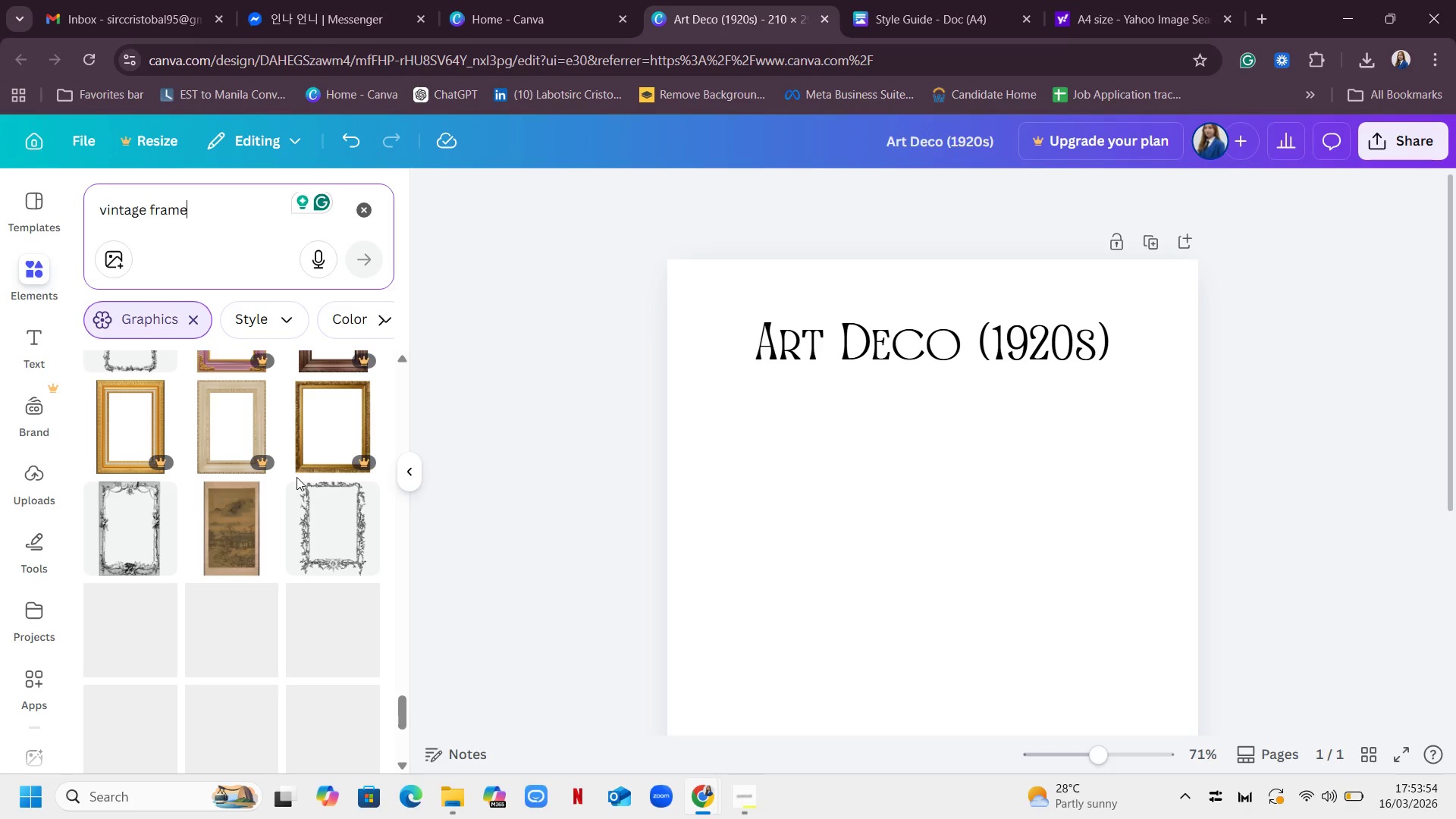 
mouse_move([278, 463])
 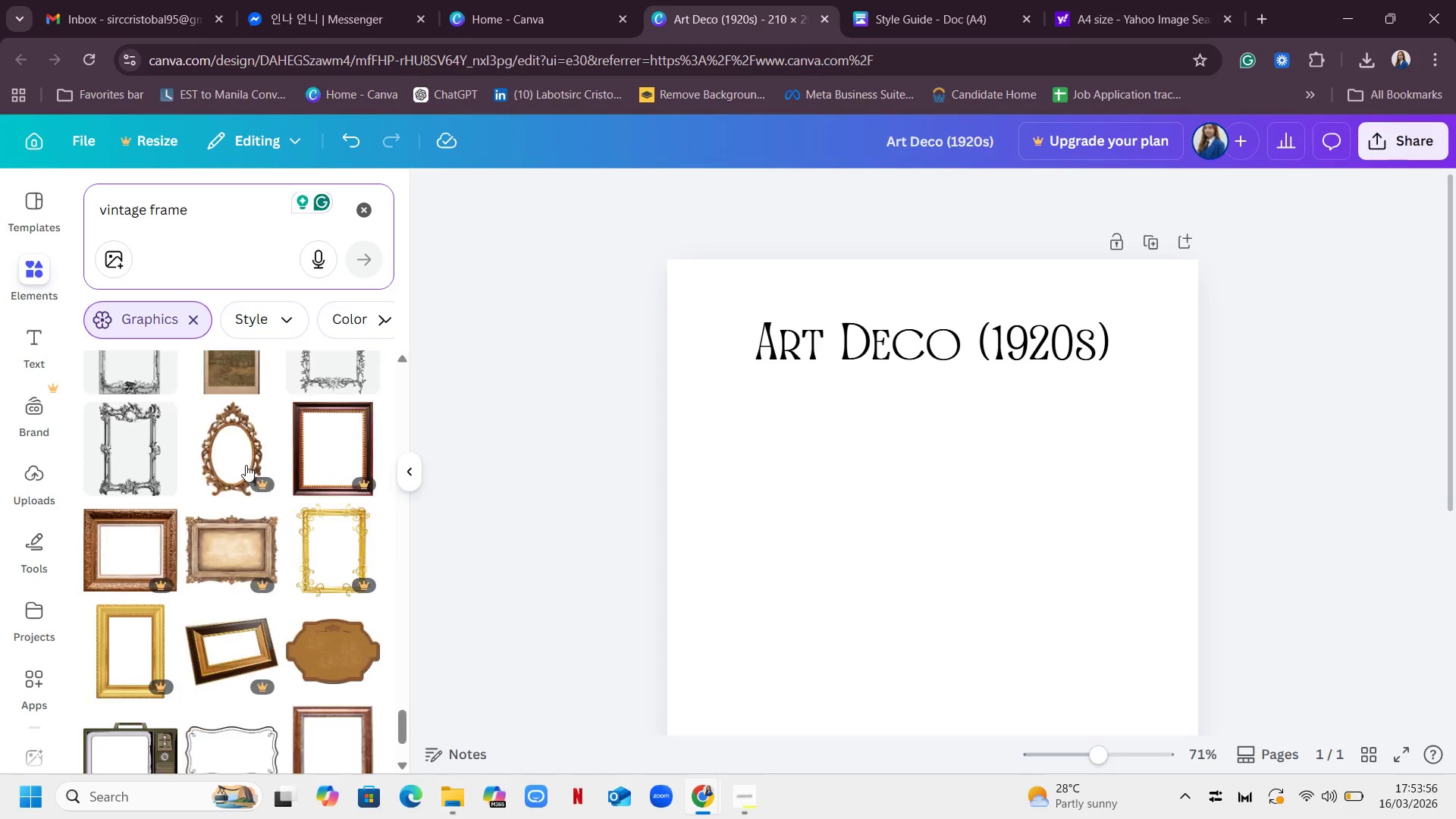 
scroll: coordinate [287, 460], scroll_direction: down, amount: 15.0
 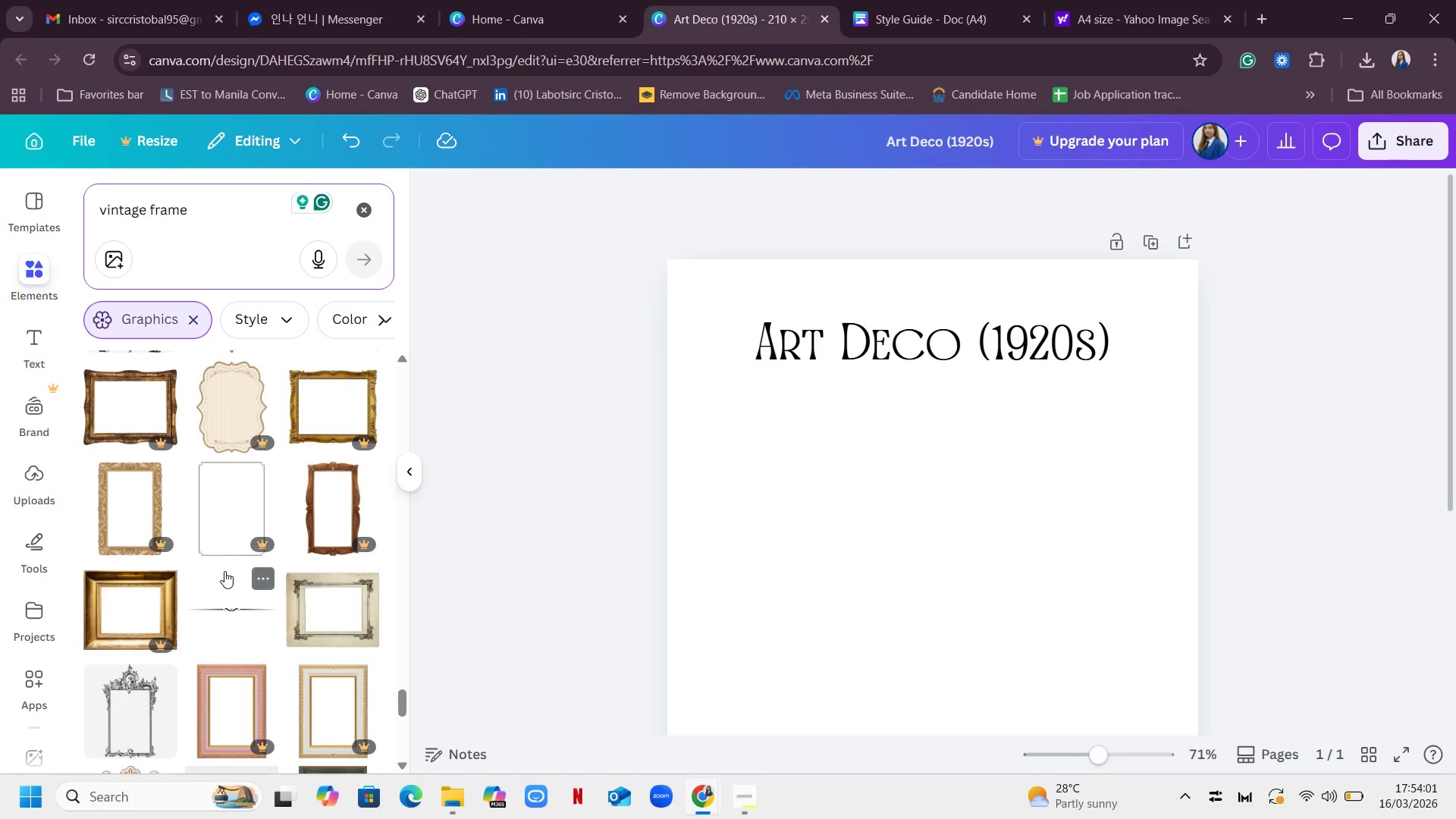 
left_click([224, 571])
 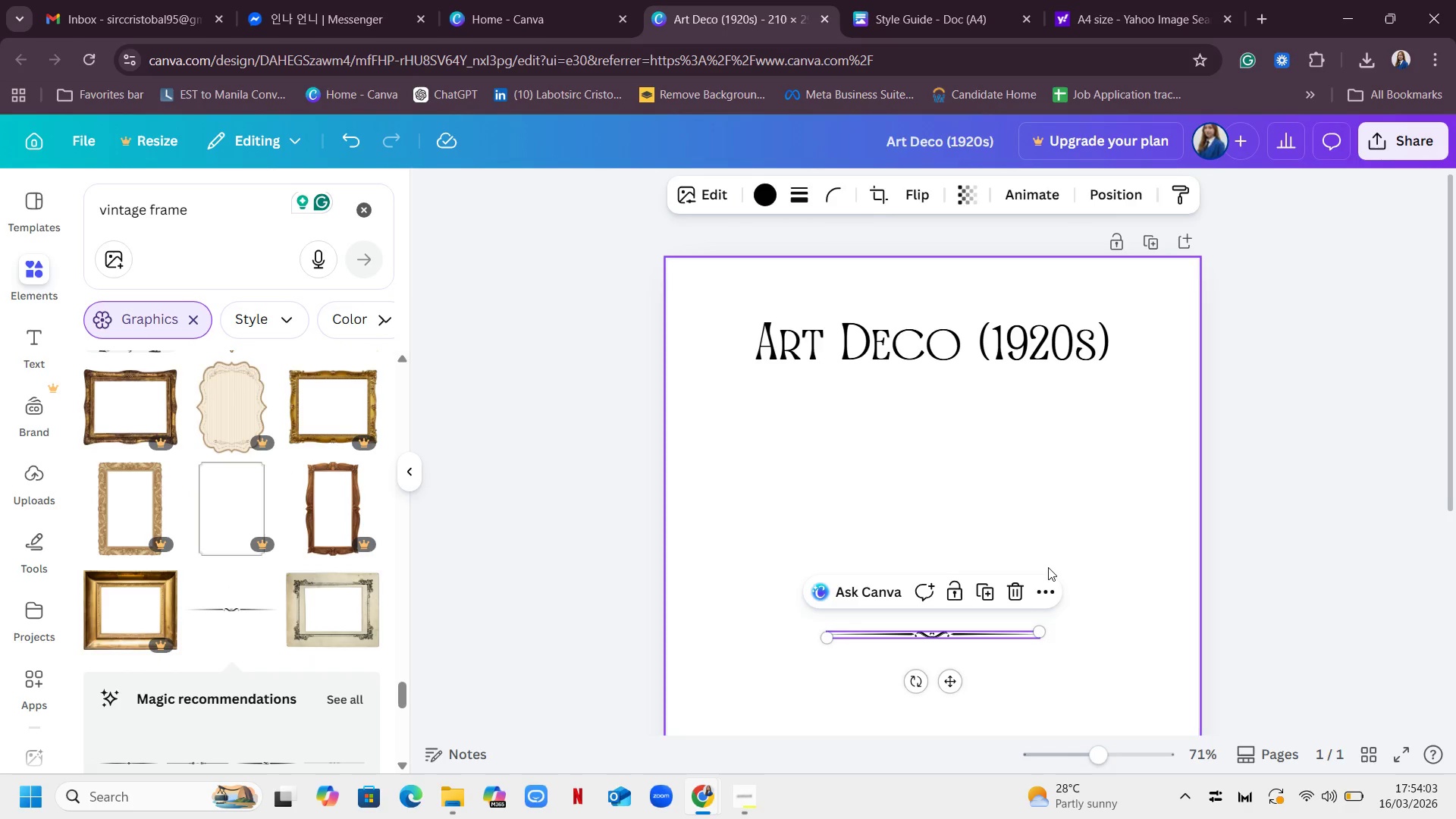 
left_click([1018, 590])
 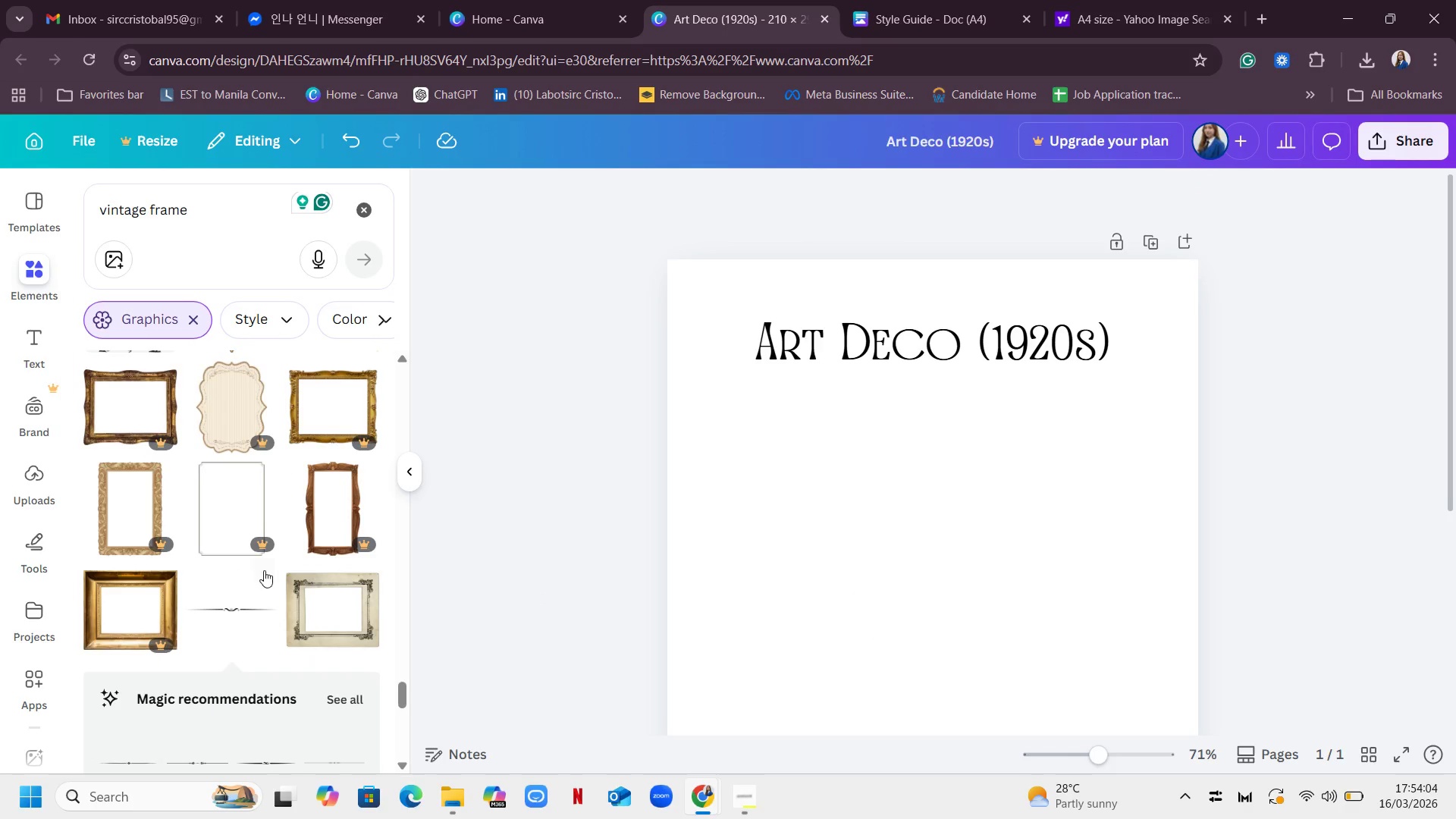 
scroll: coordinate [267, 570], scroll_direction: down, amount: 4.0
 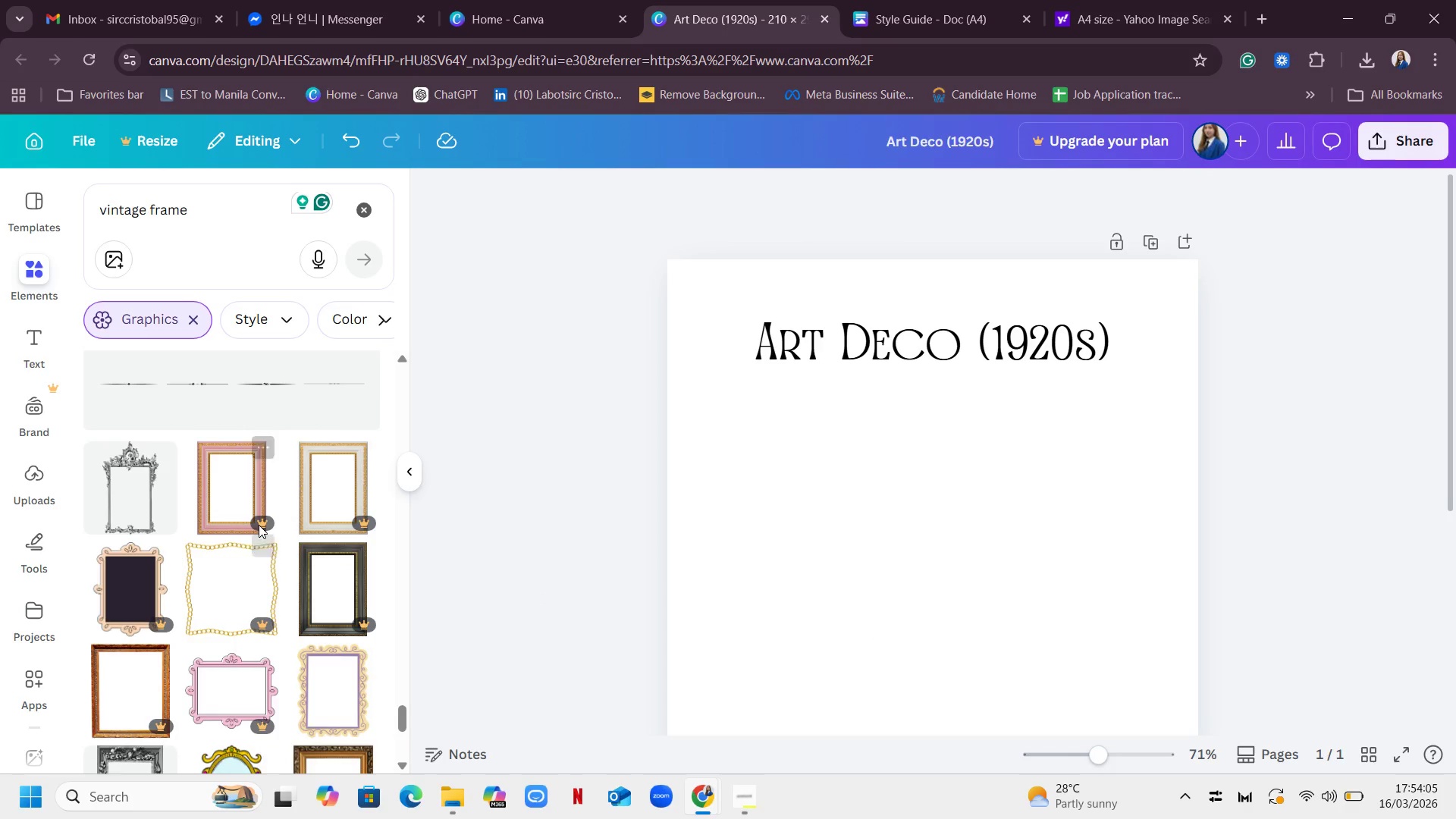 
scroll: coordinate [259, 525], scroll_direction: up, amount: 2.0
 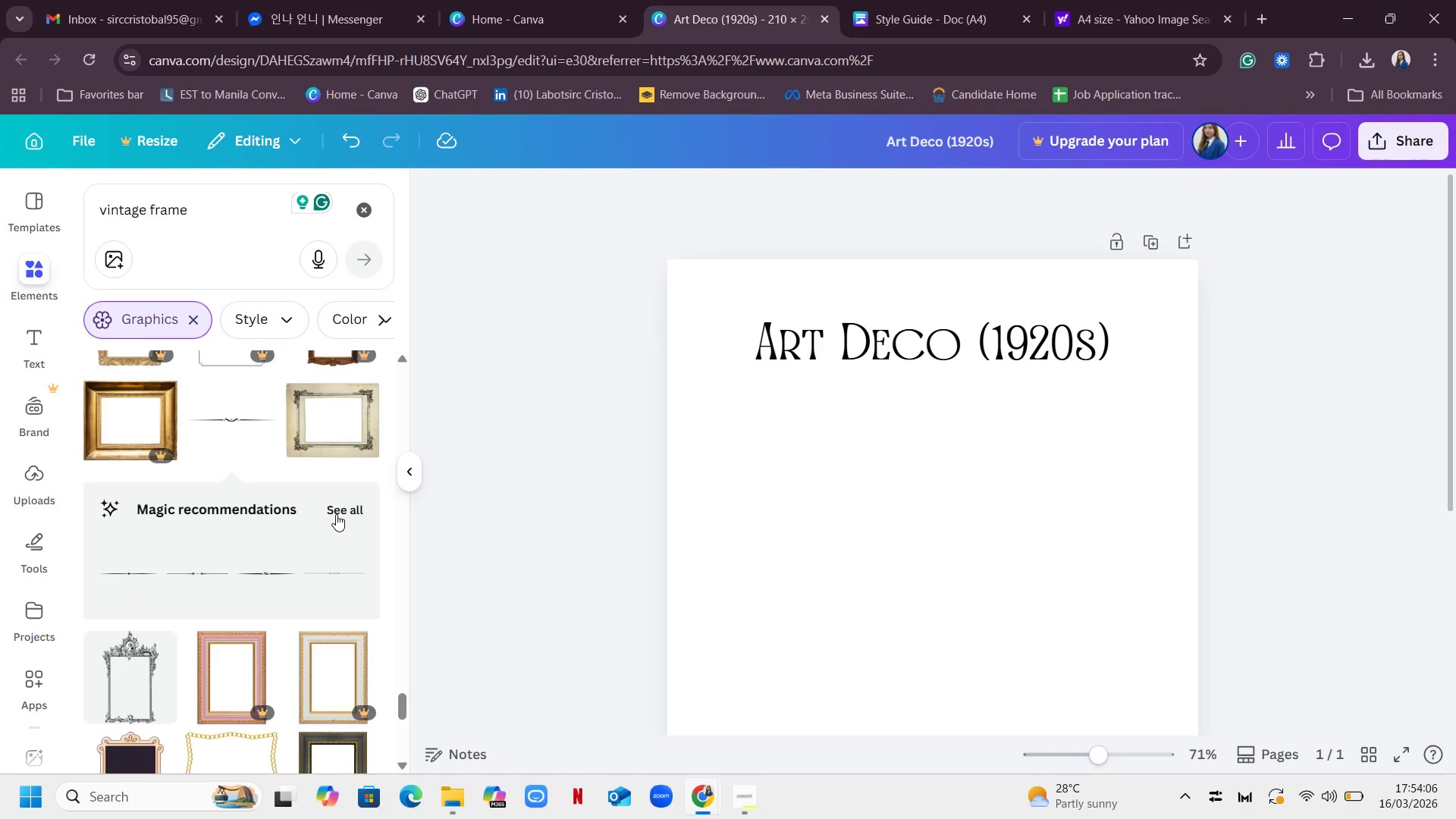 
left_click([346, 510])
 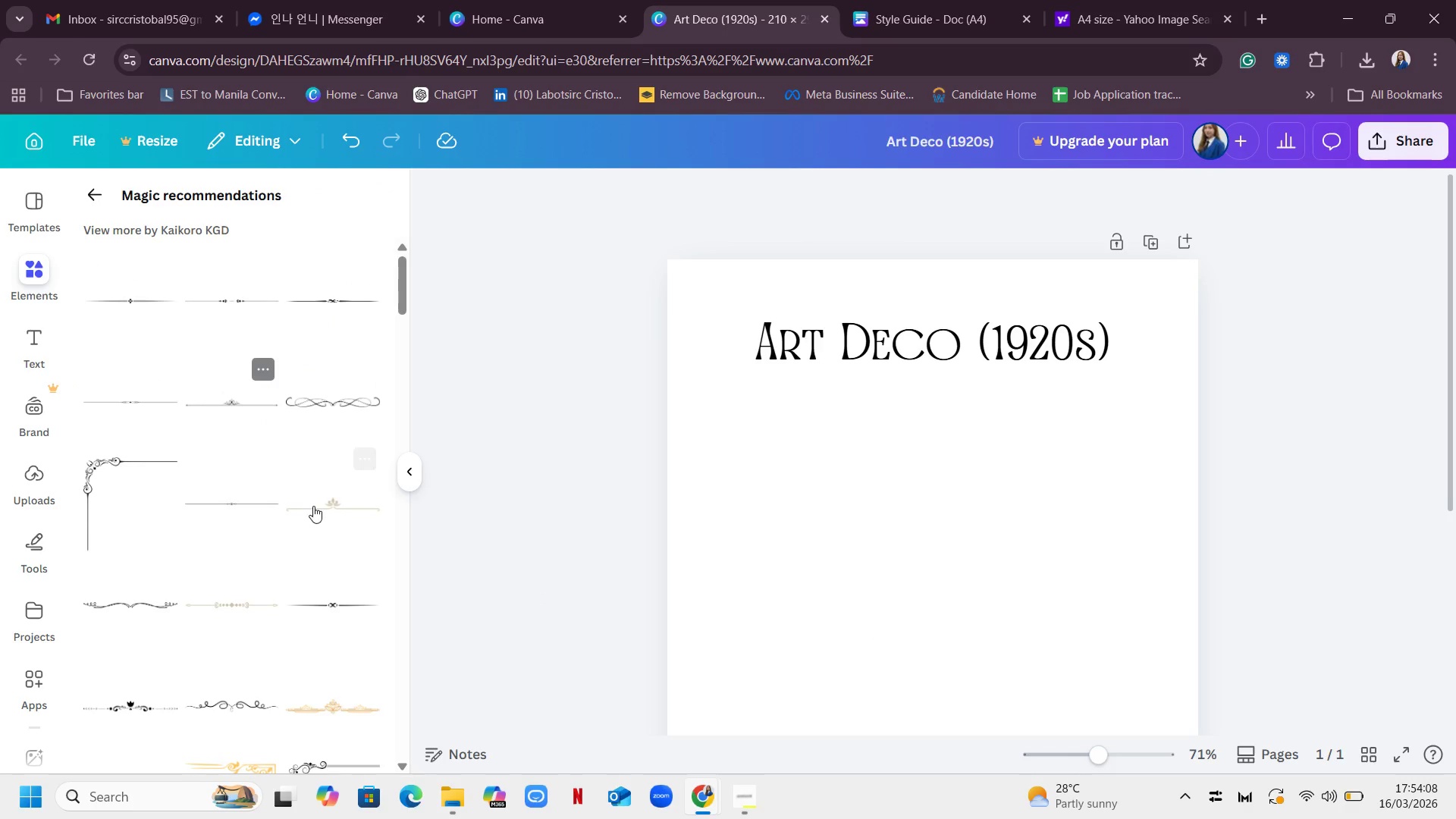 
left_click([328, 505])
 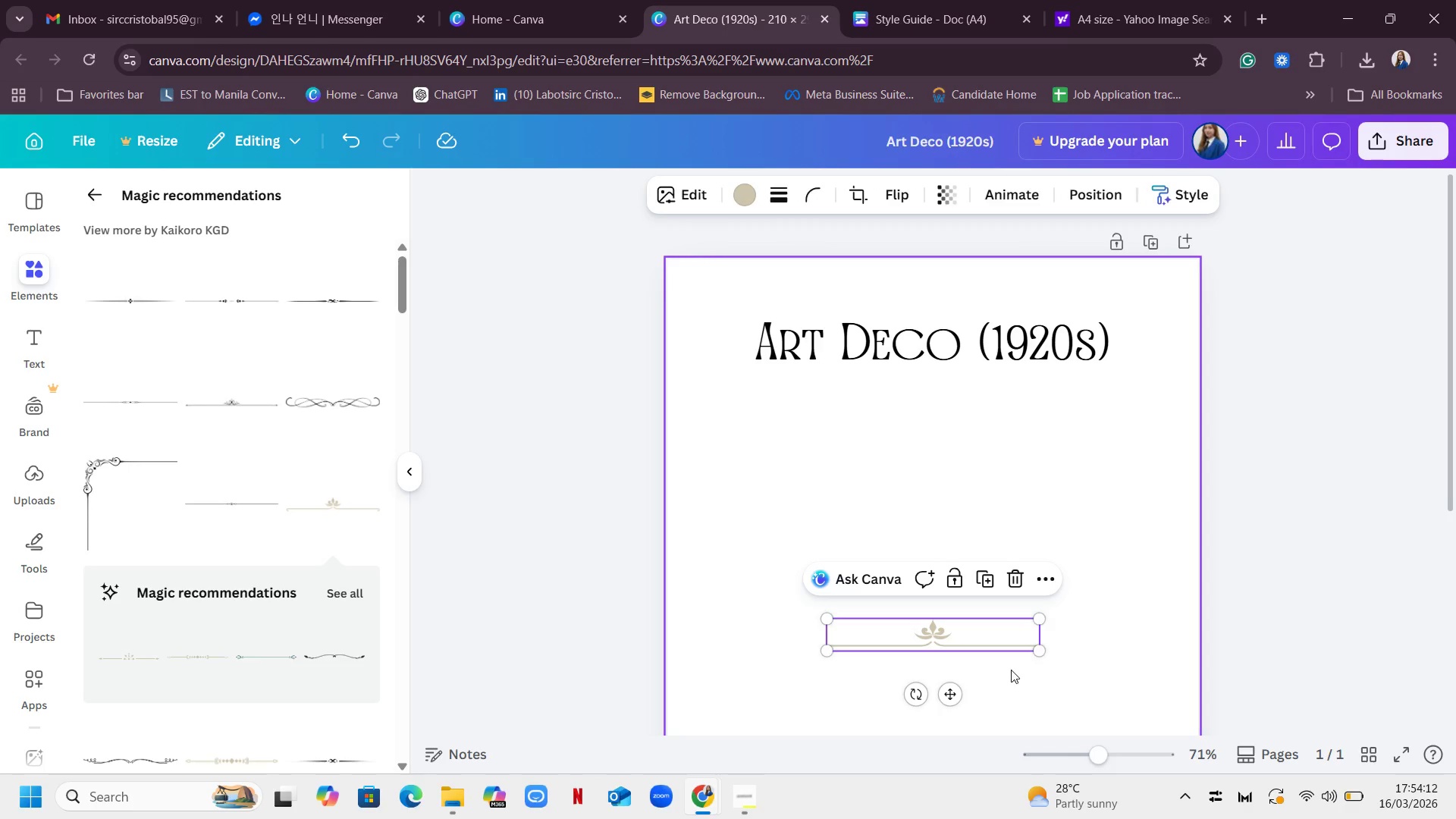 
left_click([1013, 586])
 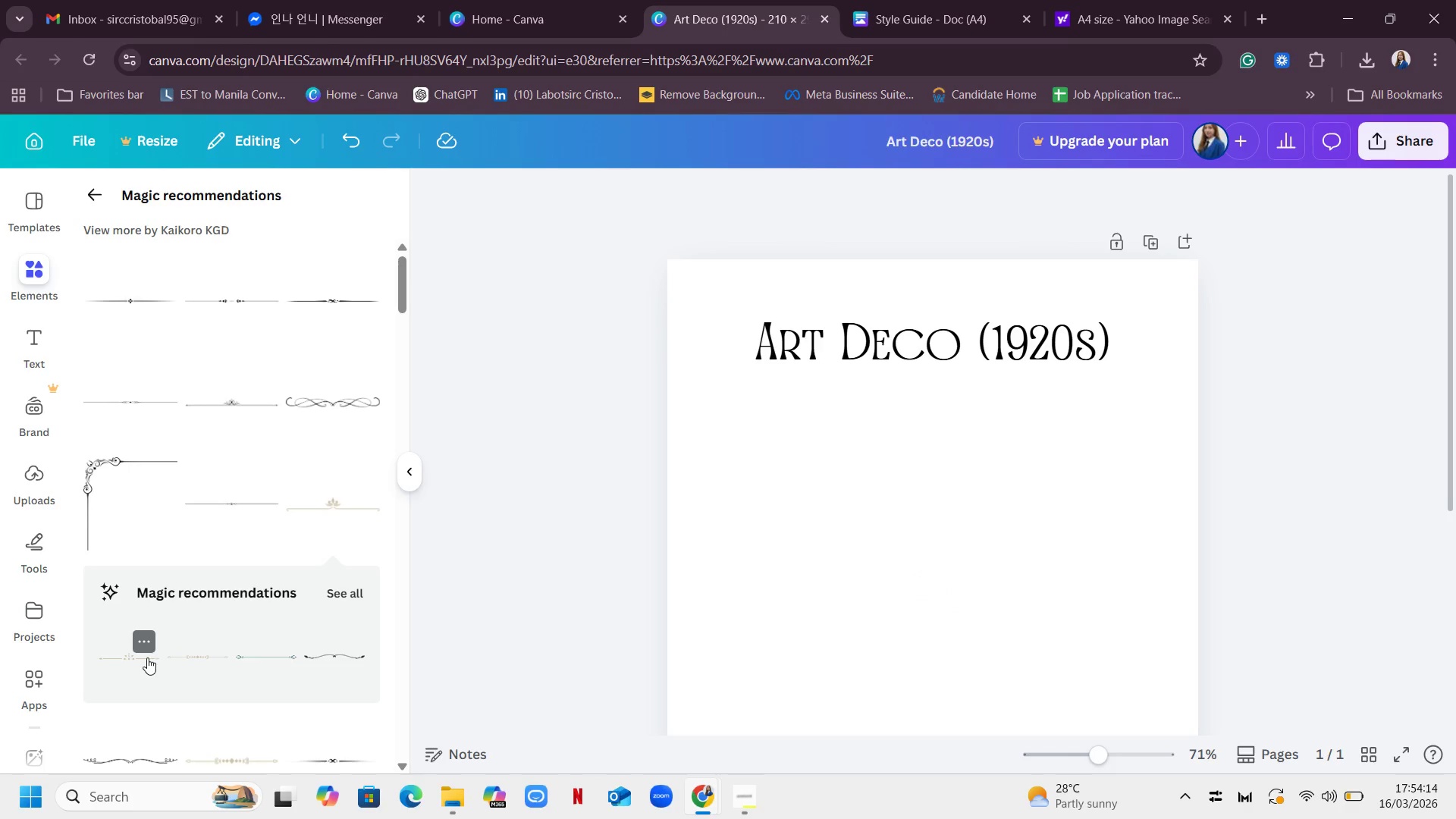 
left_click([145, 655])
 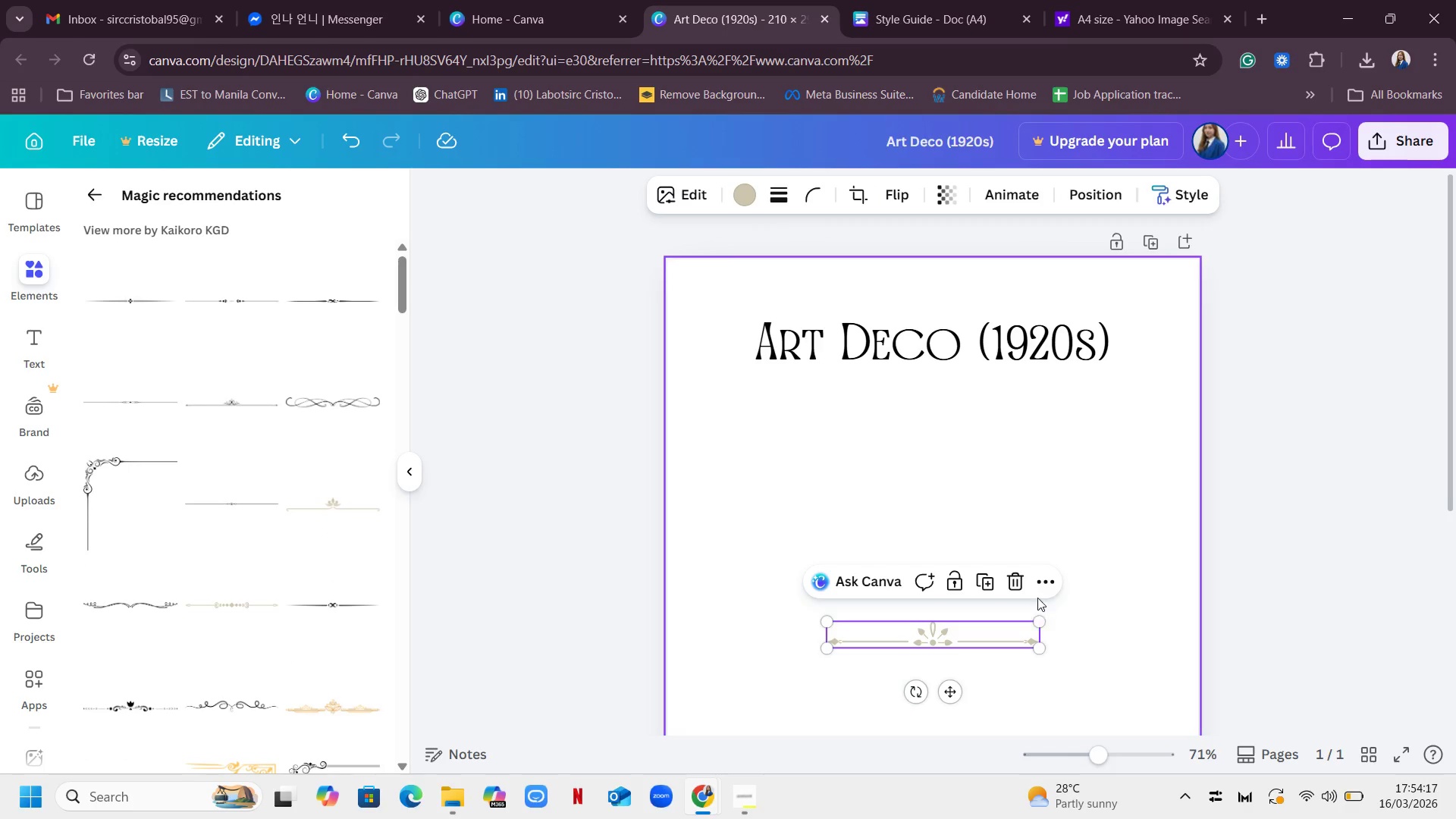 
left_click([1015, 577])
 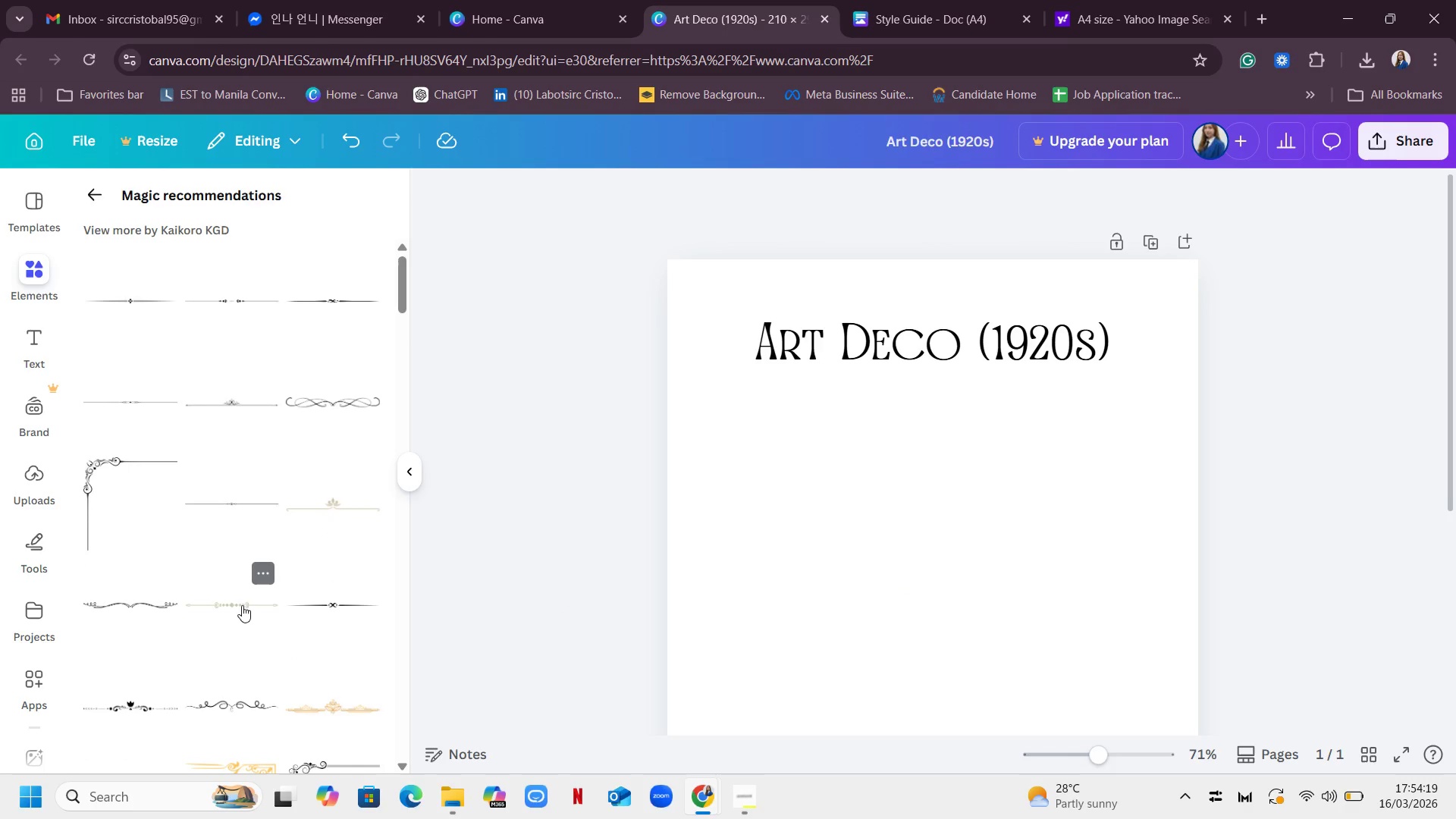 
left_click([240, 589])
 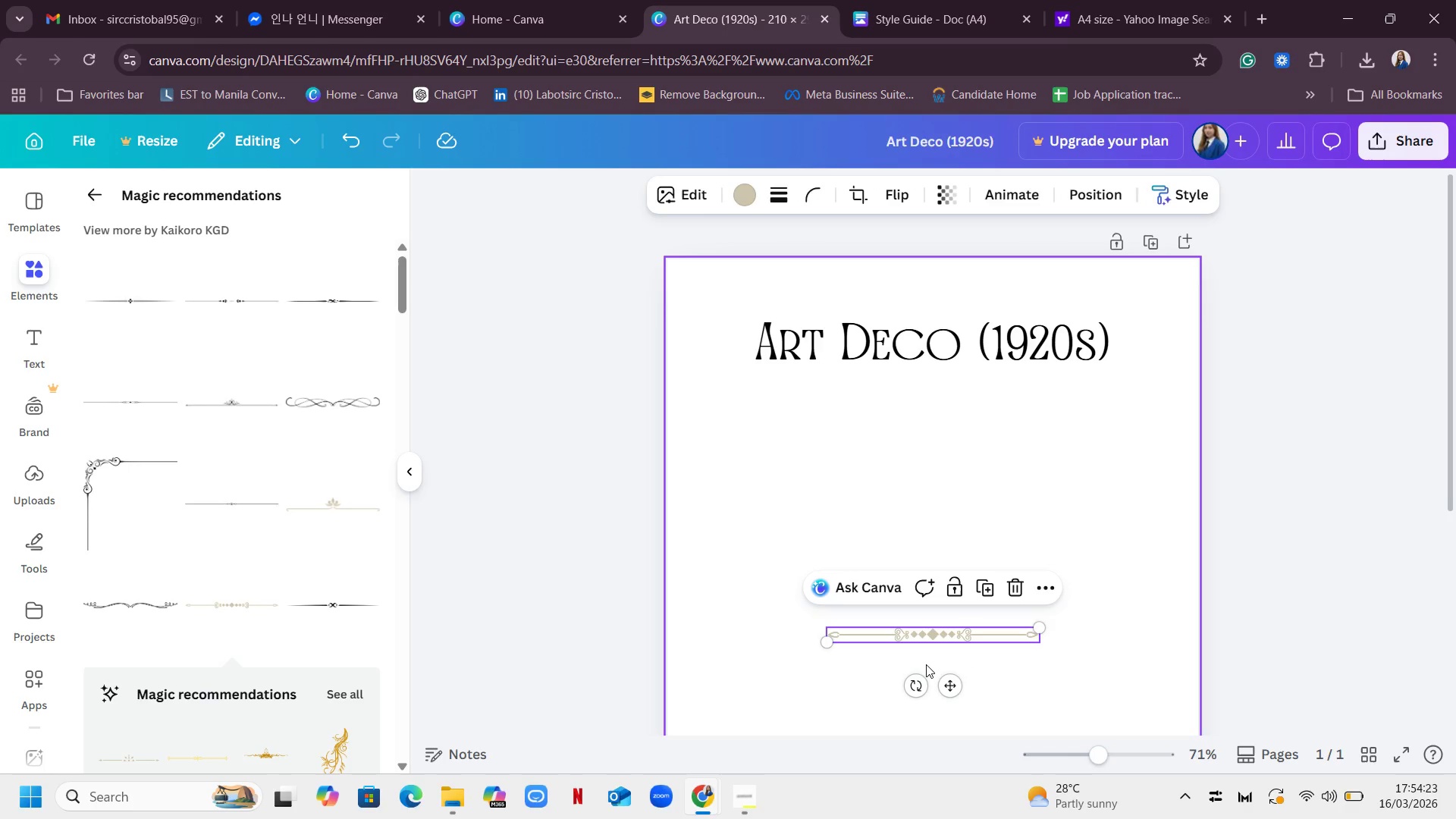 
wait(5.55)
 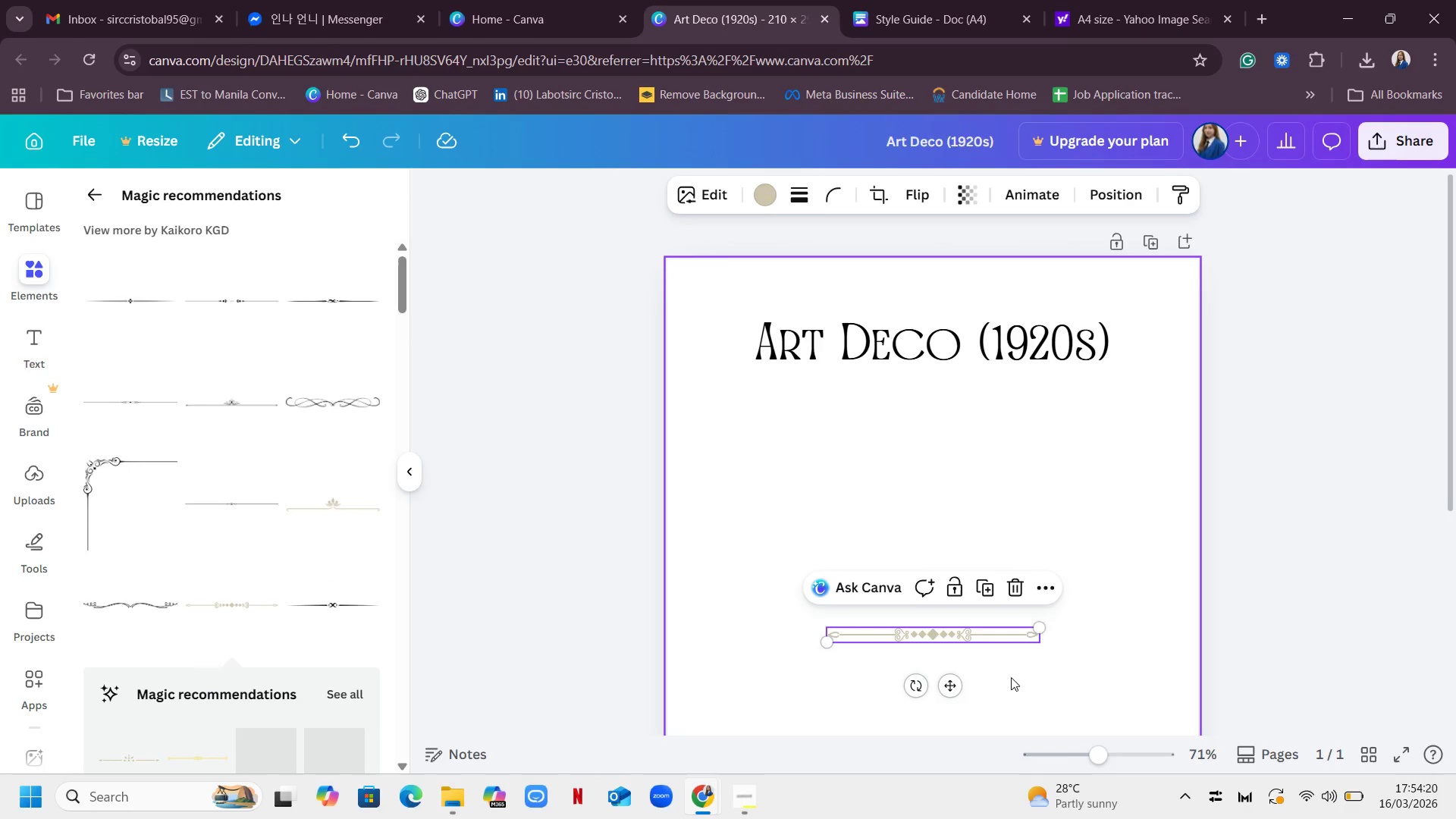 
mouse_move([1029, 609])
 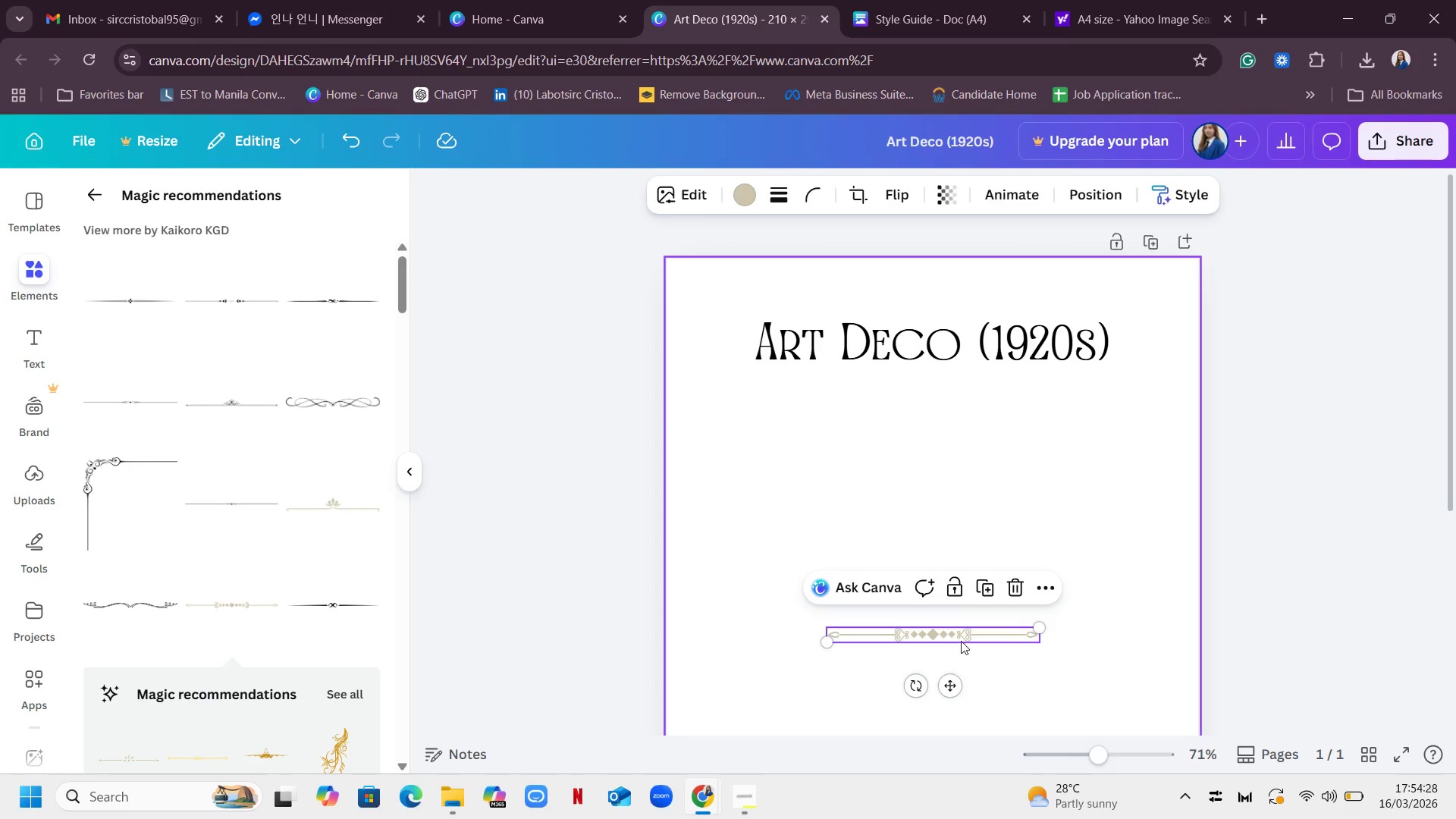 
left_click_drag(start_coordinate=[921, 632], to_coordinate=[922, 513])
 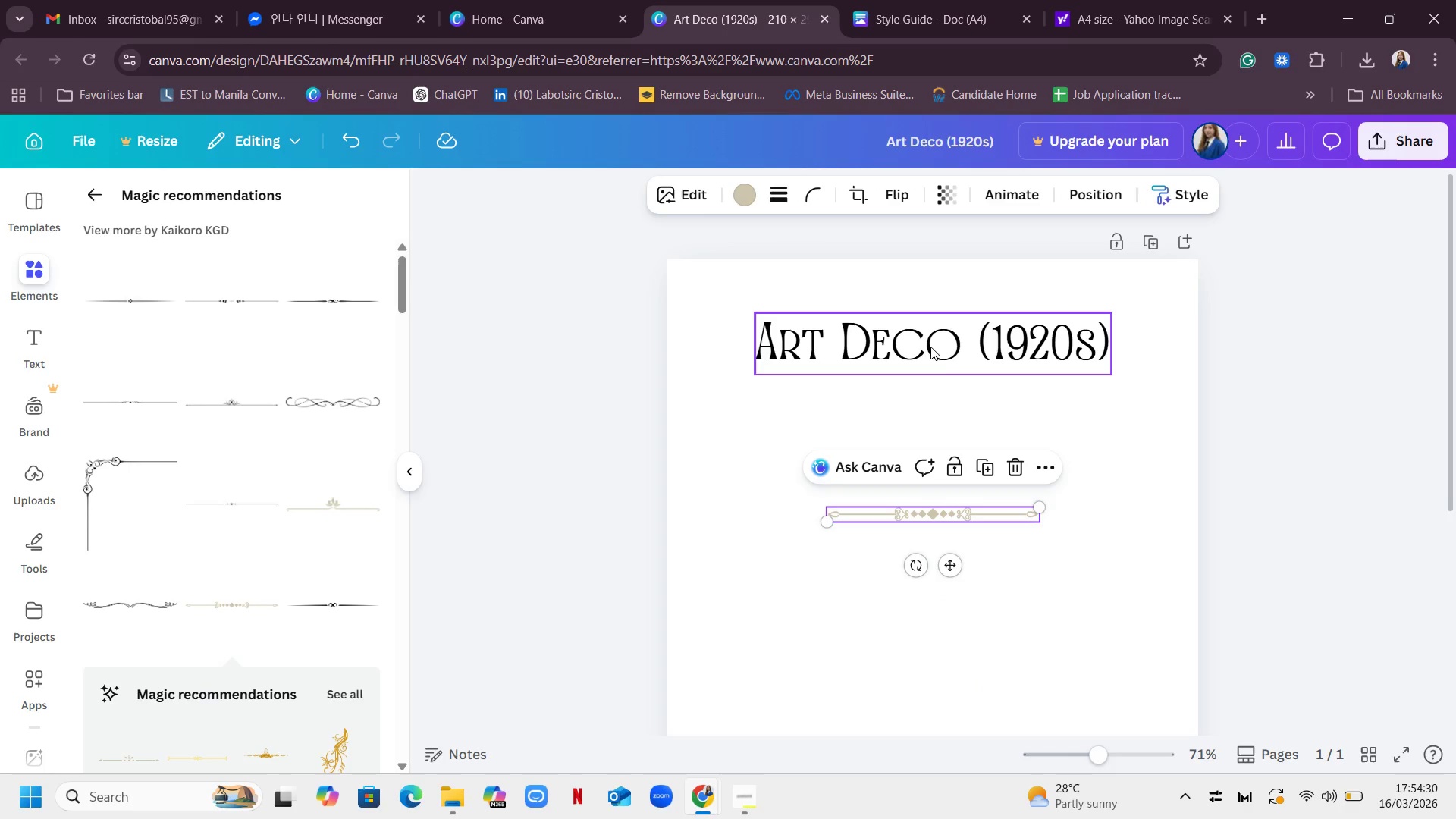 
left_click_drag(start_coordinate=[930, 344], to_coordinate=[930, 387])
 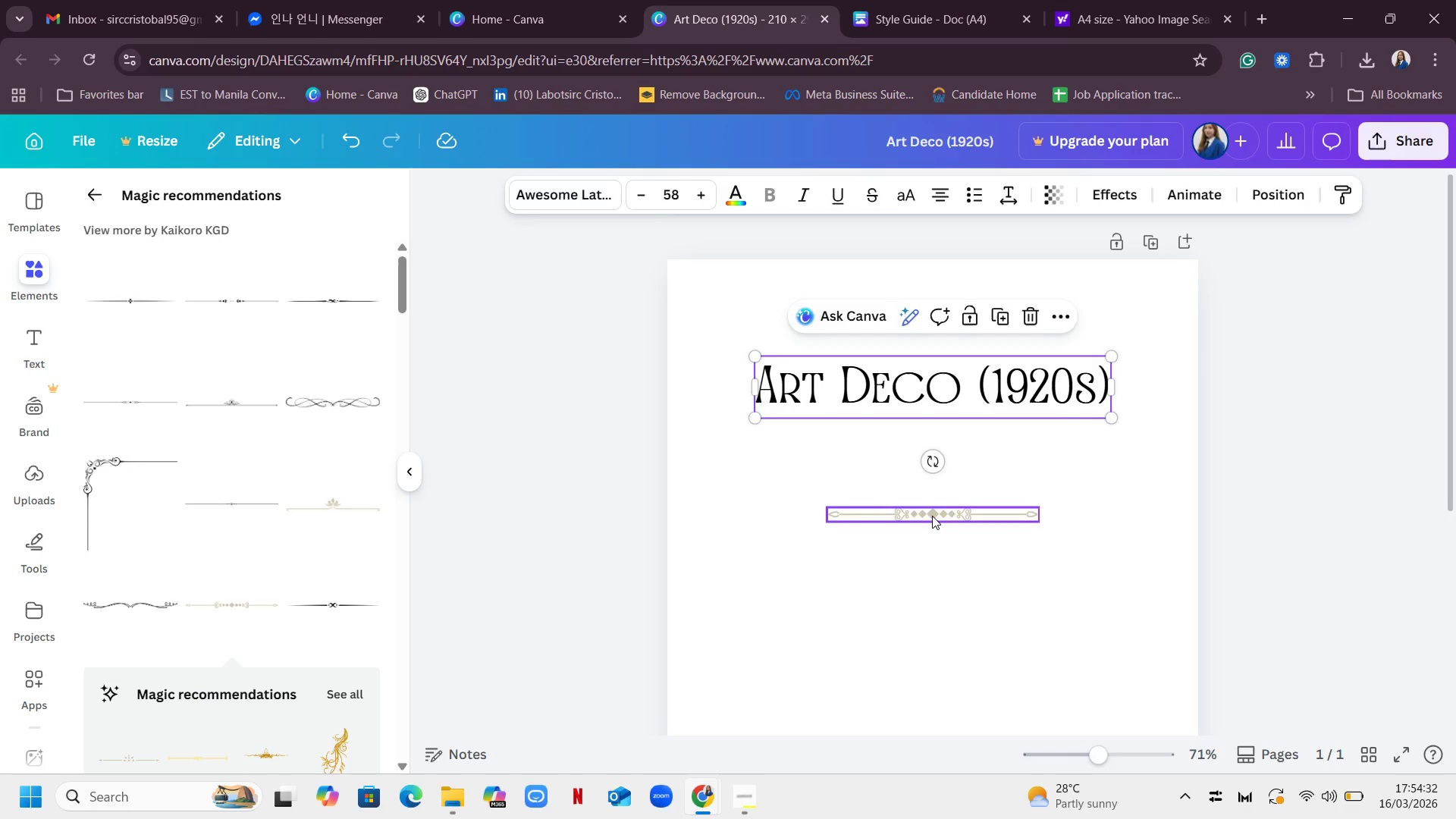 
left_click_drag(start_coordinate=[932, 516], to_coordinate=[924, 338])
 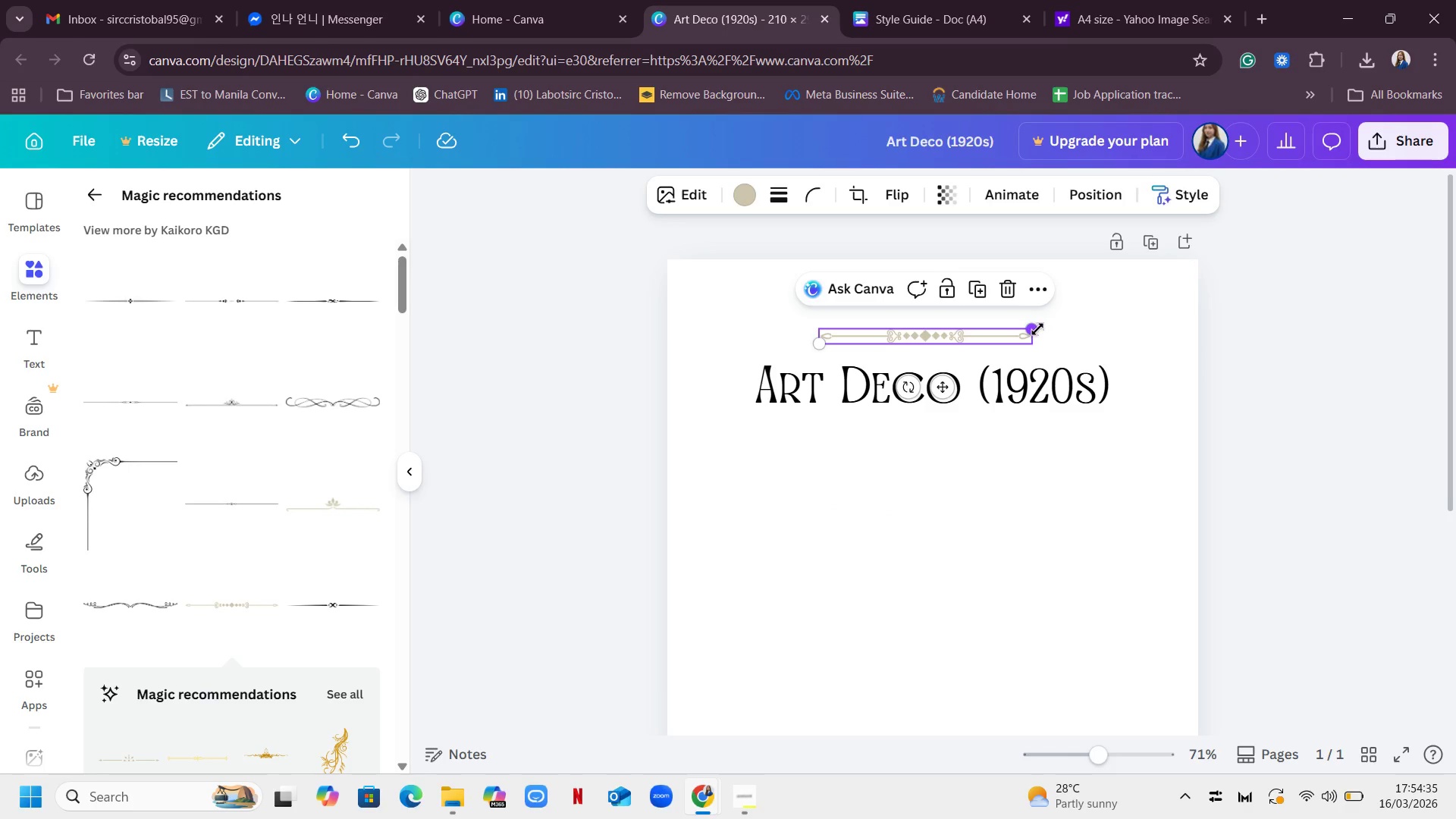 
left_click_drag(start_coordinate=[1036, 328], to_coordinate=[1138, 356])
 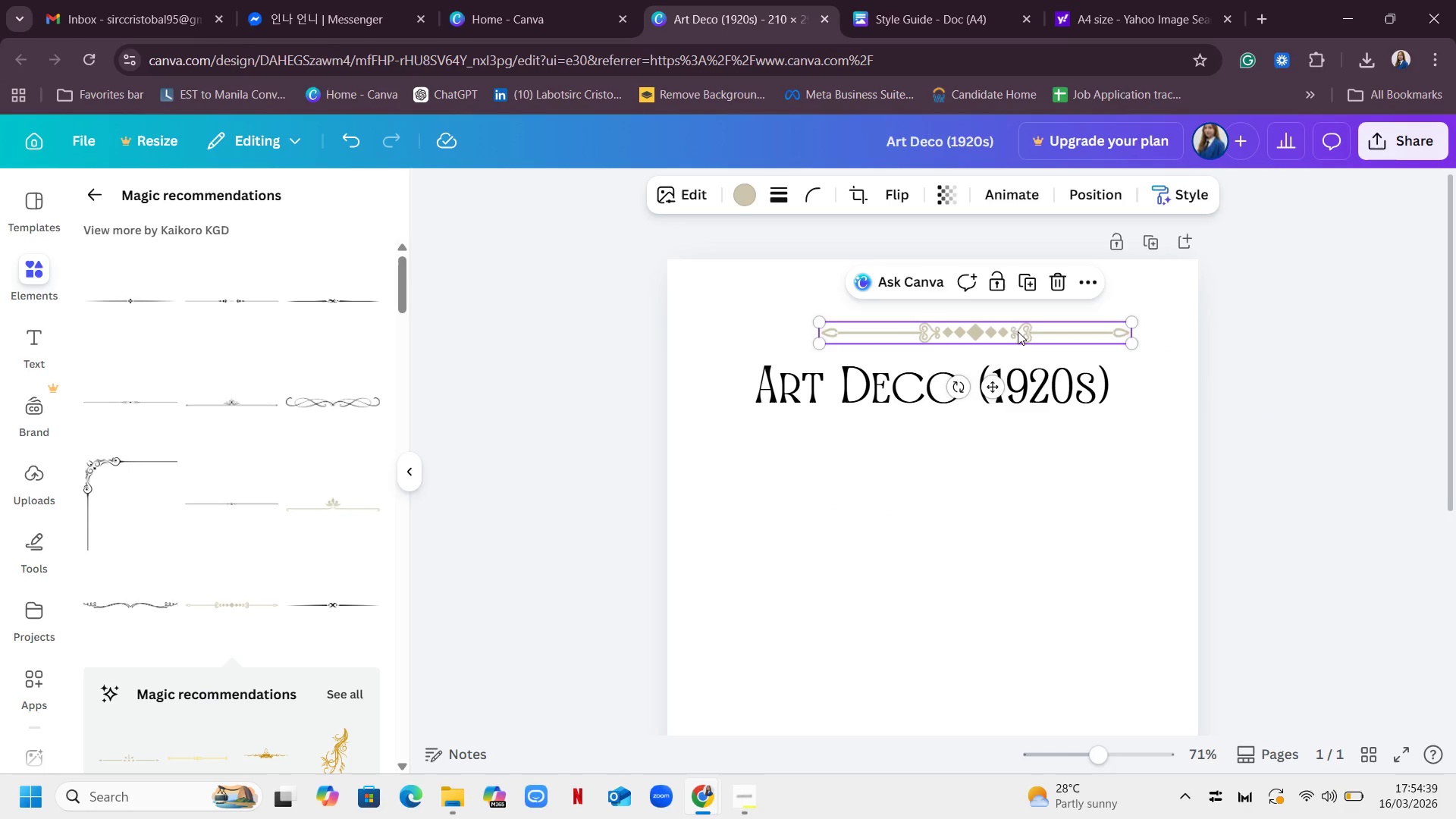 
left_click_drag(start_coordinate=[1019, 331], to_coordinate=[912, 331])
 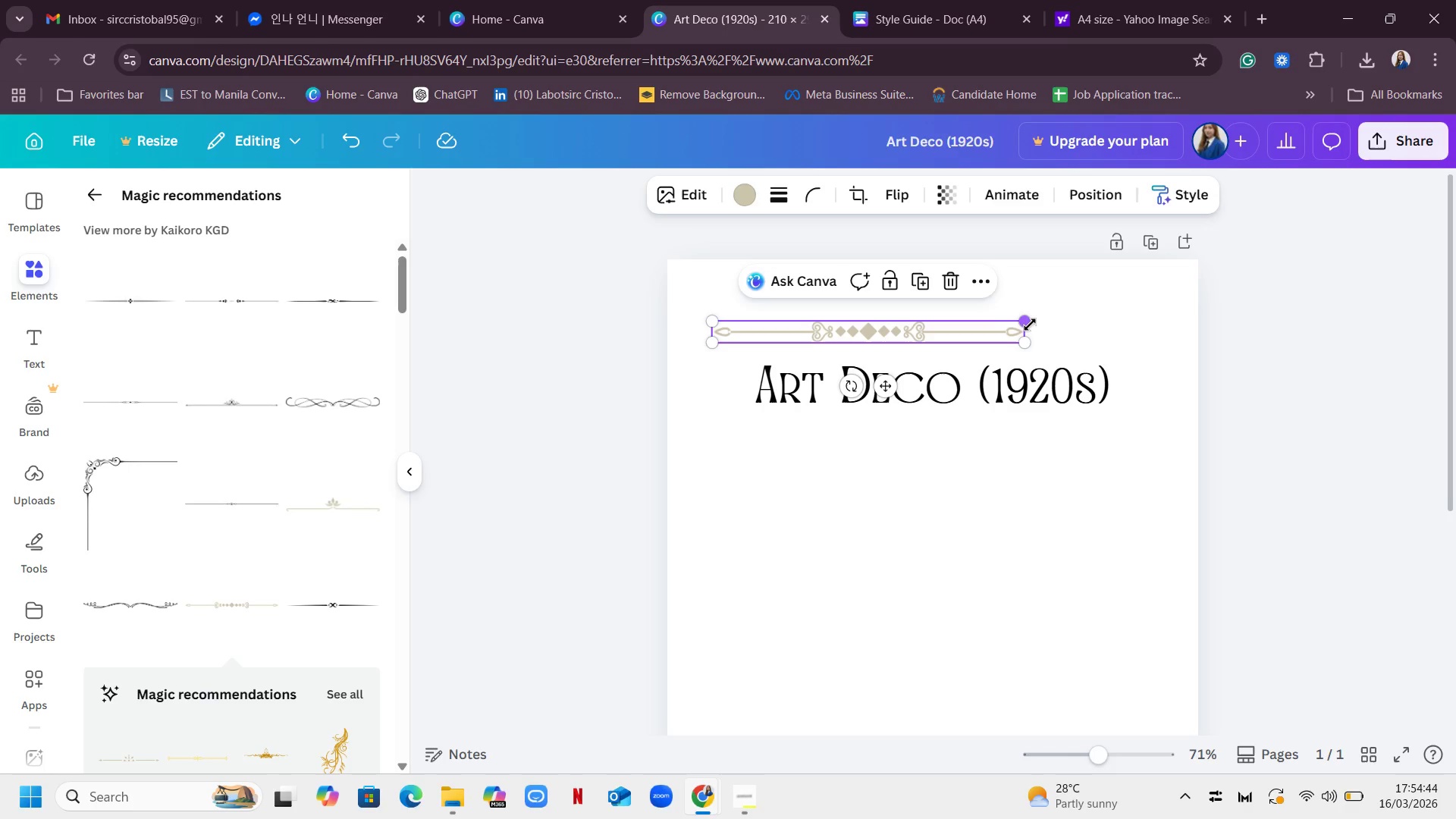 
left_click_drag(start_coordinate=[1030, 323], to_coordinate=[1155, 325])
 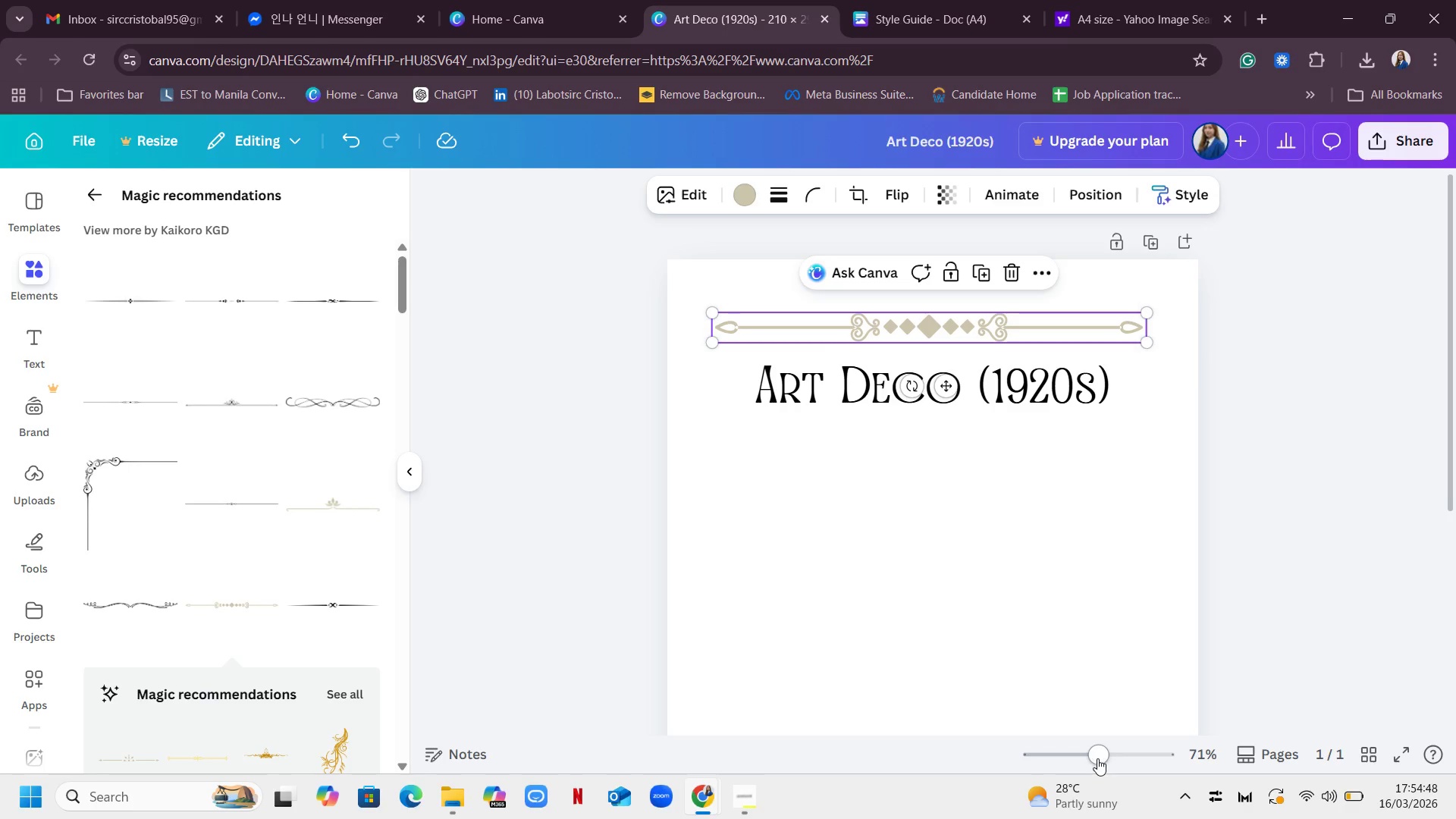 
left_click_drag(start_coordinate=[1097, 758], to_coordinate=[1090, 759])
 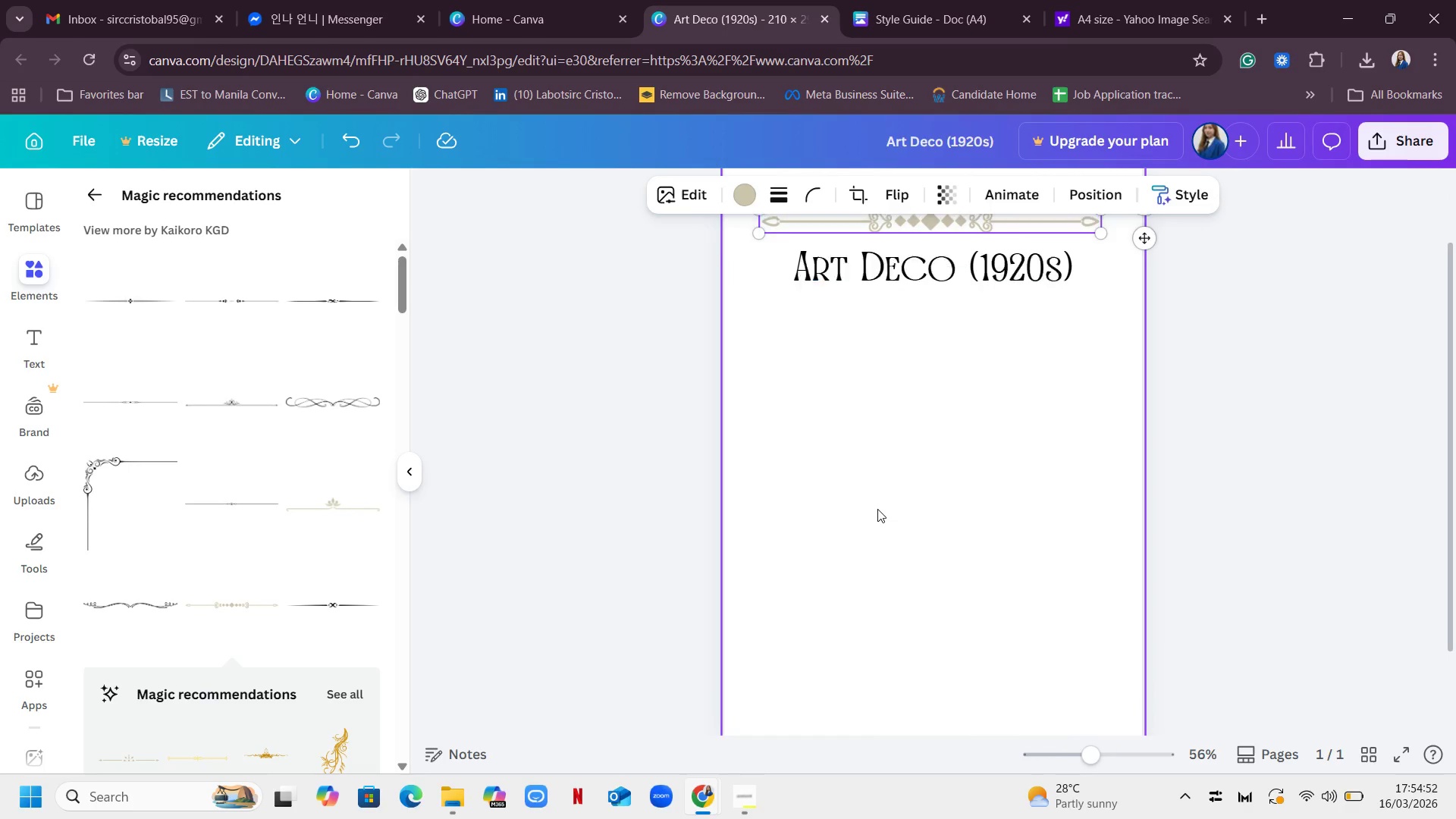 
scroll: coordinate [877, 509], scroll_direction: up, amount: 3.0
 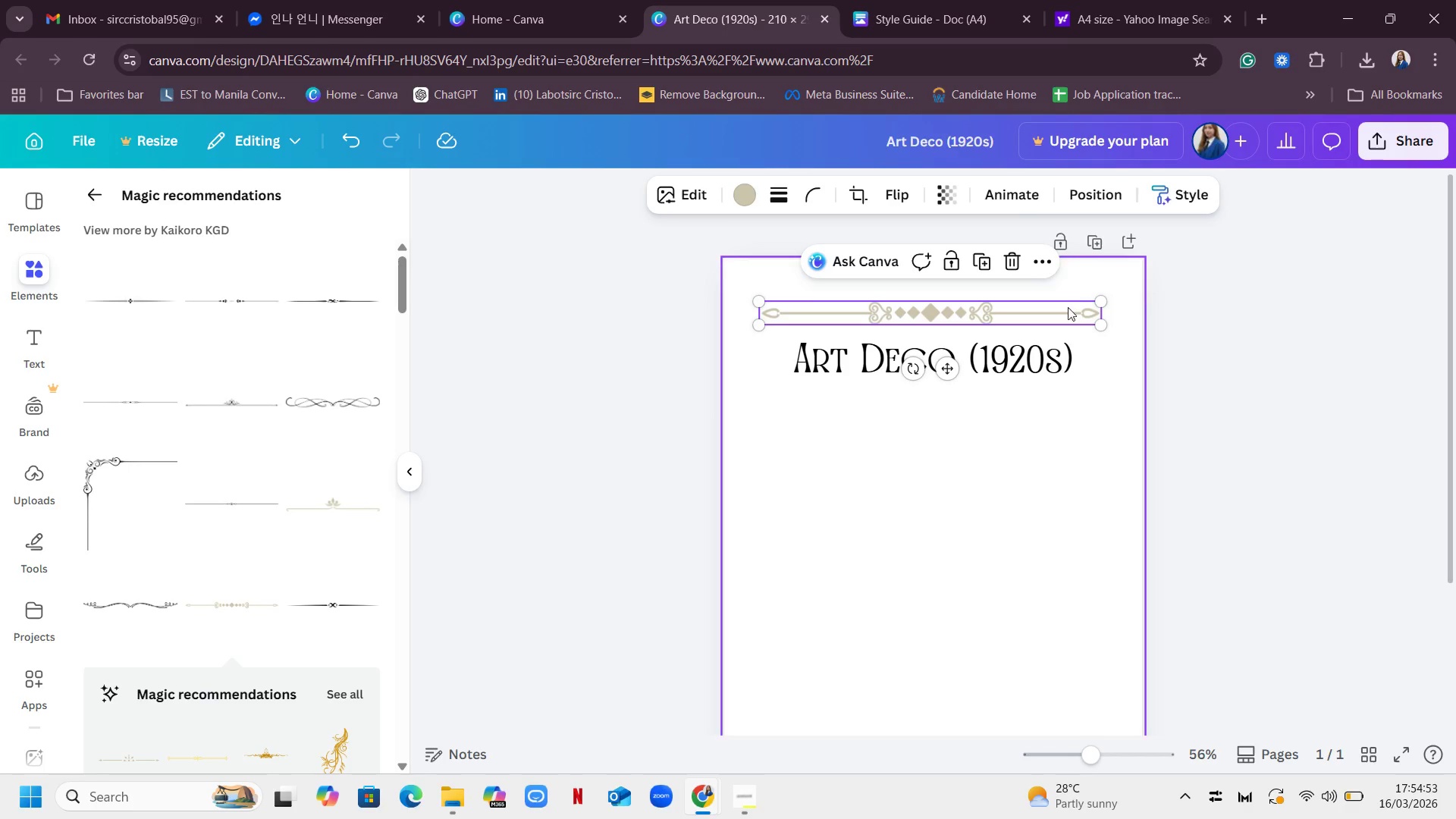 
left_click([1062, 316])
 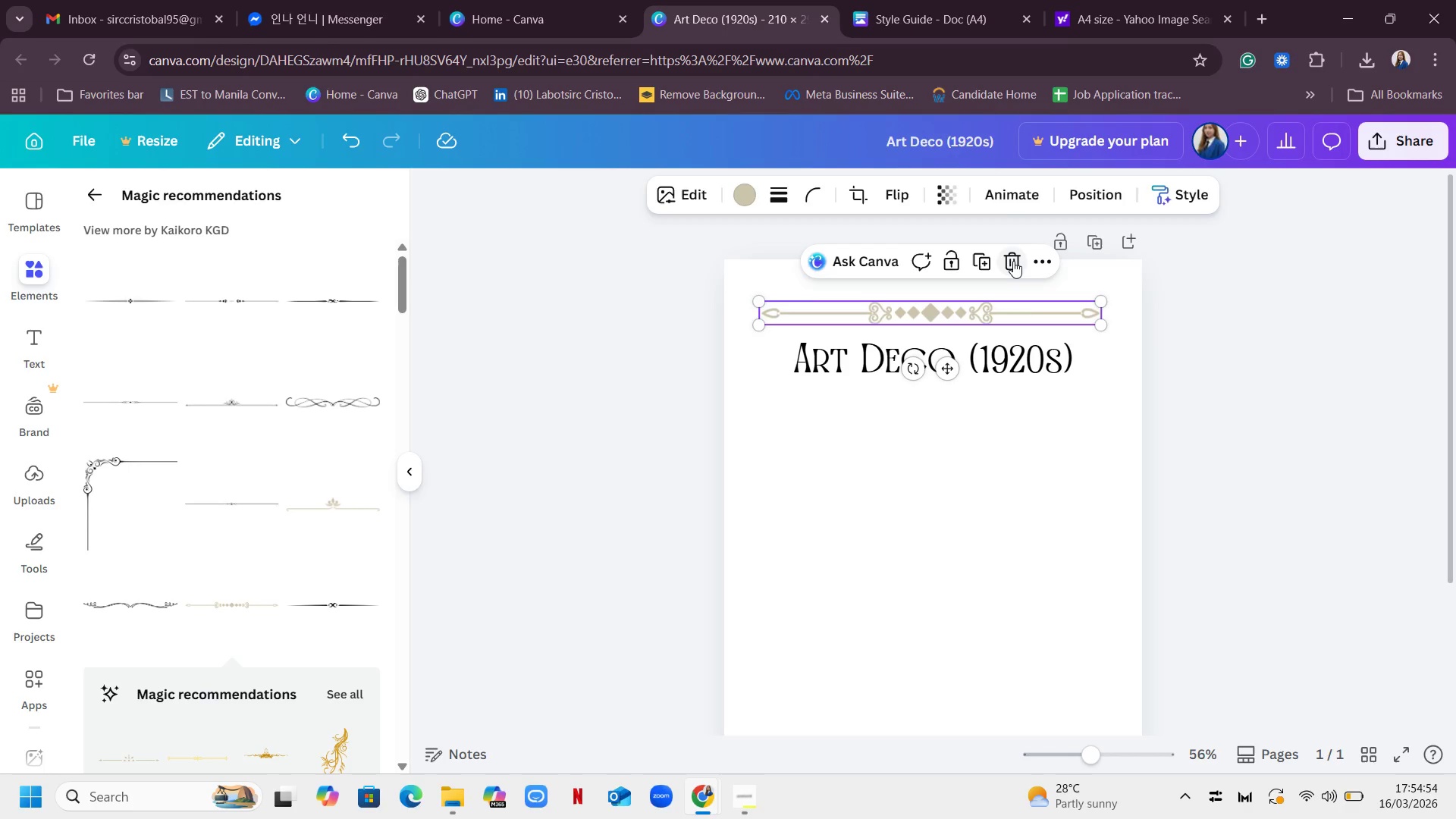 
left_click([1013, 260])
 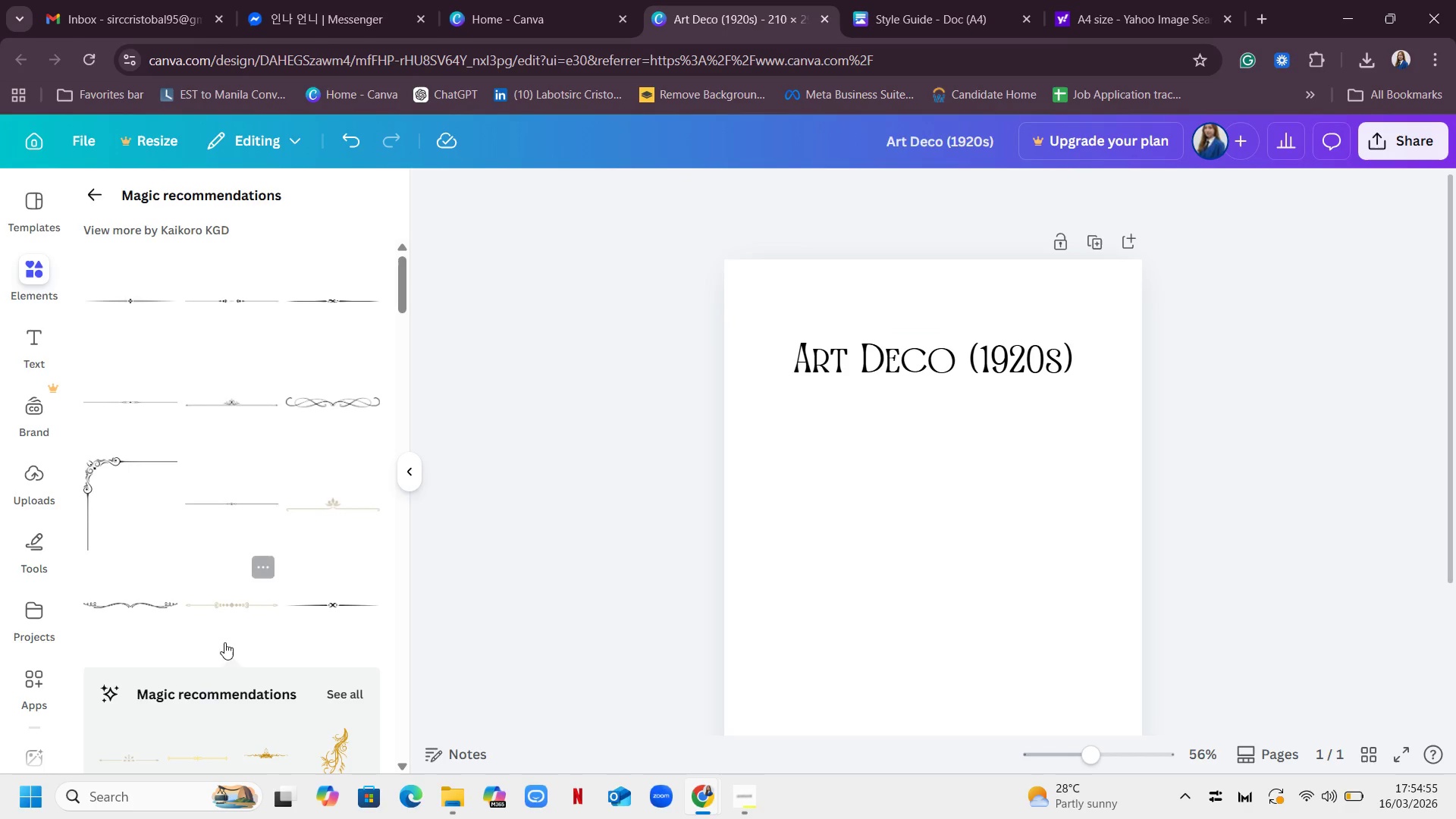 
left_click([233, 604])
 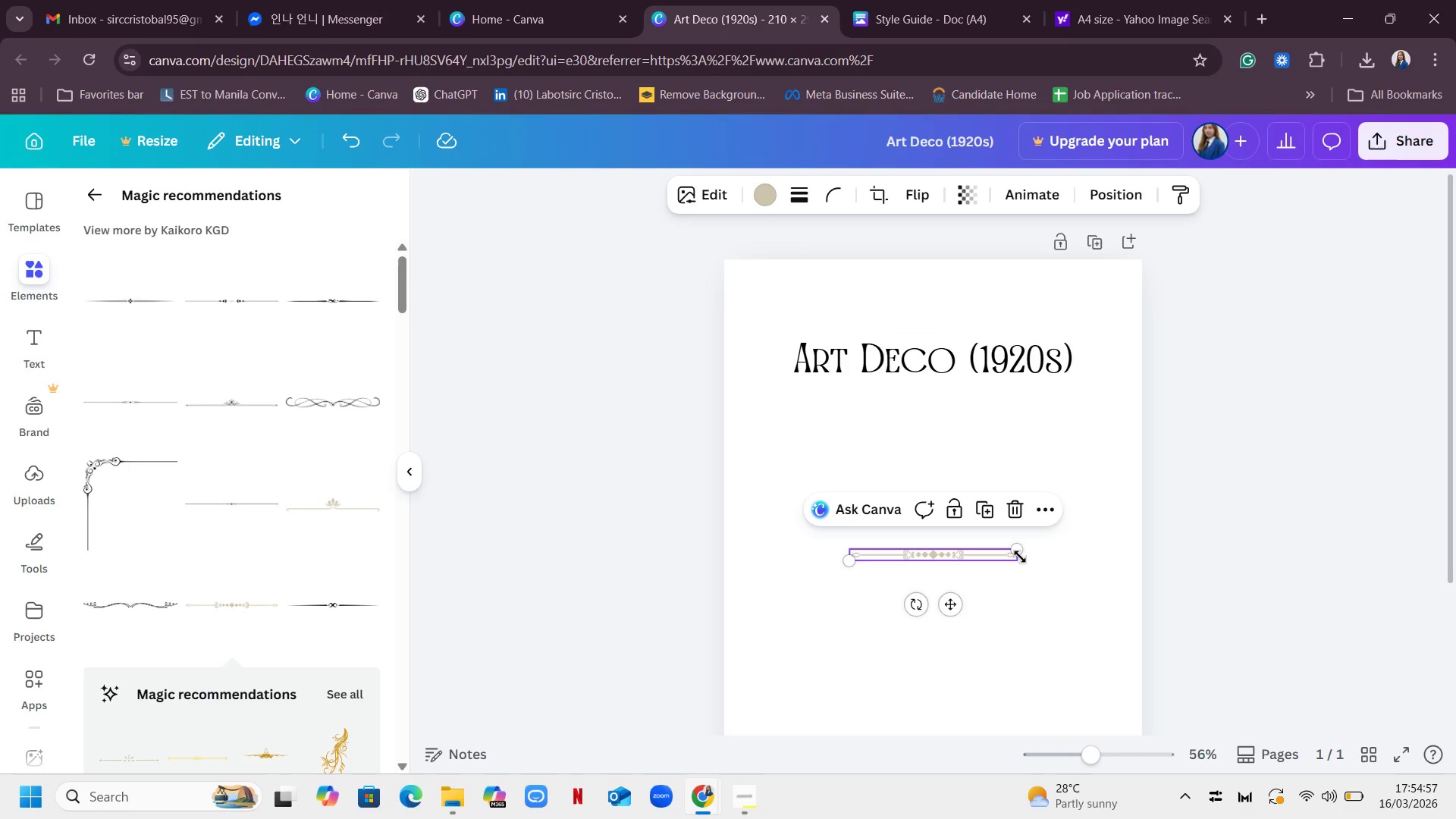 
left_click_drag(start_coordinate=[1020, 554], to_coordinate=[1060, 582])
 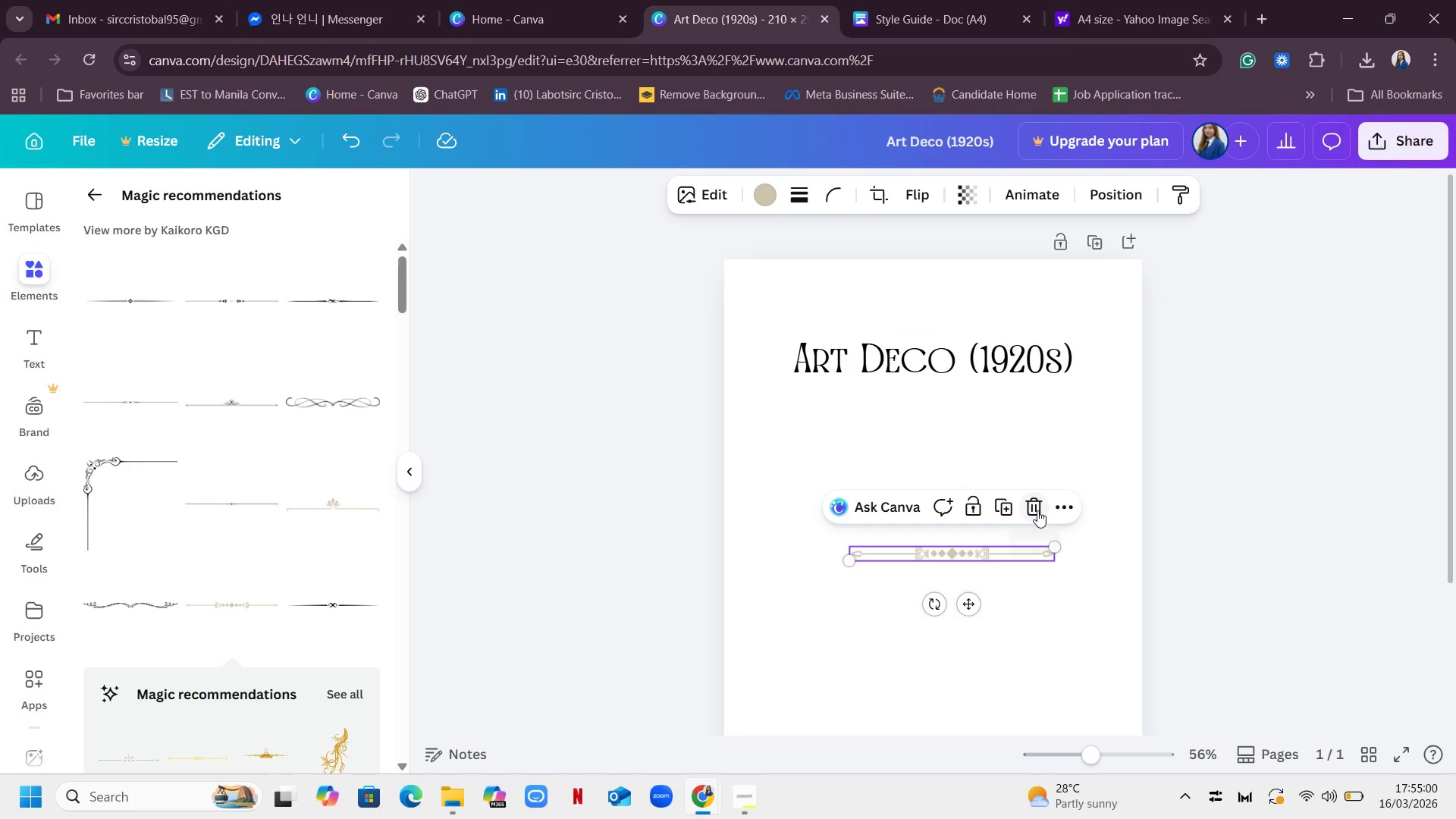 
left_click([1037, 510])
 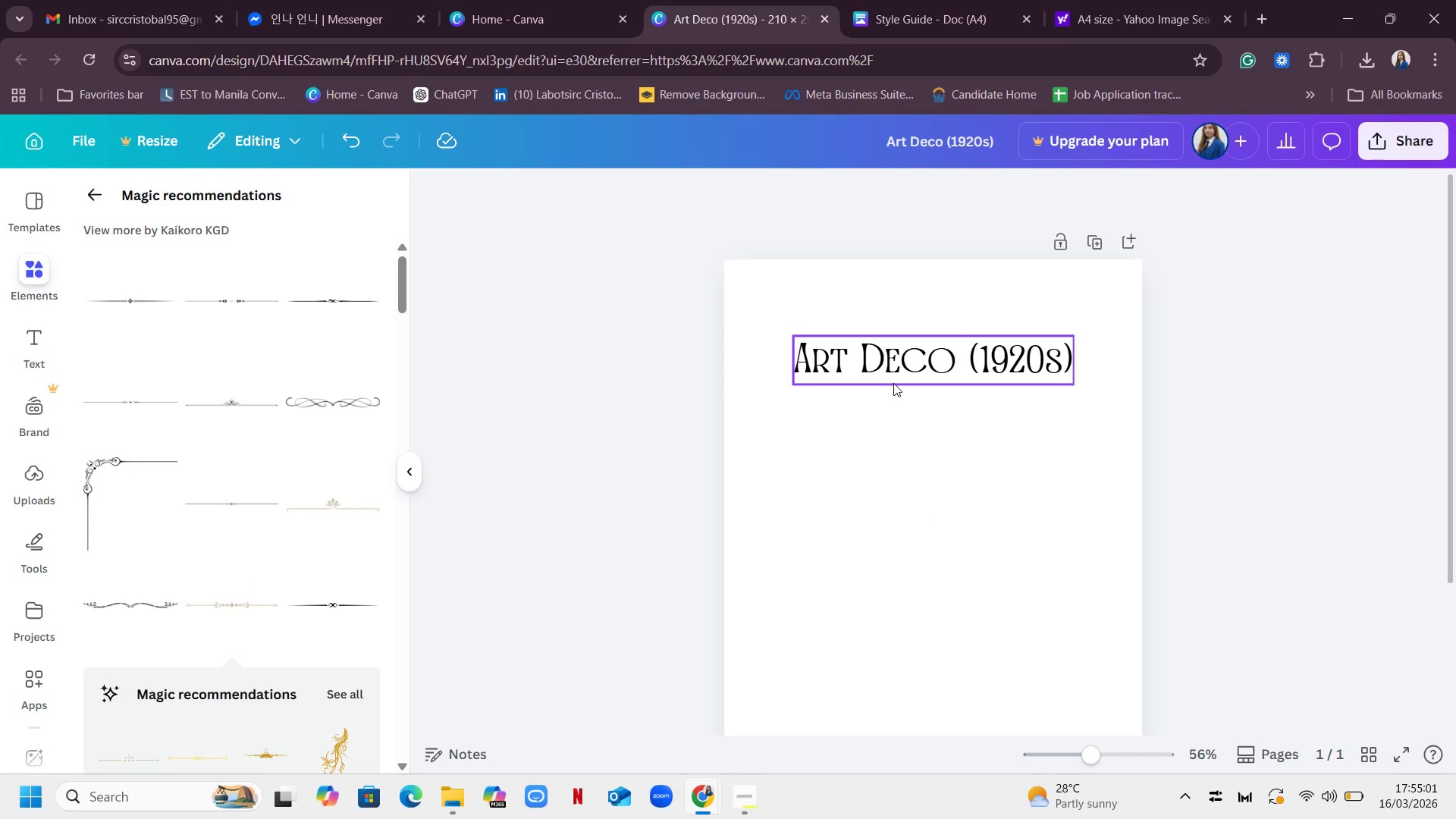 
left_click([923, 363])
 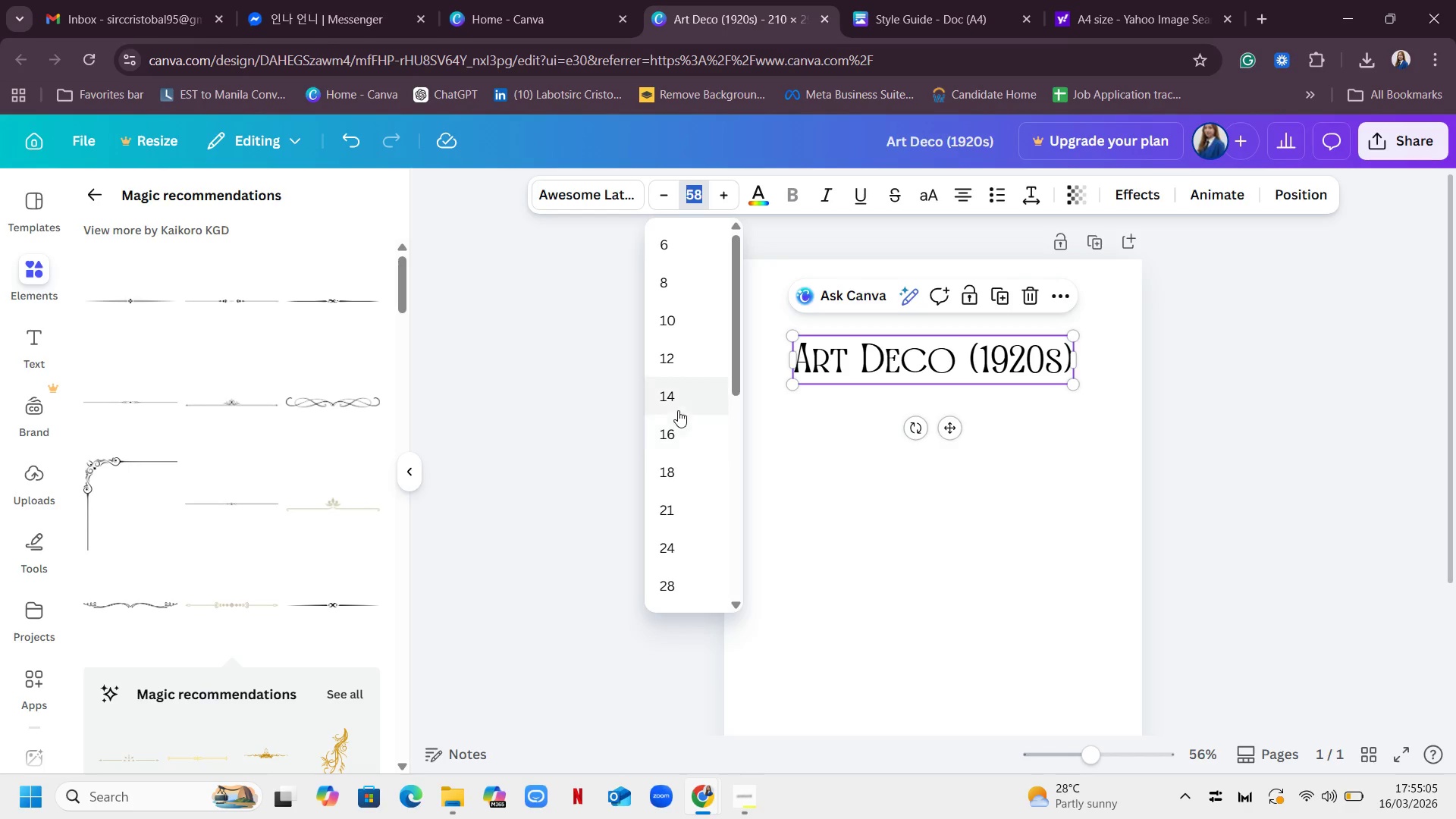 
left_click([679, 468])
 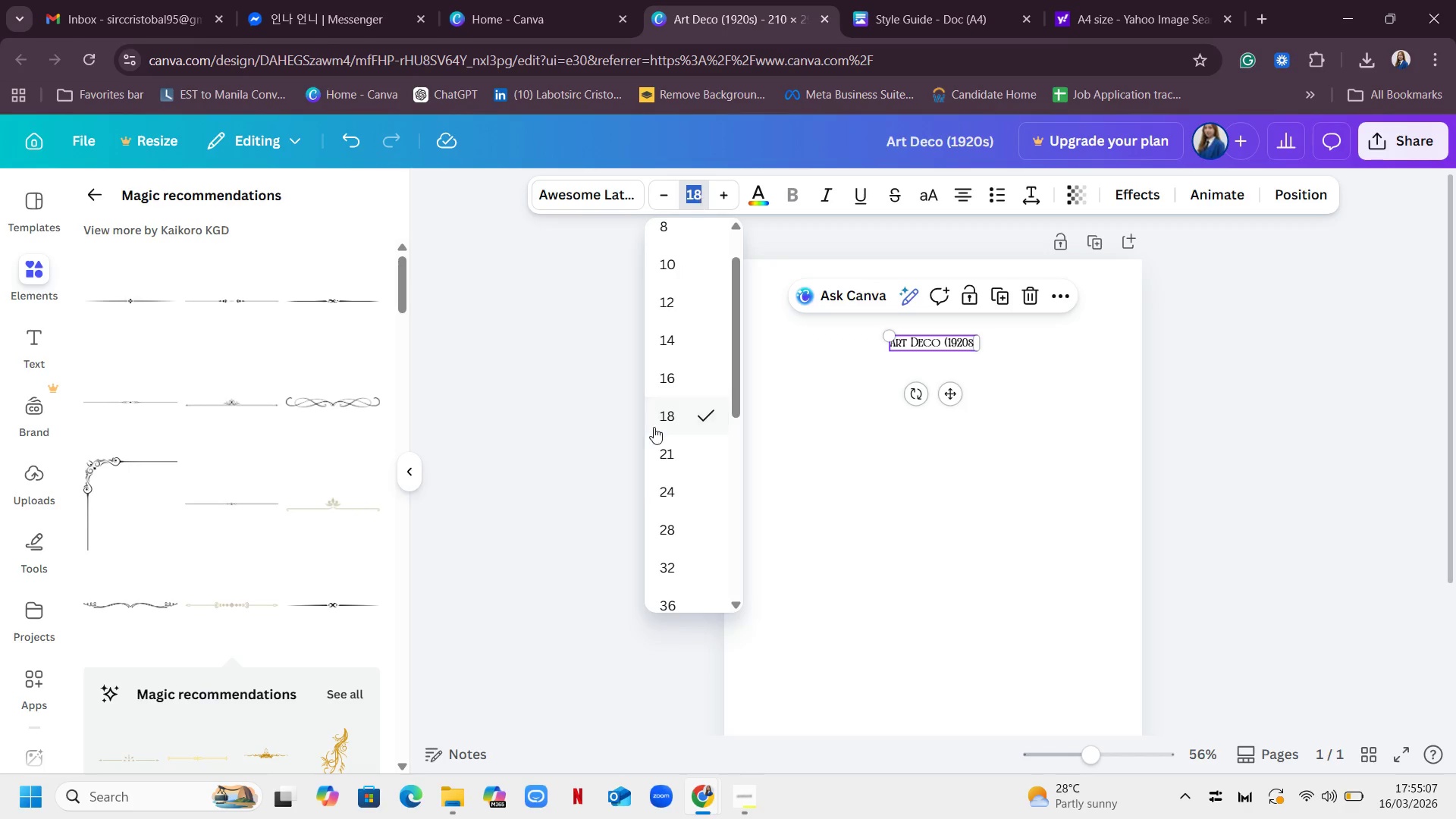 
scroll: coordinate [698, 516], scroll_direction: down, amount: 2.0
 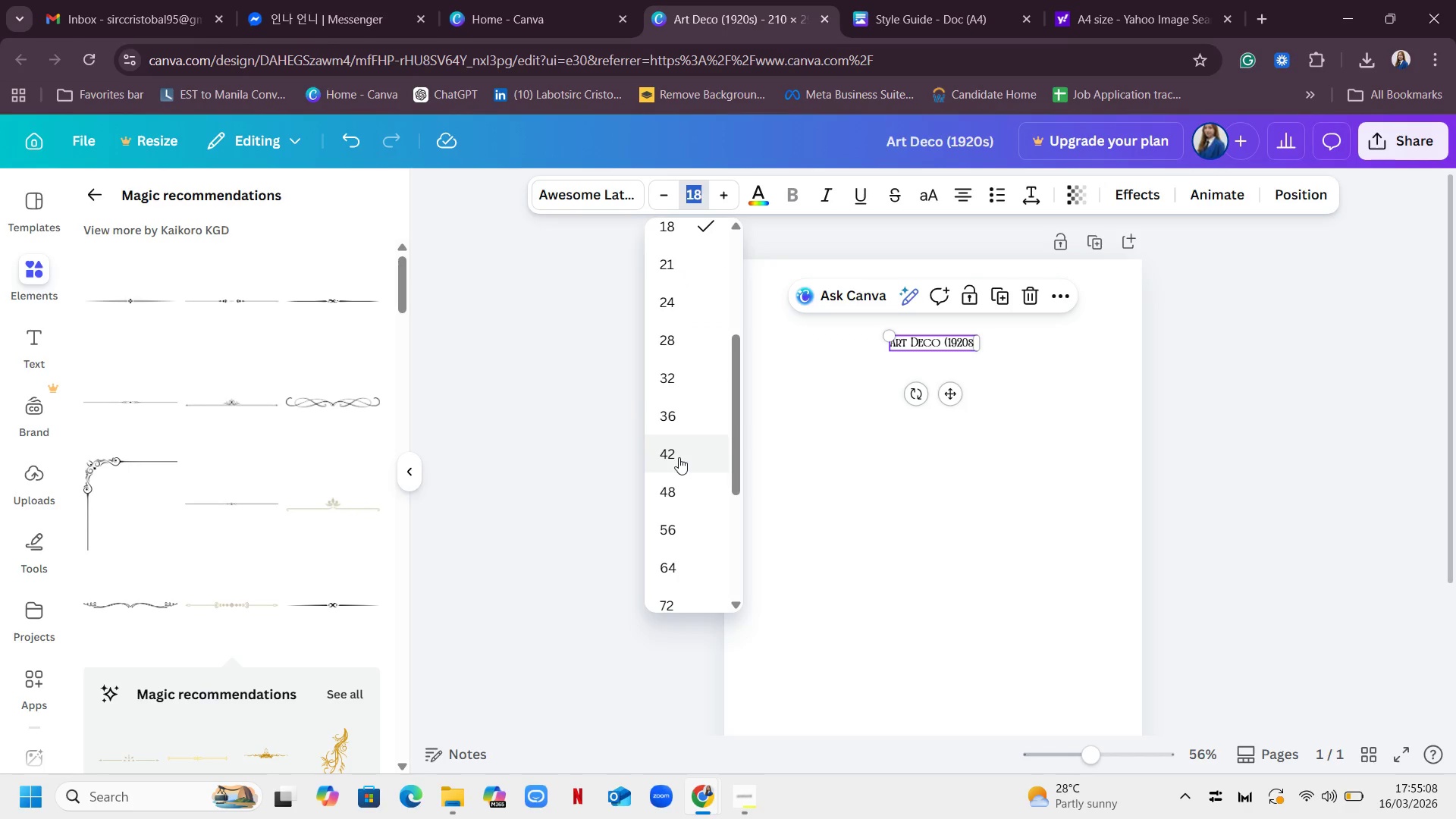 
left_click([679, 457])
 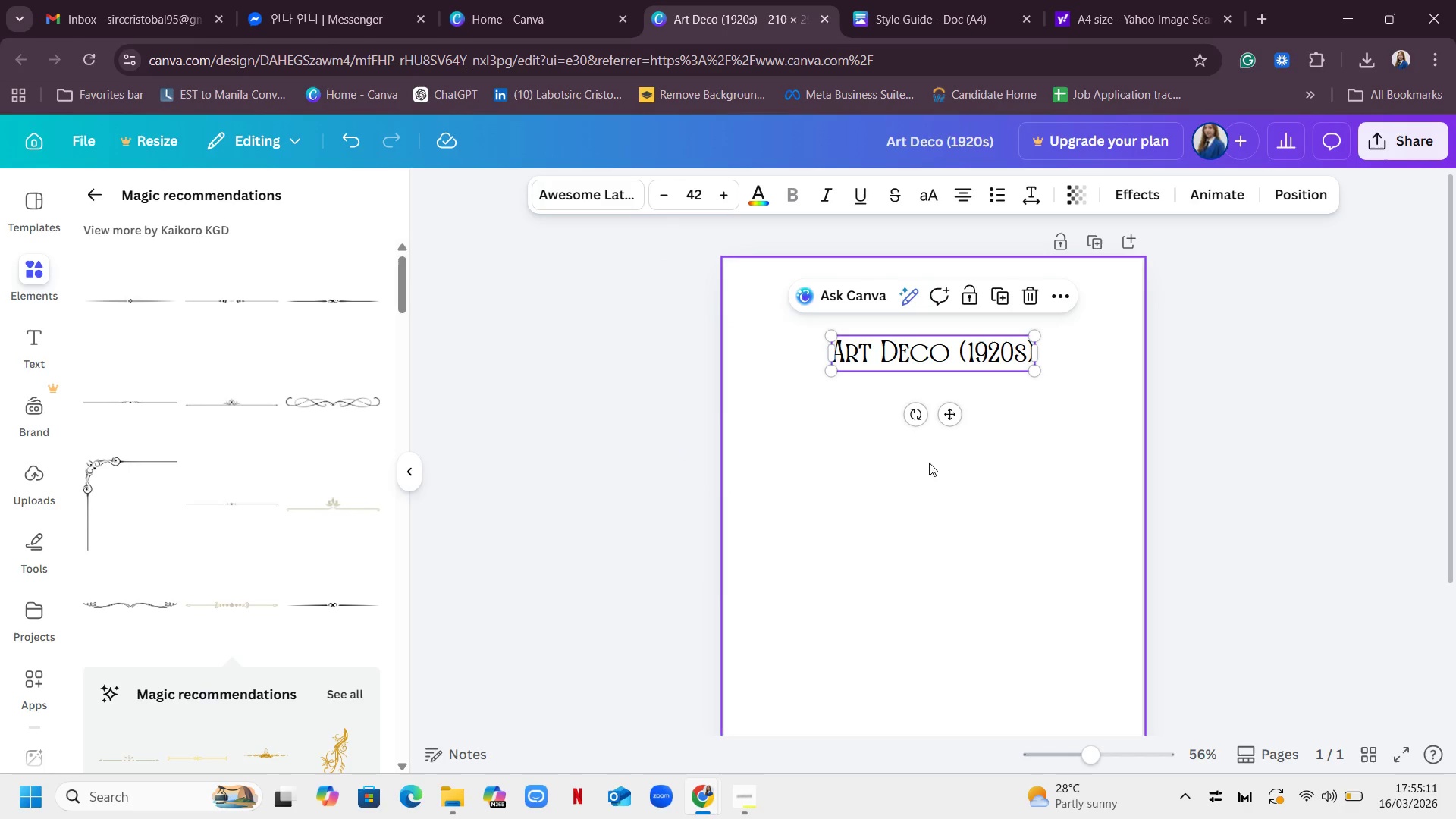 
left_click([971, 512])
 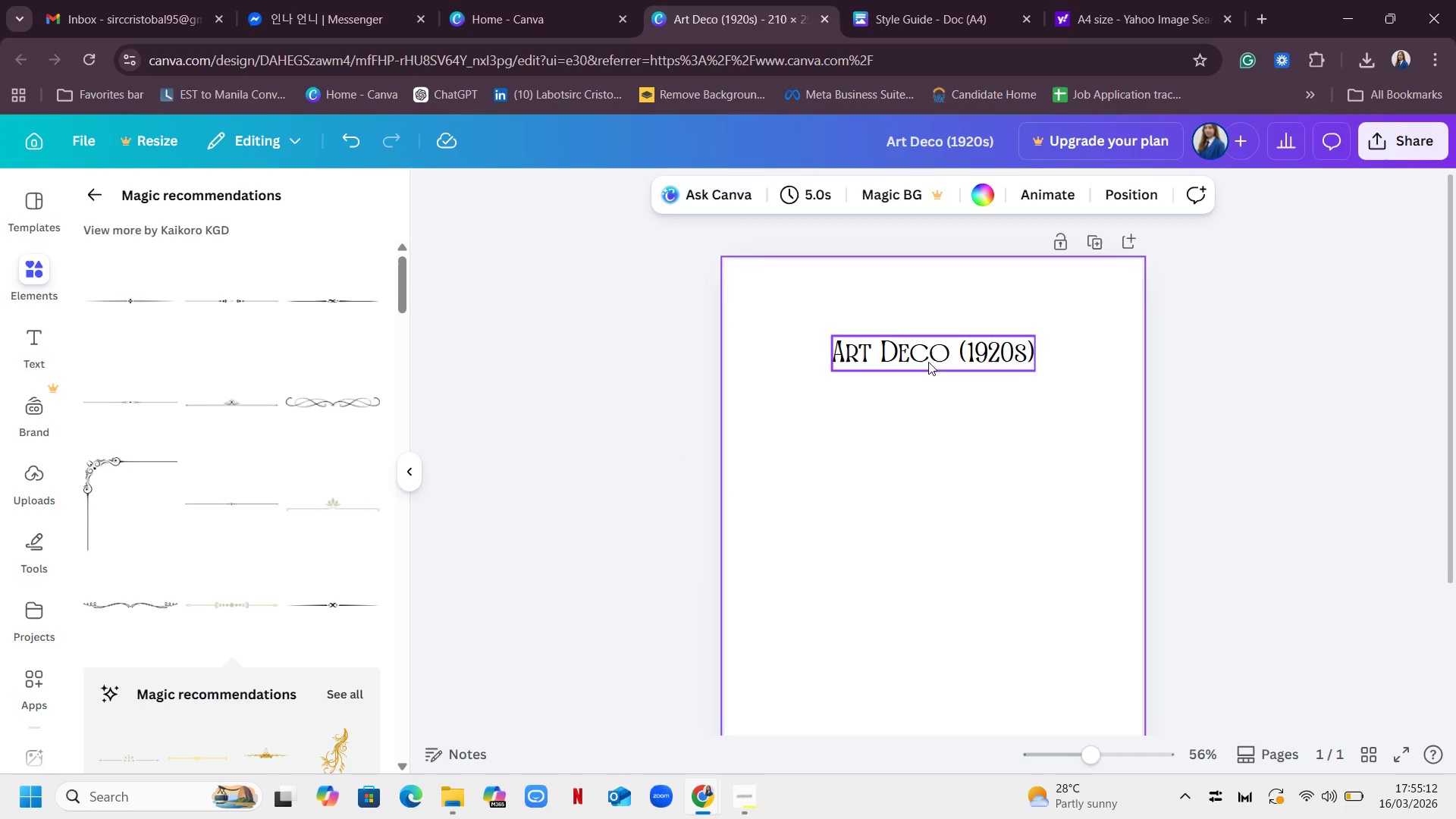 
left_click_drag(start_coordinate=[928, 362], to_coordinate=[928, 356])
 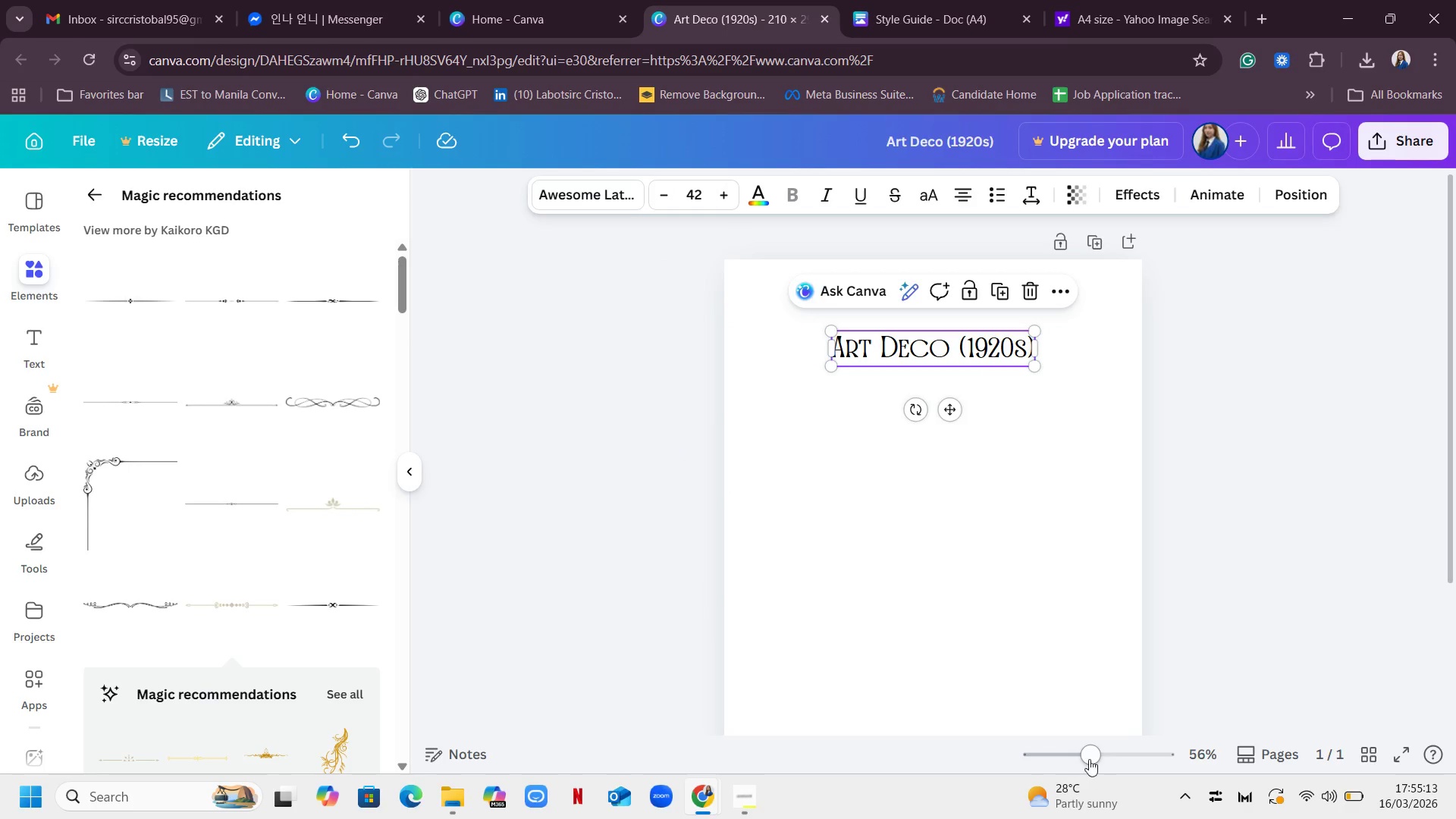 
left_click_drag(start_coordinate=[1089, 759], to_coordinate=[1097, 782])
 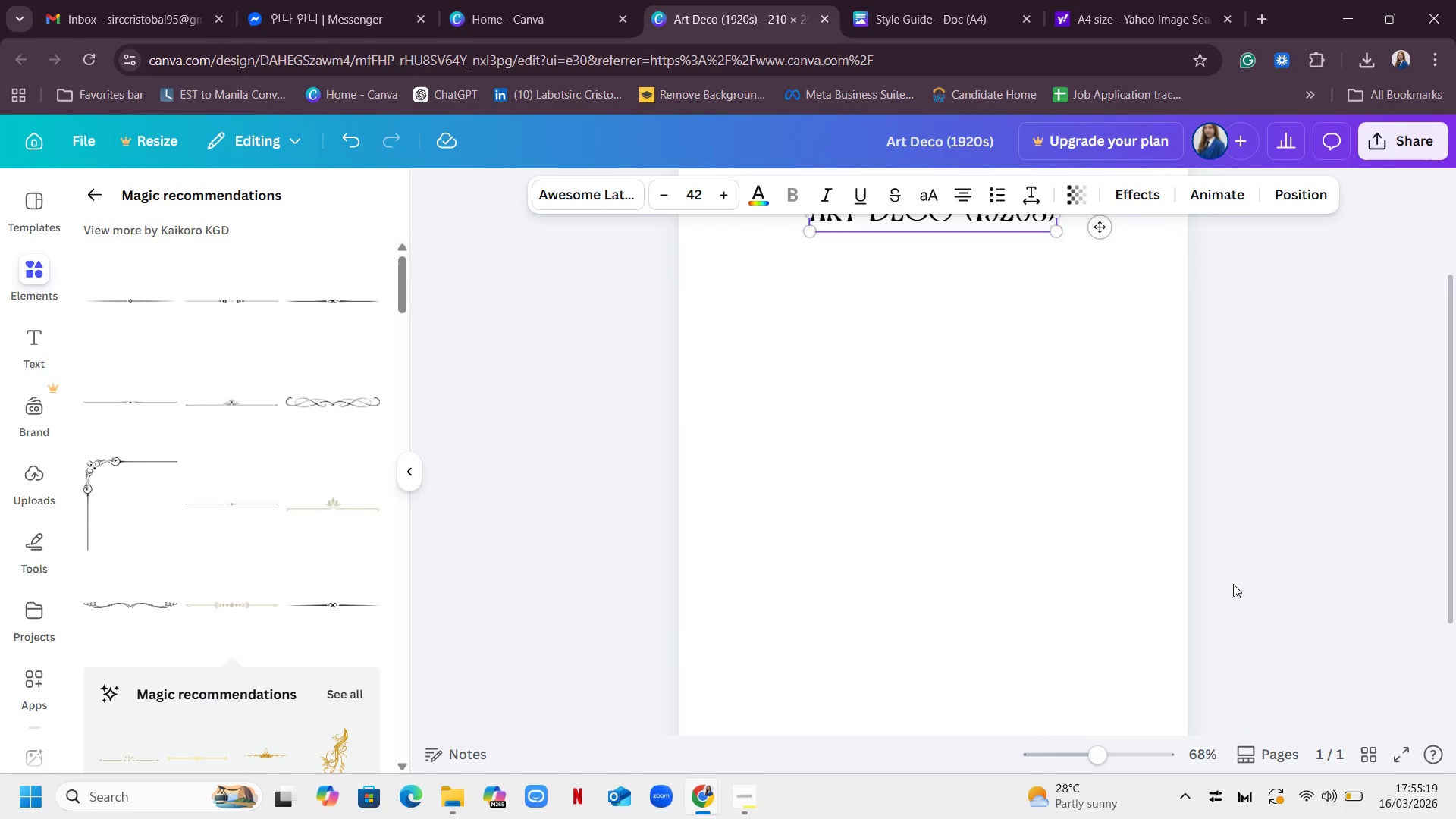 
scroll: coordinate [1233, 584], scroll_direction: up, amount: 3.0
 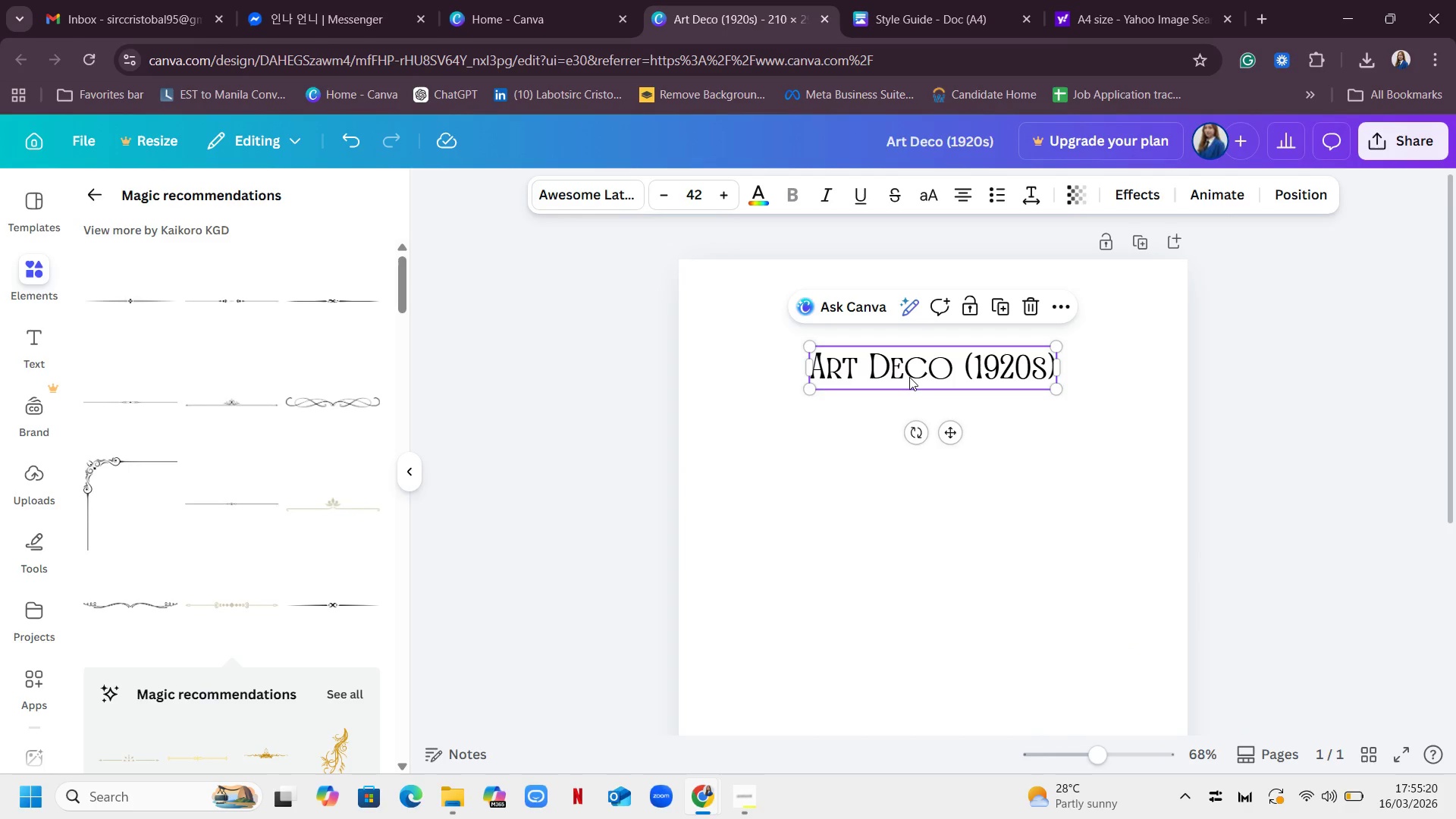 
left_click_drag(start_coordinate=[909, 375], to_coordinate=[912, 384])
 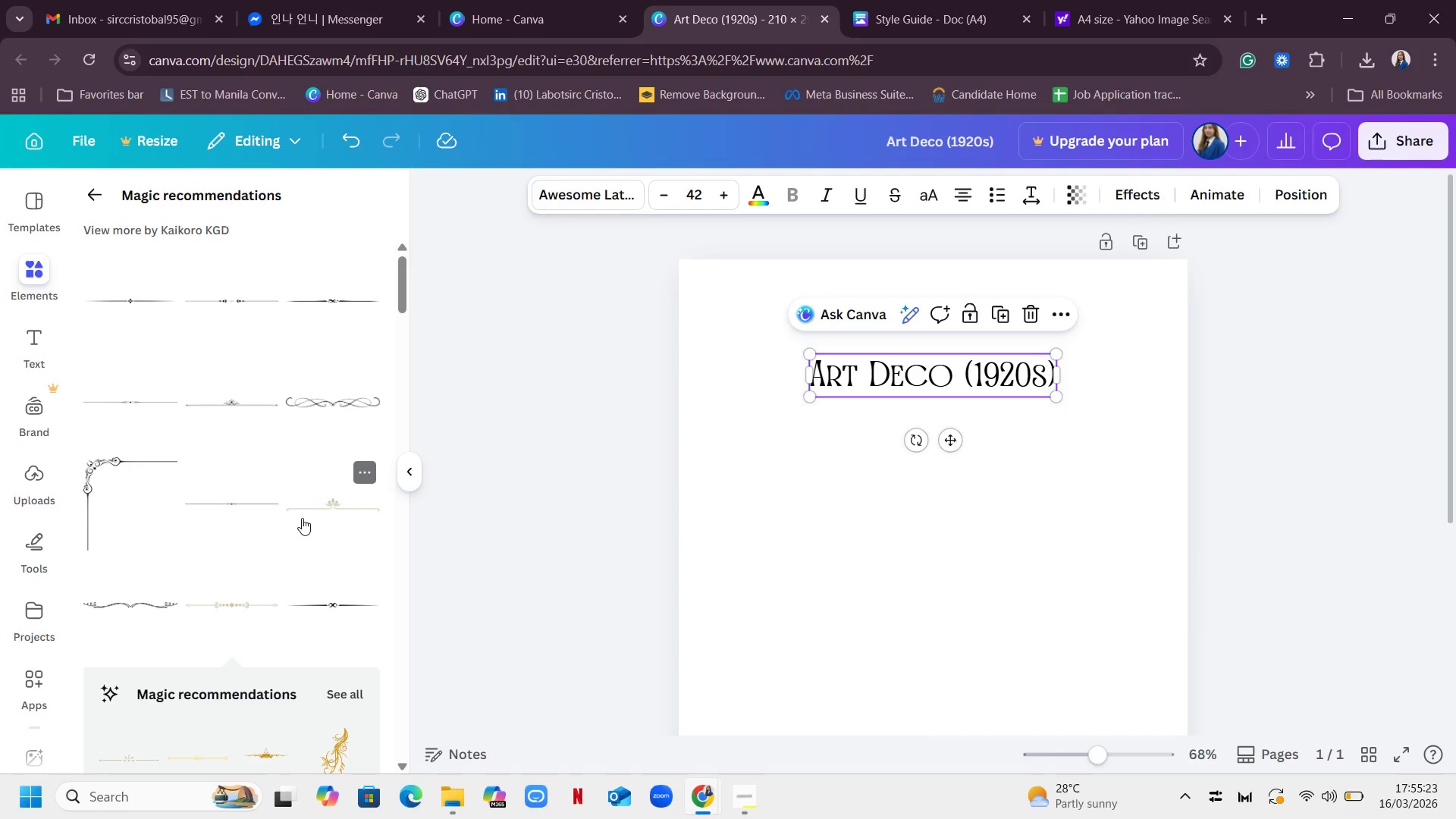 
scroll: coordinate [301, 519], scroll_direction: down, amount: 2.0
 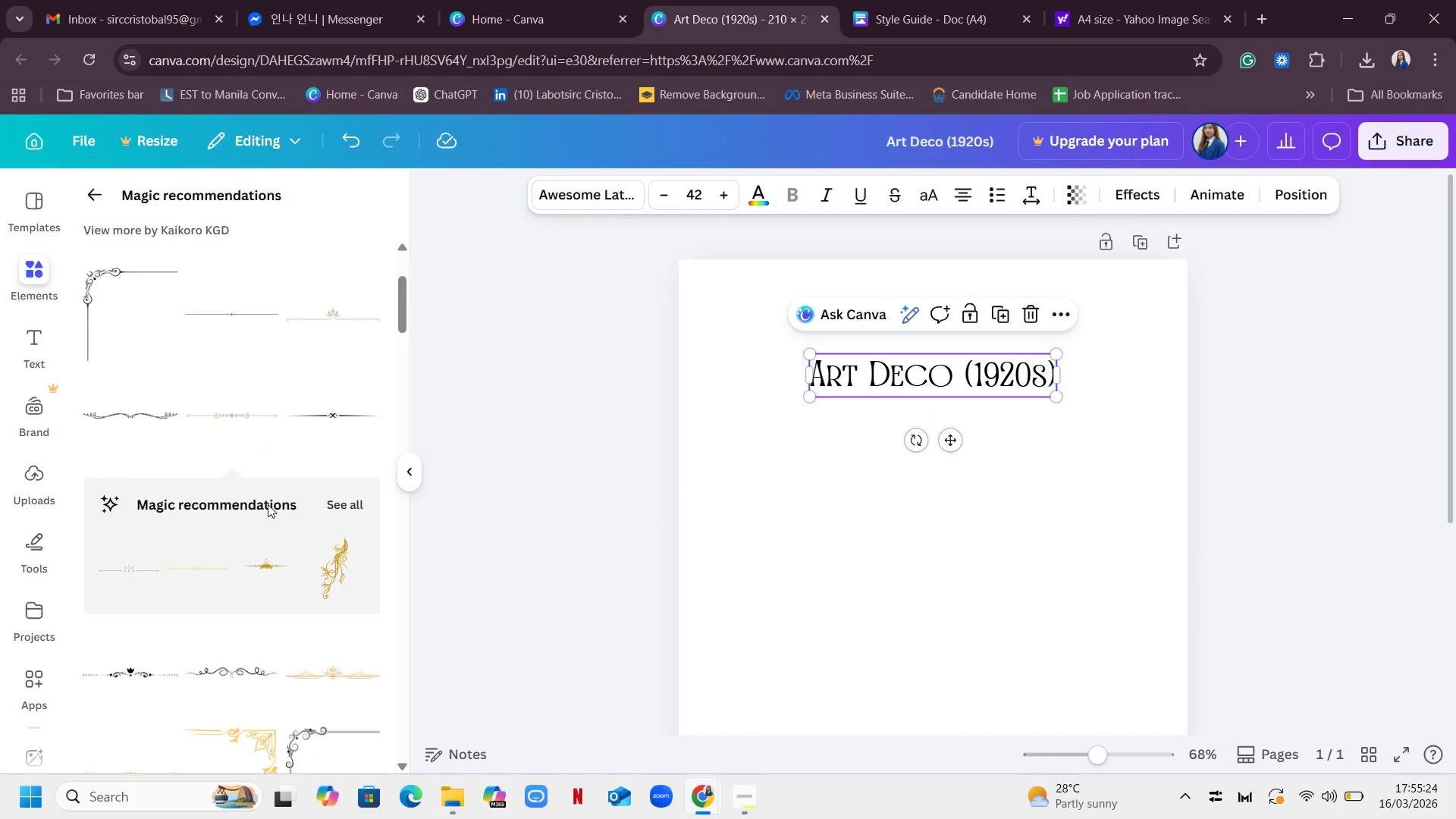 
scroll: coordinate [276, 500], scroll_direction: up, amount: 2.0
 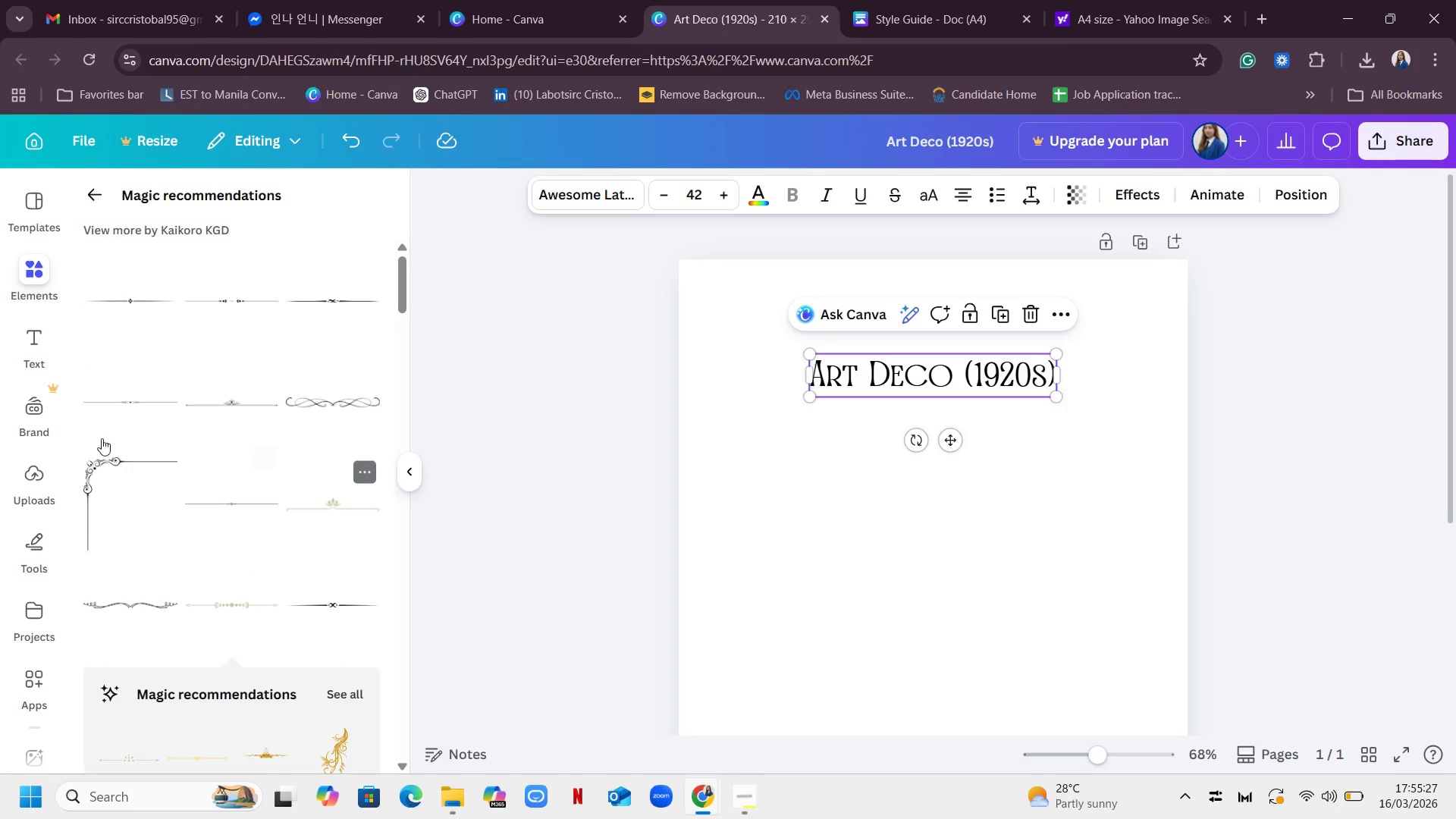 
left_click([123, 403])
 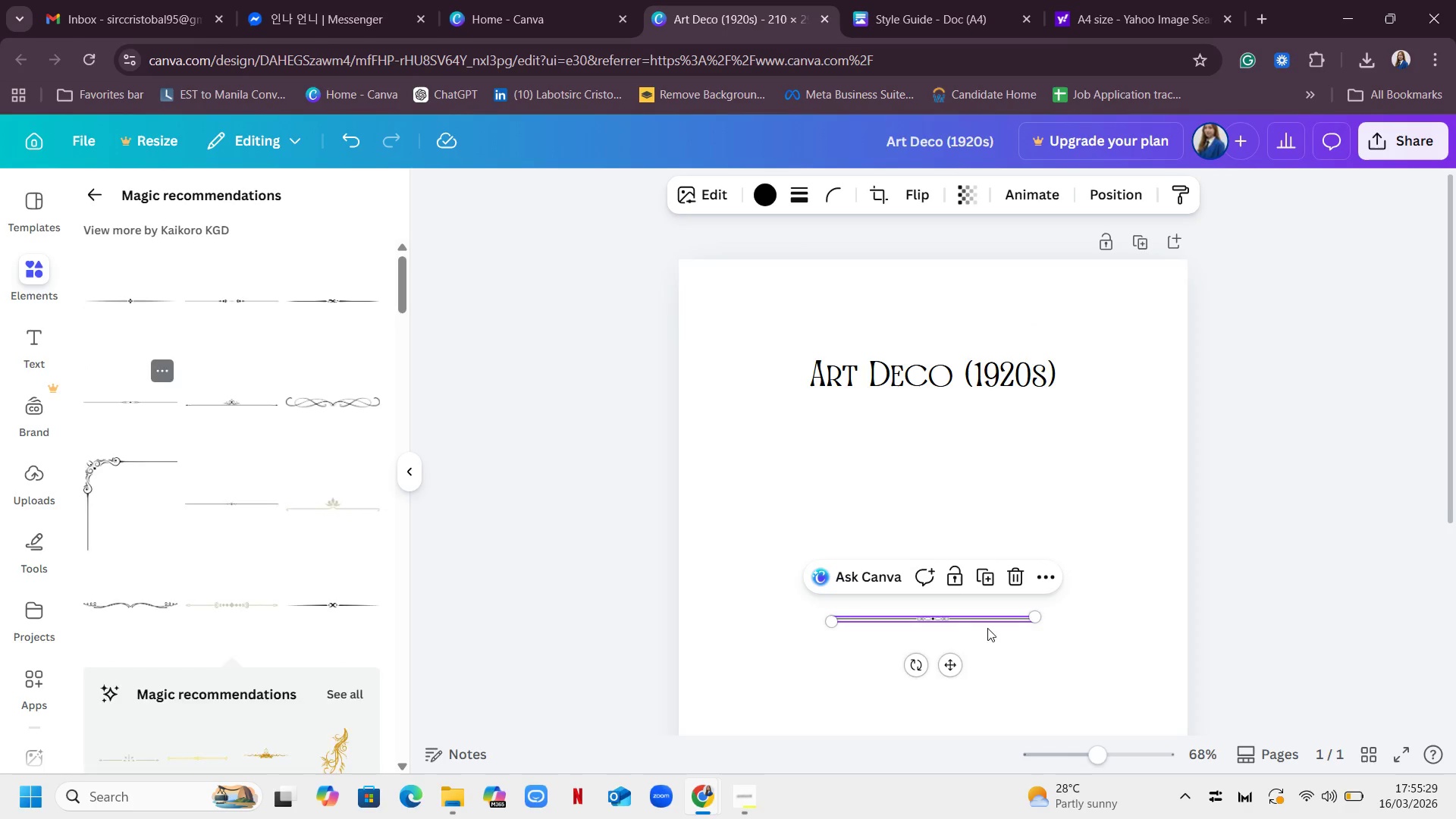 
left_click([1072, 647])
 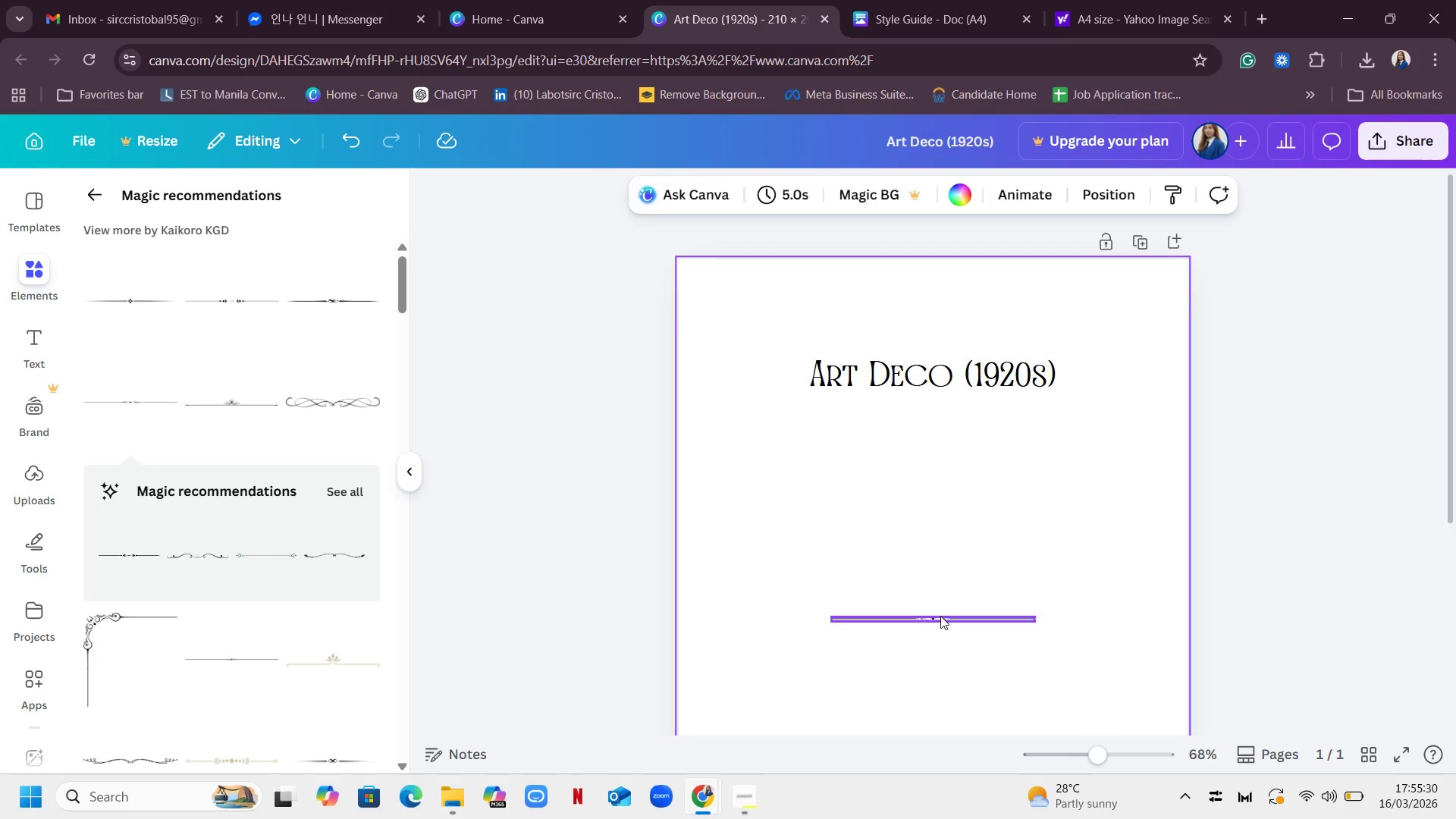 
double_click([940, 616])
 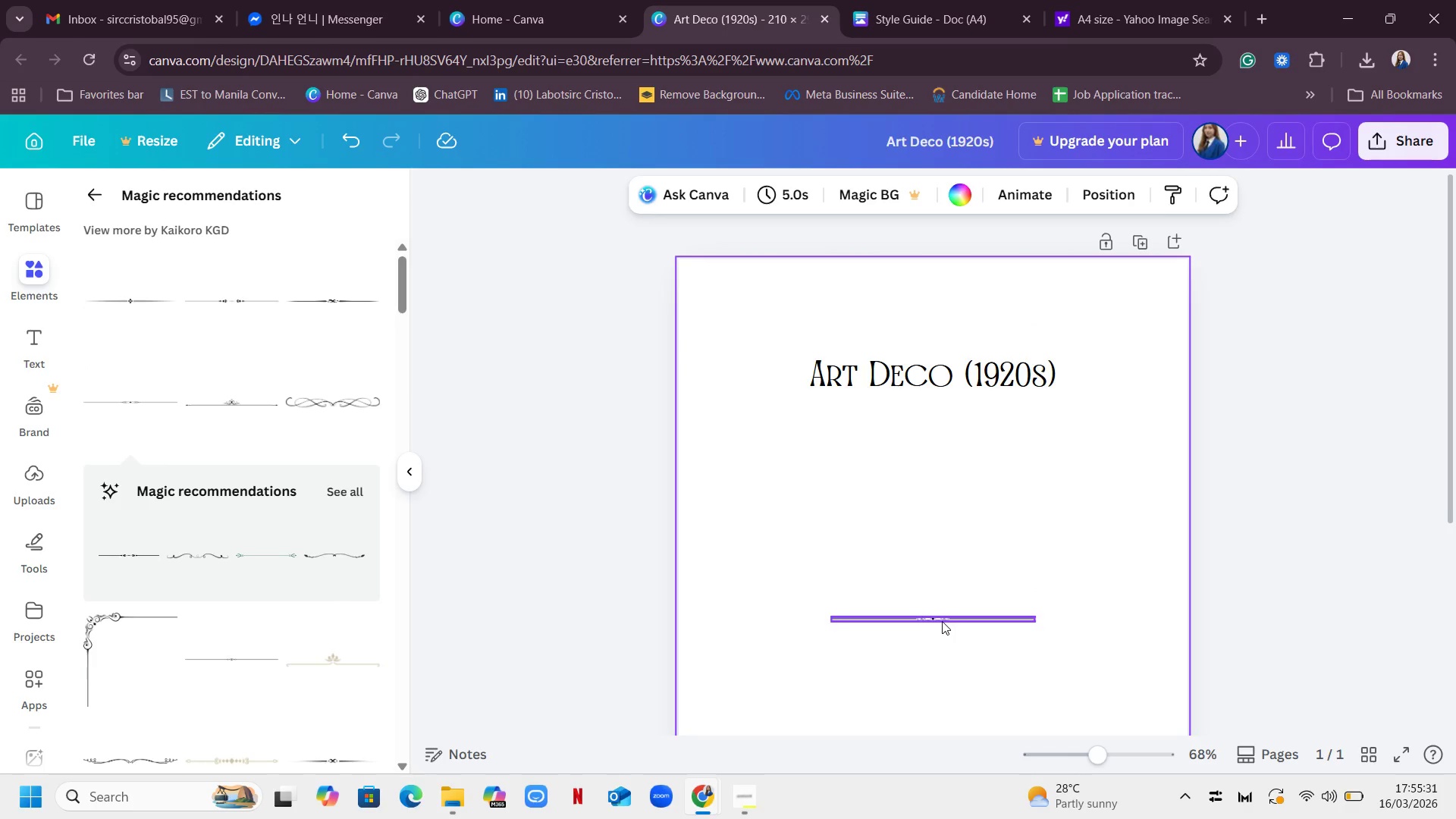 
left_click([942, 621])
 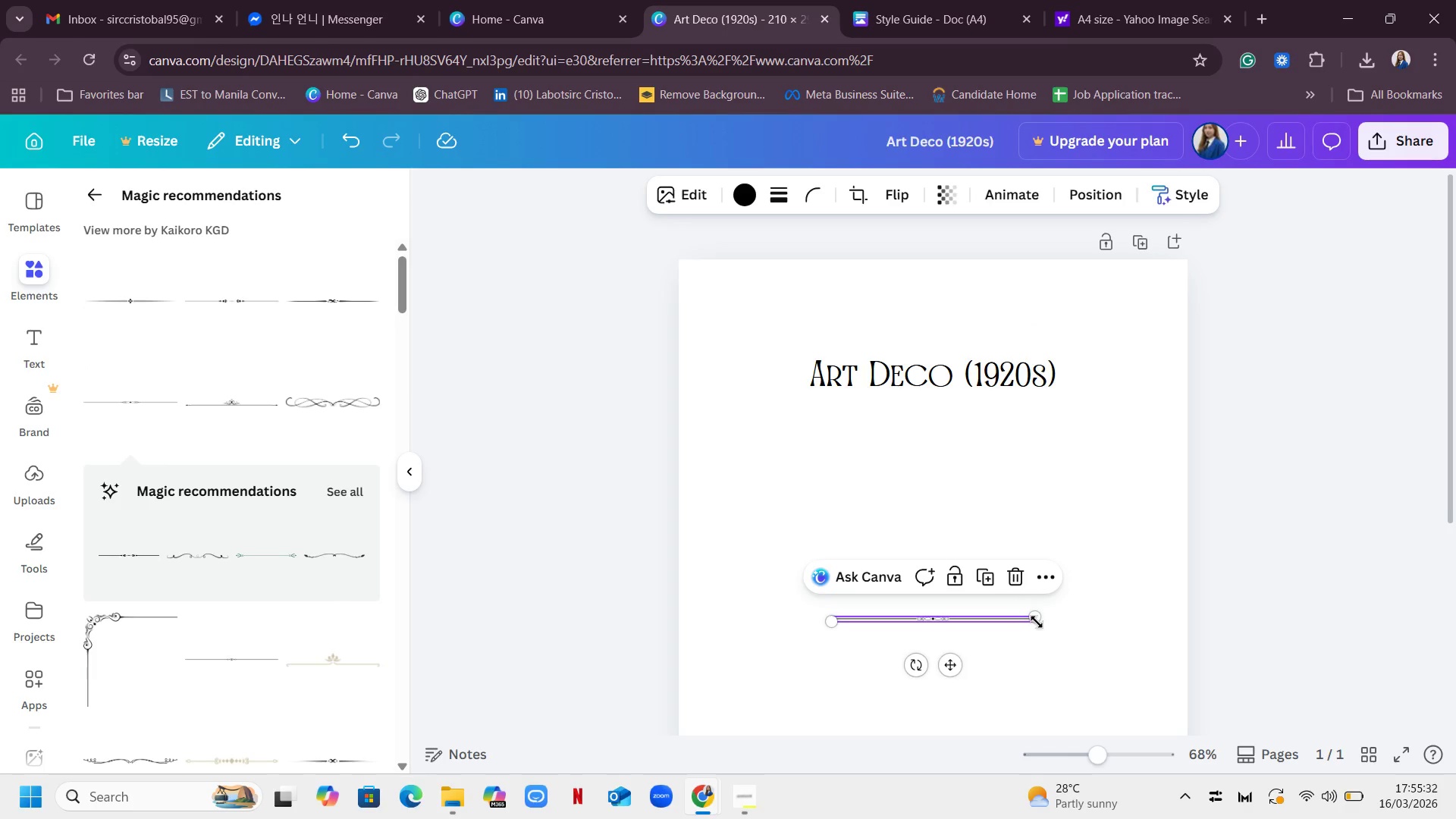 
left_click_drag(start_coordinate=[1037, 622], to_coordinate=[1078, 622])
 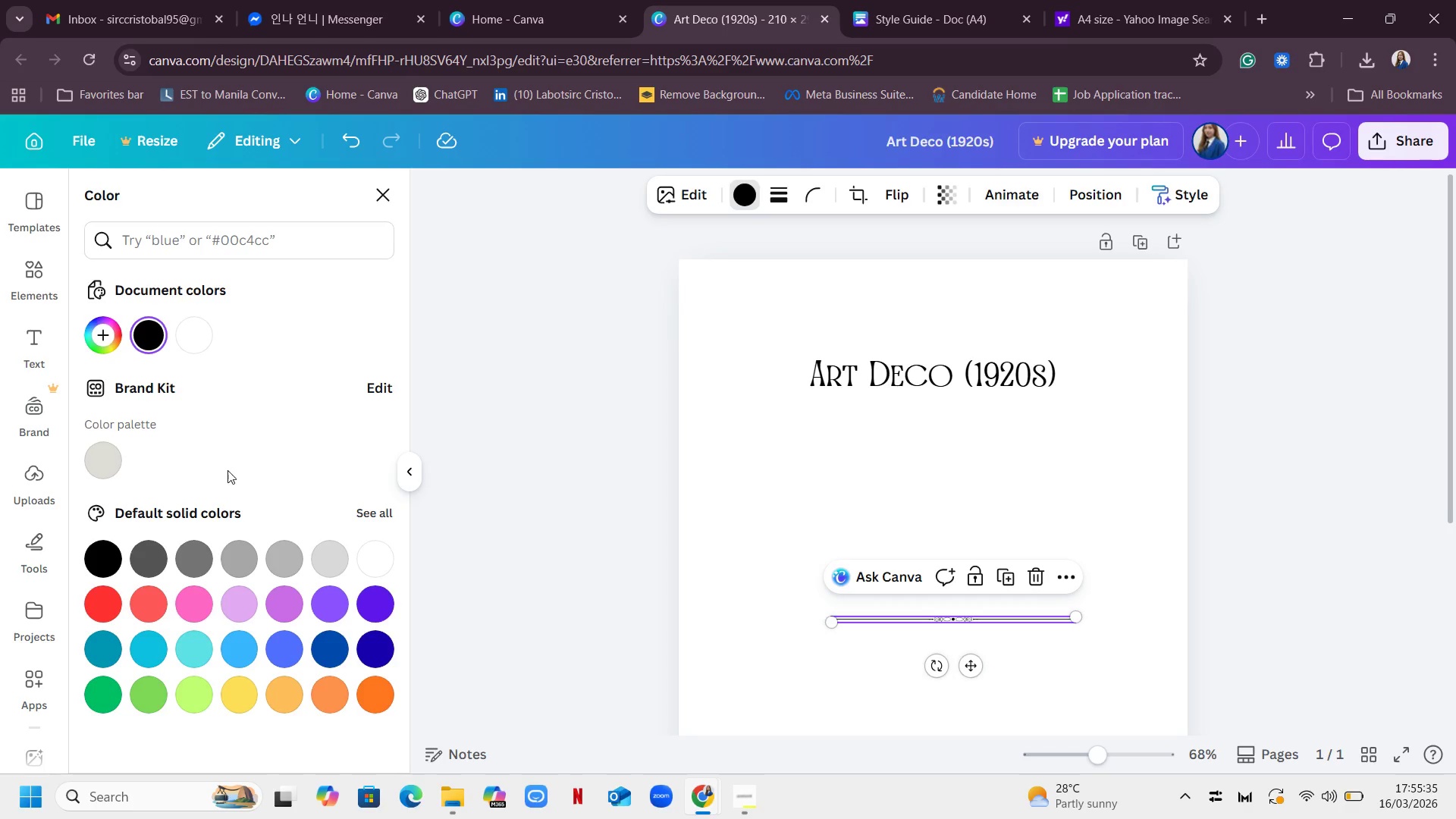 
scroll: coordinate [282, 571], scroll_direction: down, amount: 4.0
 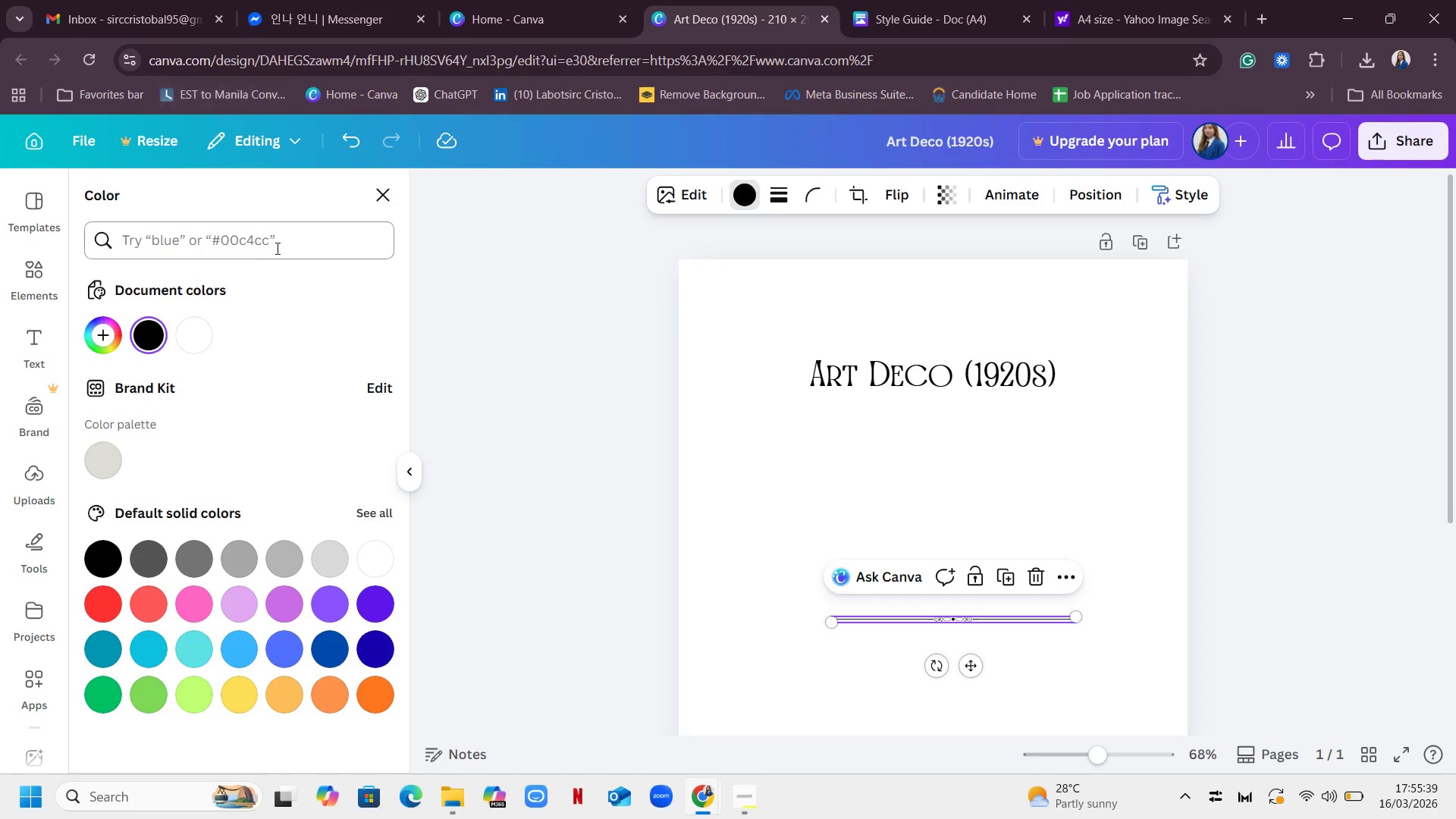 
left_click([277, 240])
 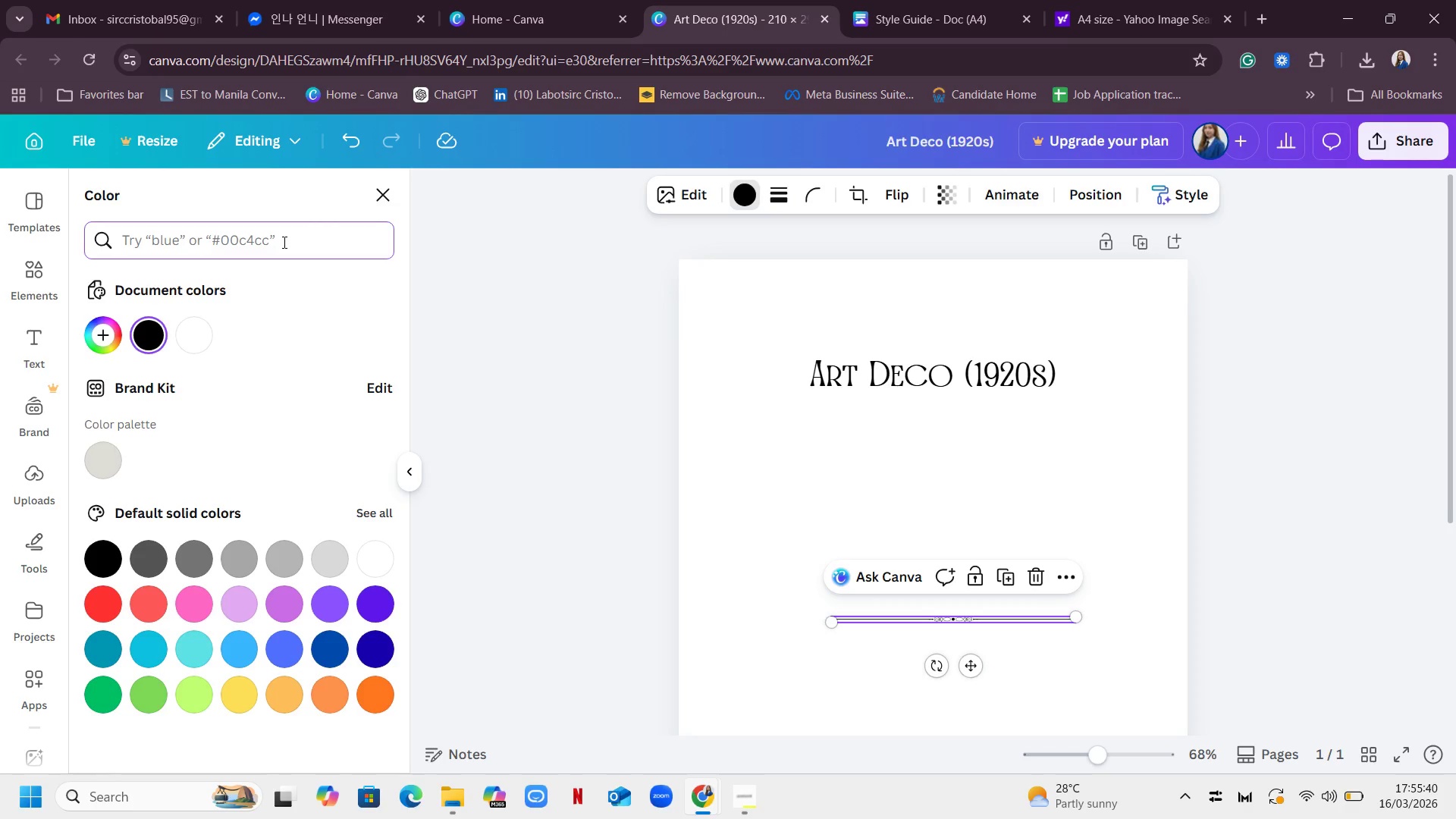 
type(gold)
 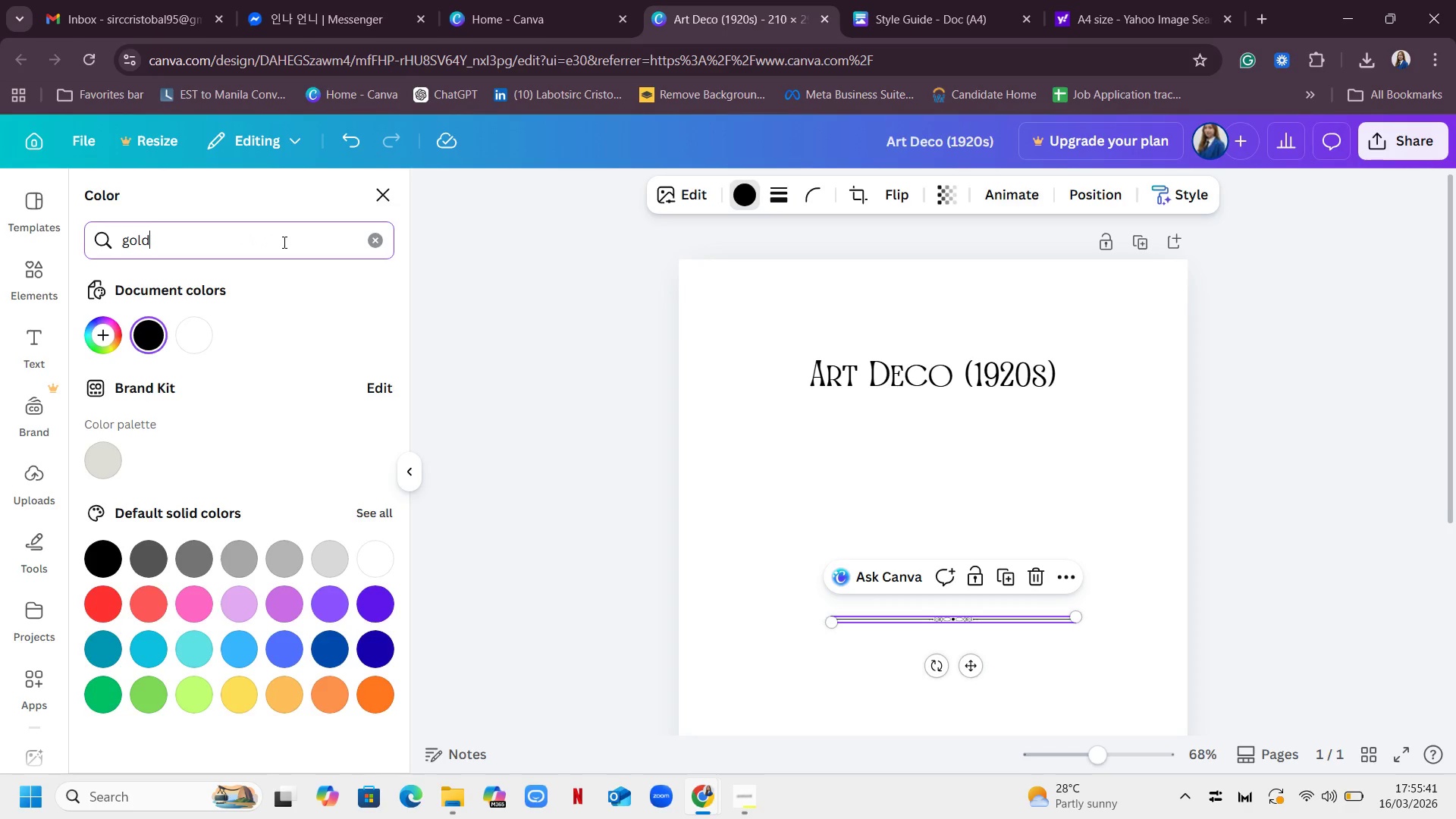 
key(Enter)
 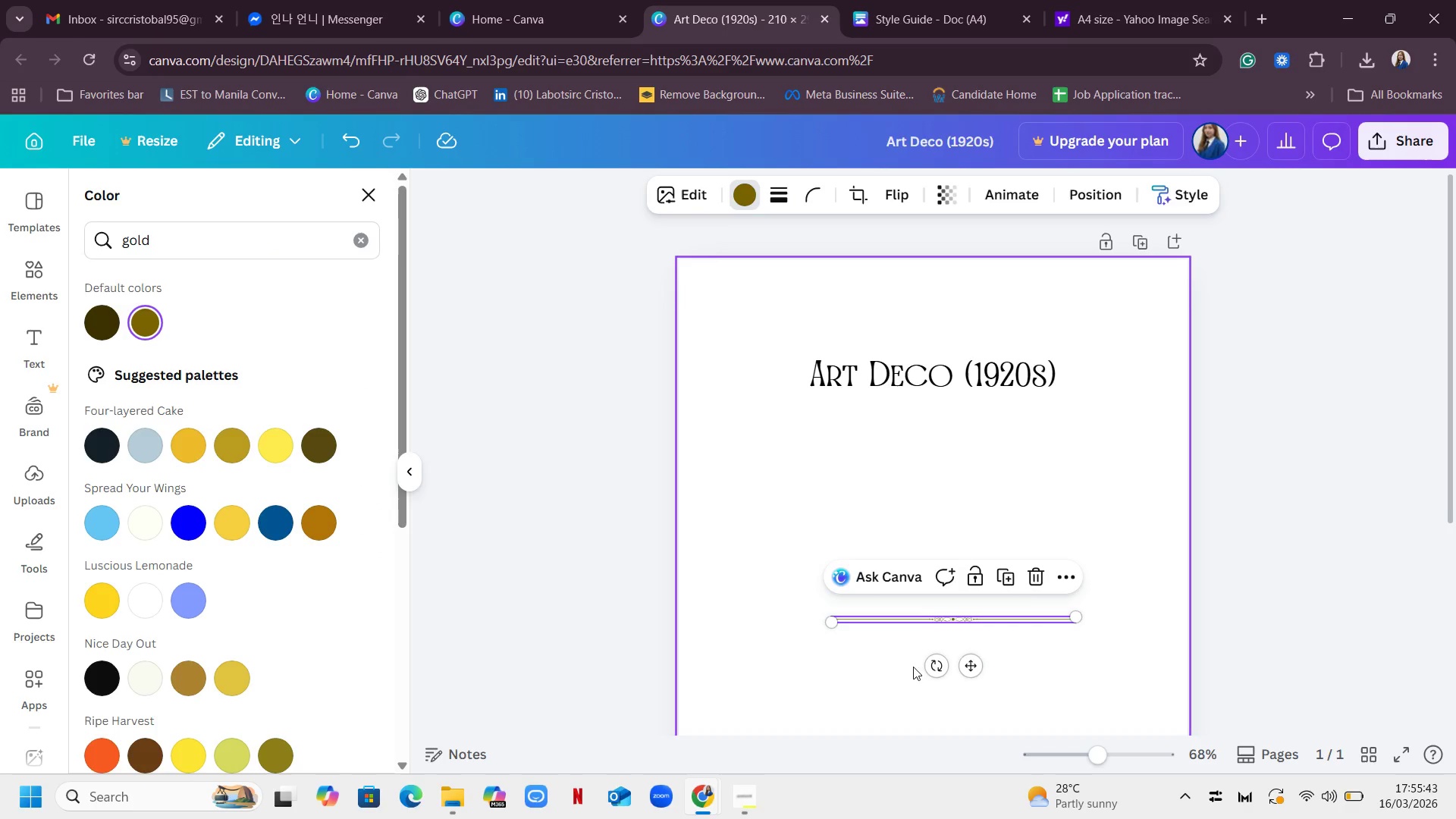 
left_click([1102, 547])
 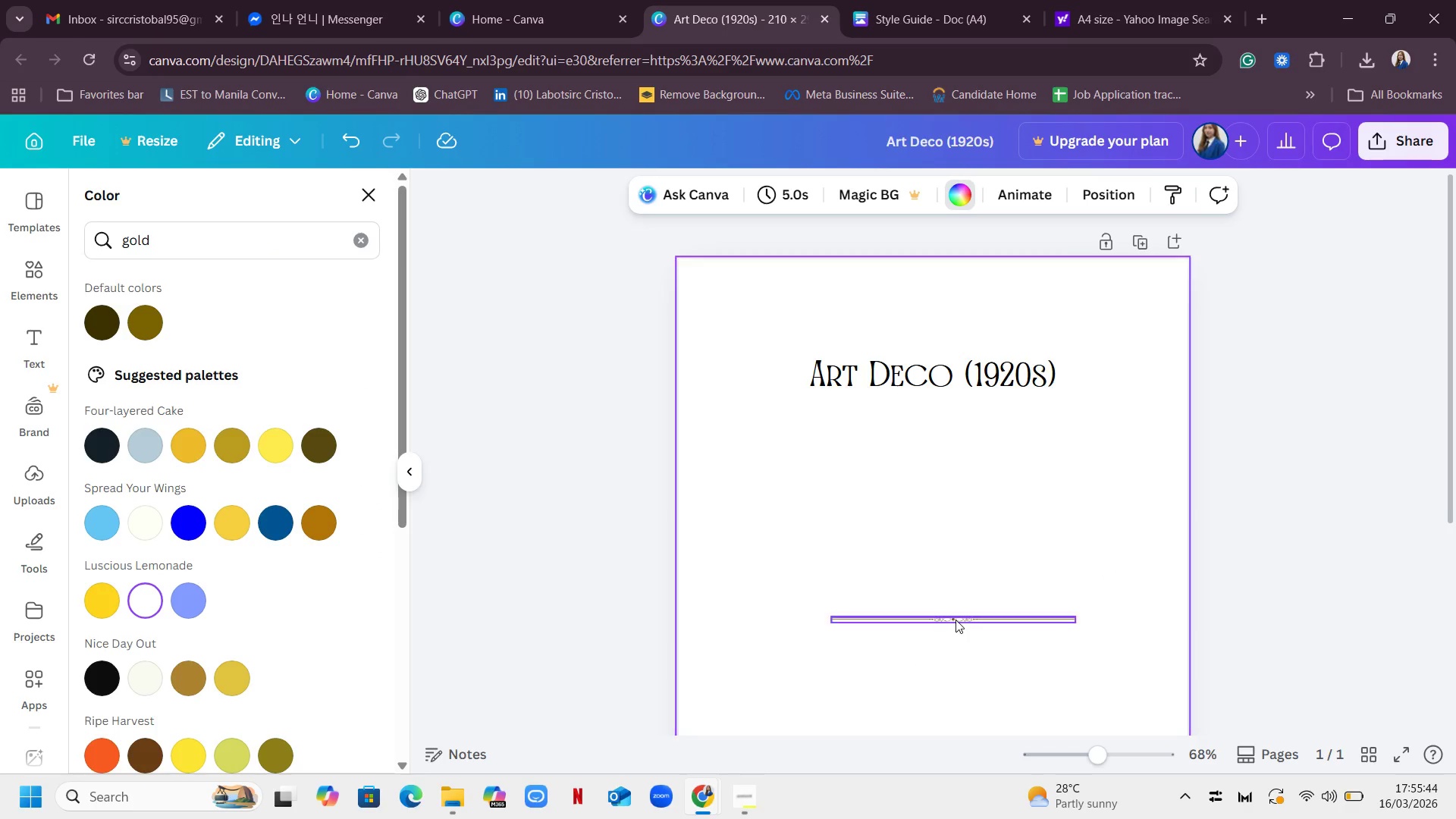 
left_click_drag(start_coordinate=[956, 620], to_coordinate=[846, 328])
 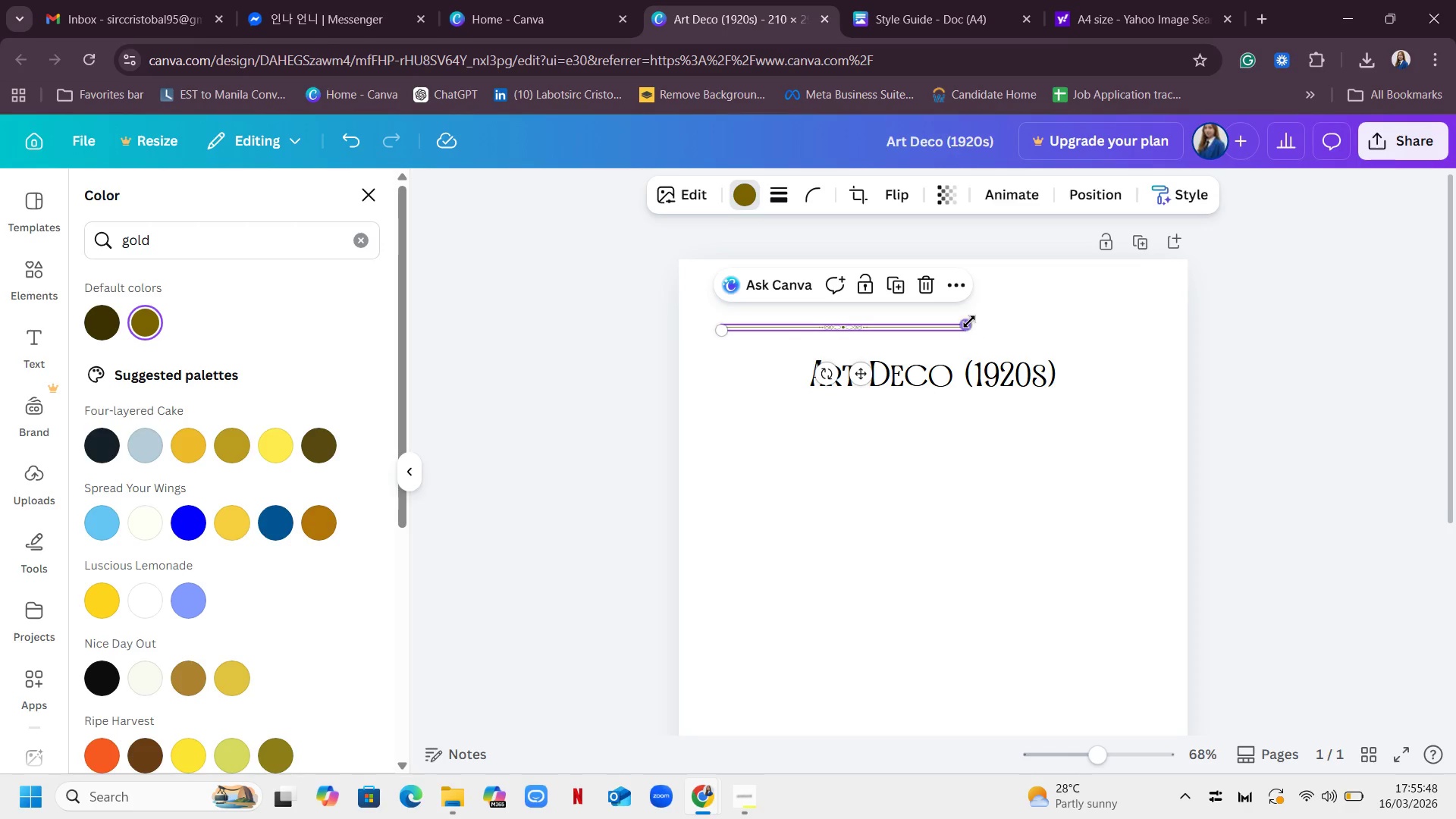 
left_click_drag(start_coordinate=[969, 323], to_coordinate=[1143, 334])
 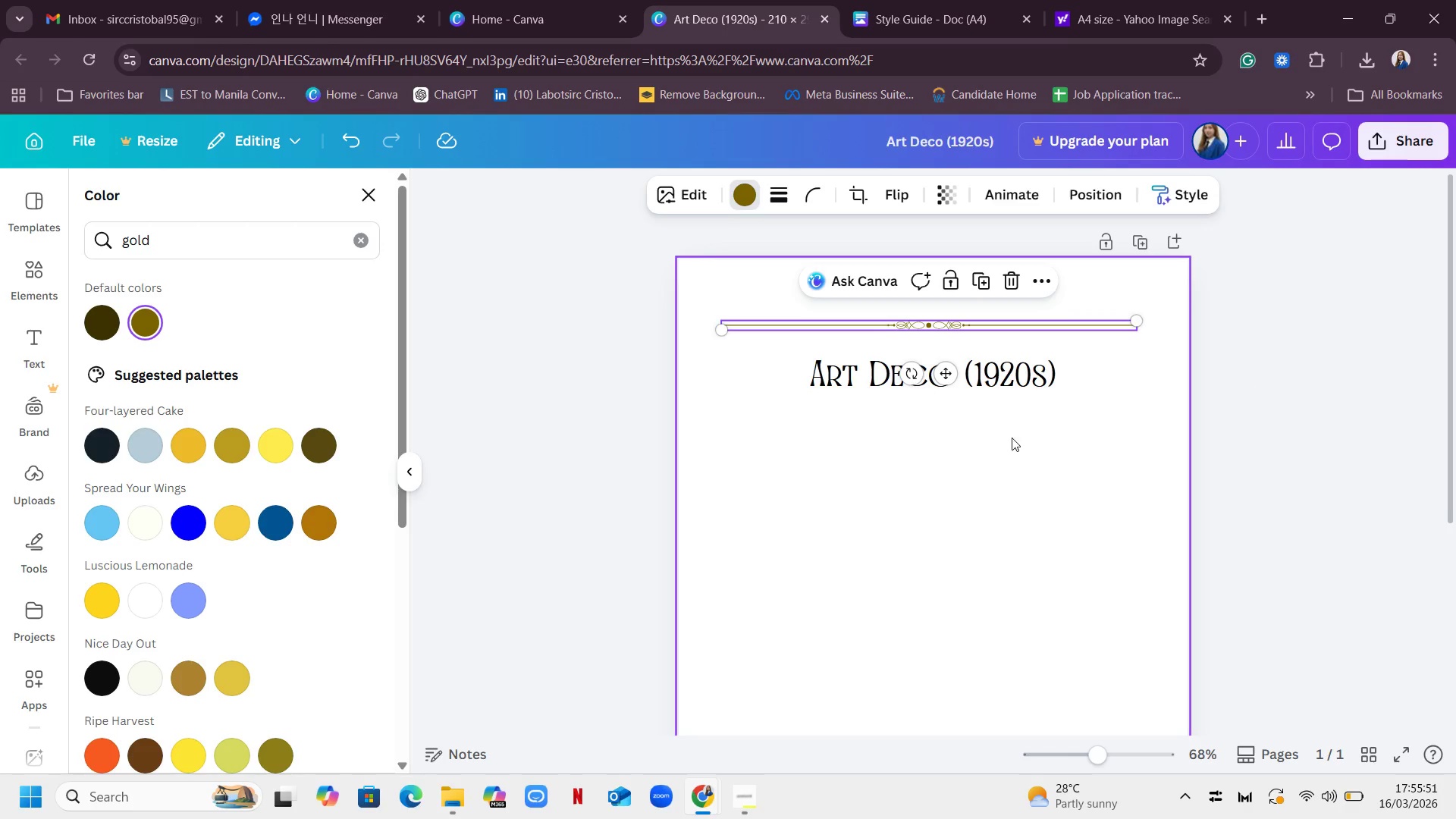 
left_click([1012, 438])
 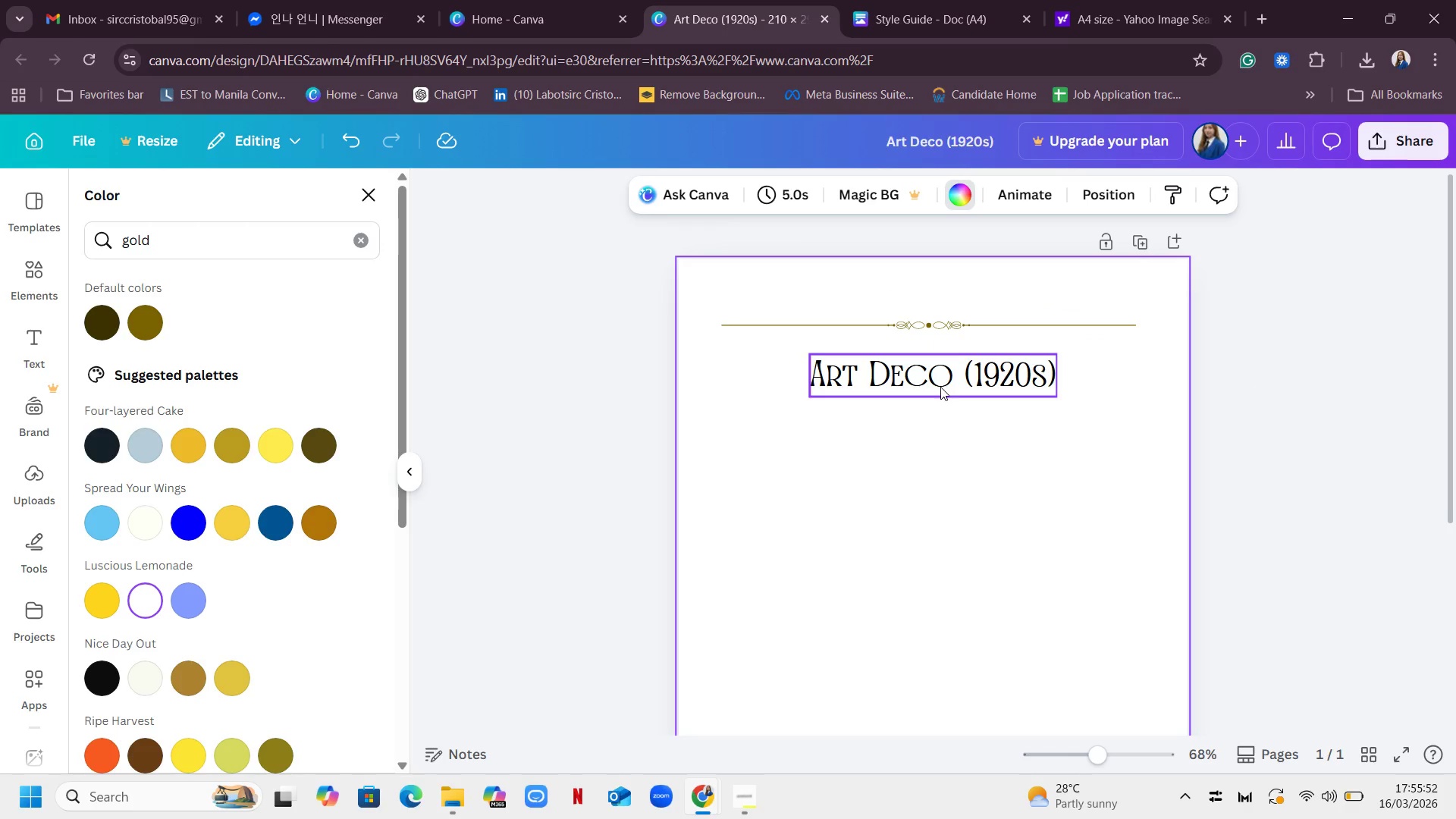 
left_click_drag(start_coordinate=[941, 376], to_coordinate=[941, 366])
 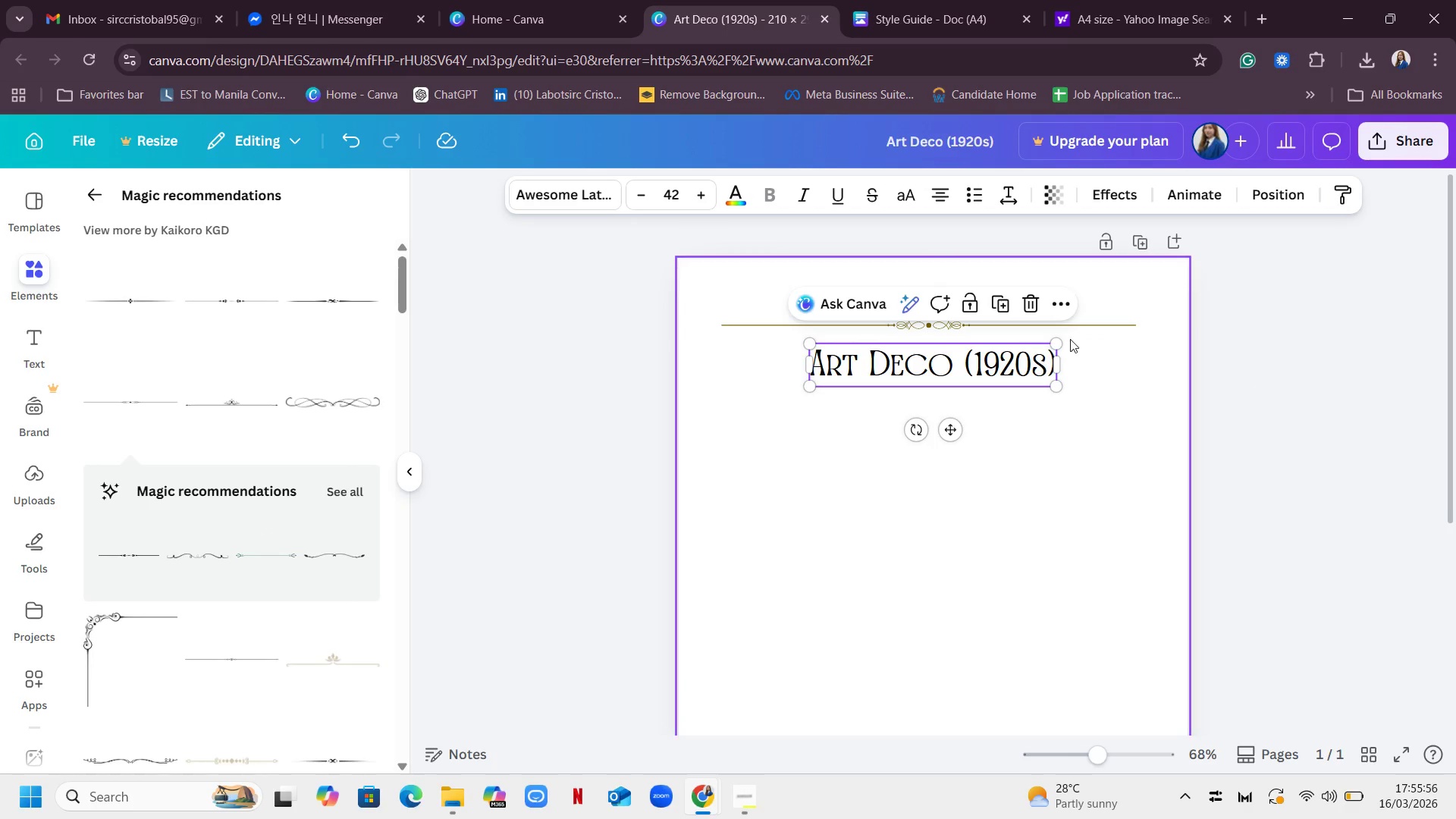 
left_click([1097, 326])
 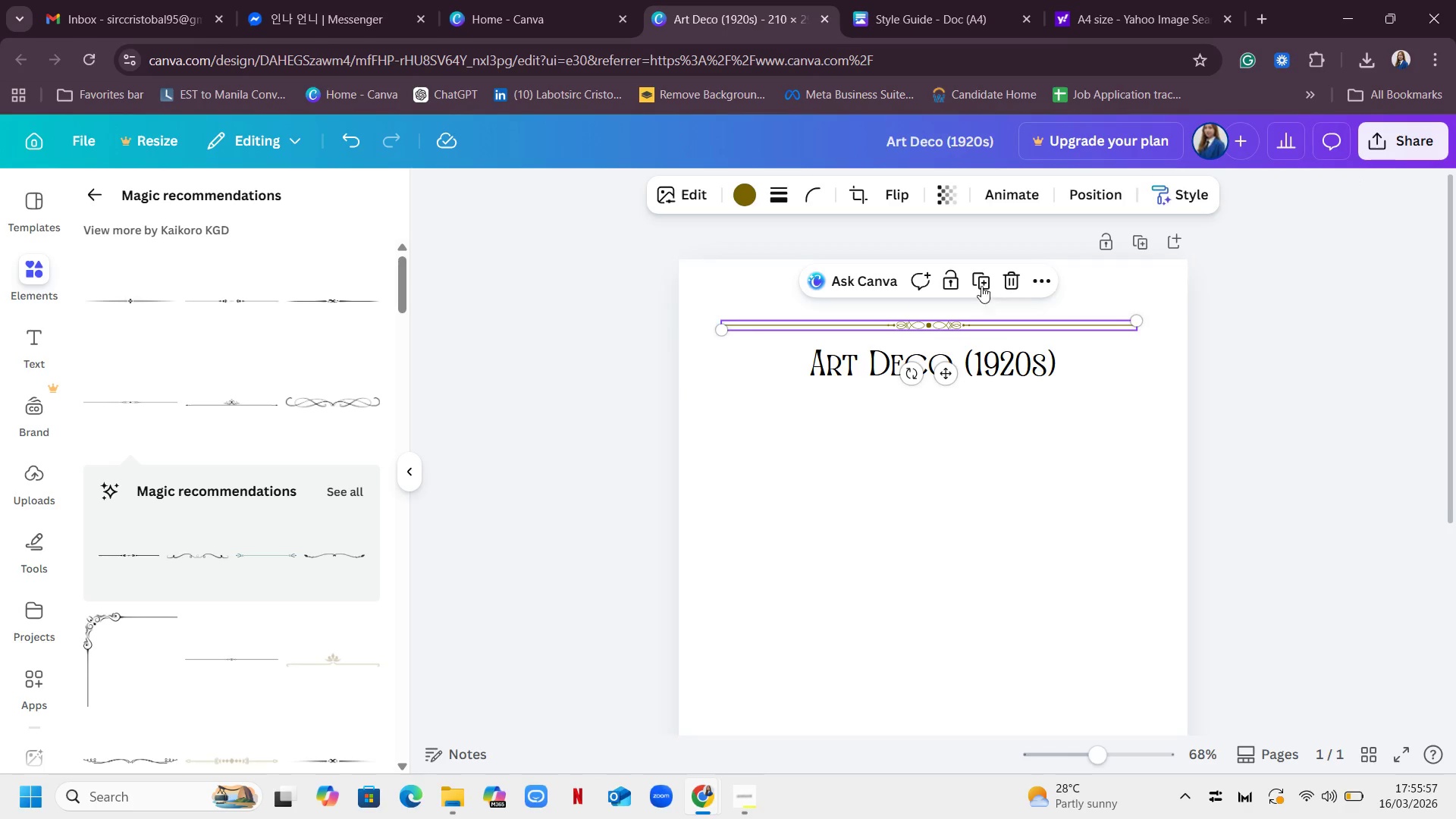 
left_click([979, 282])
 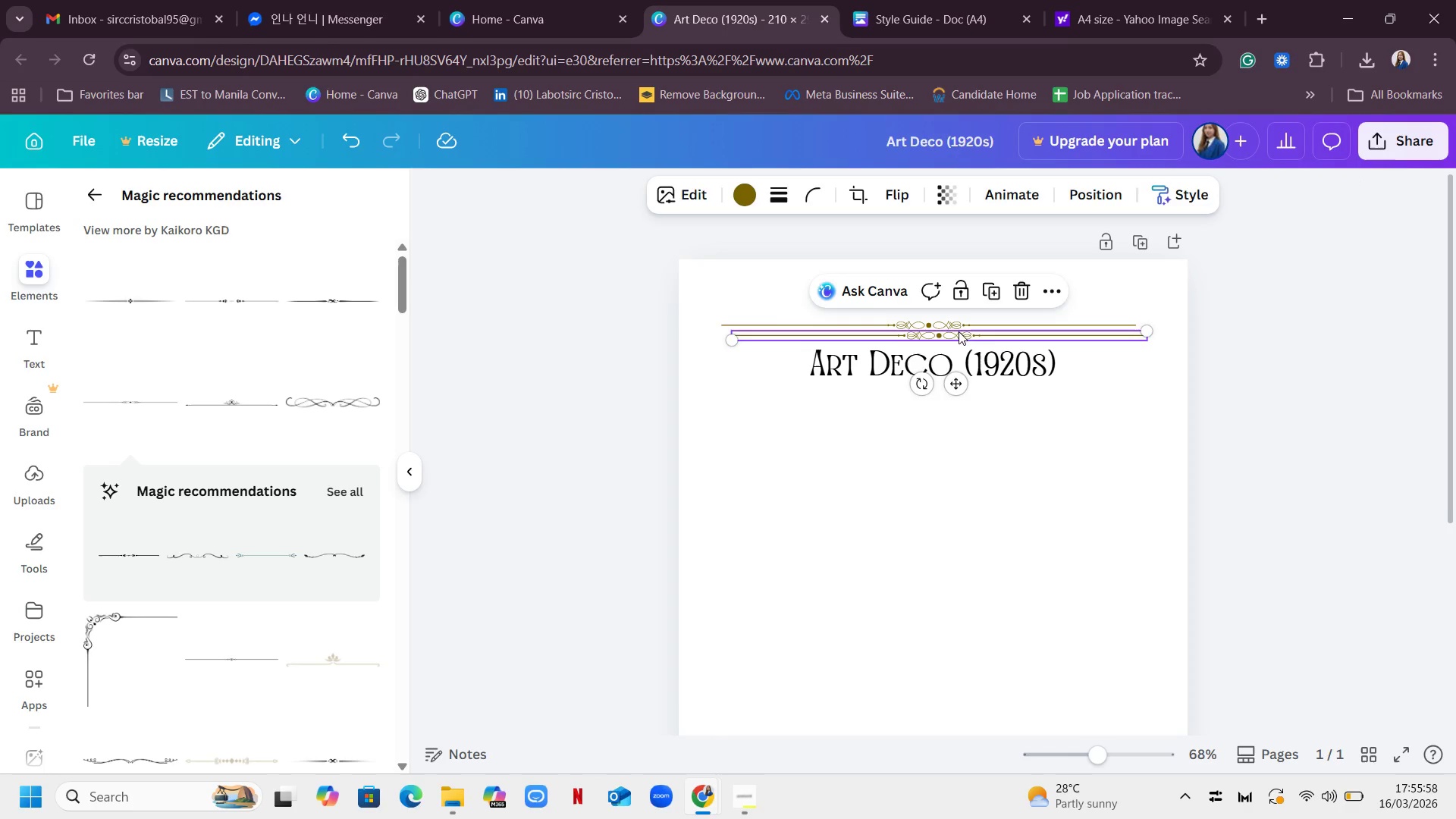 
left_click_drag(start_coordinate=[959, 331], to_coordinate=[948, 397])
 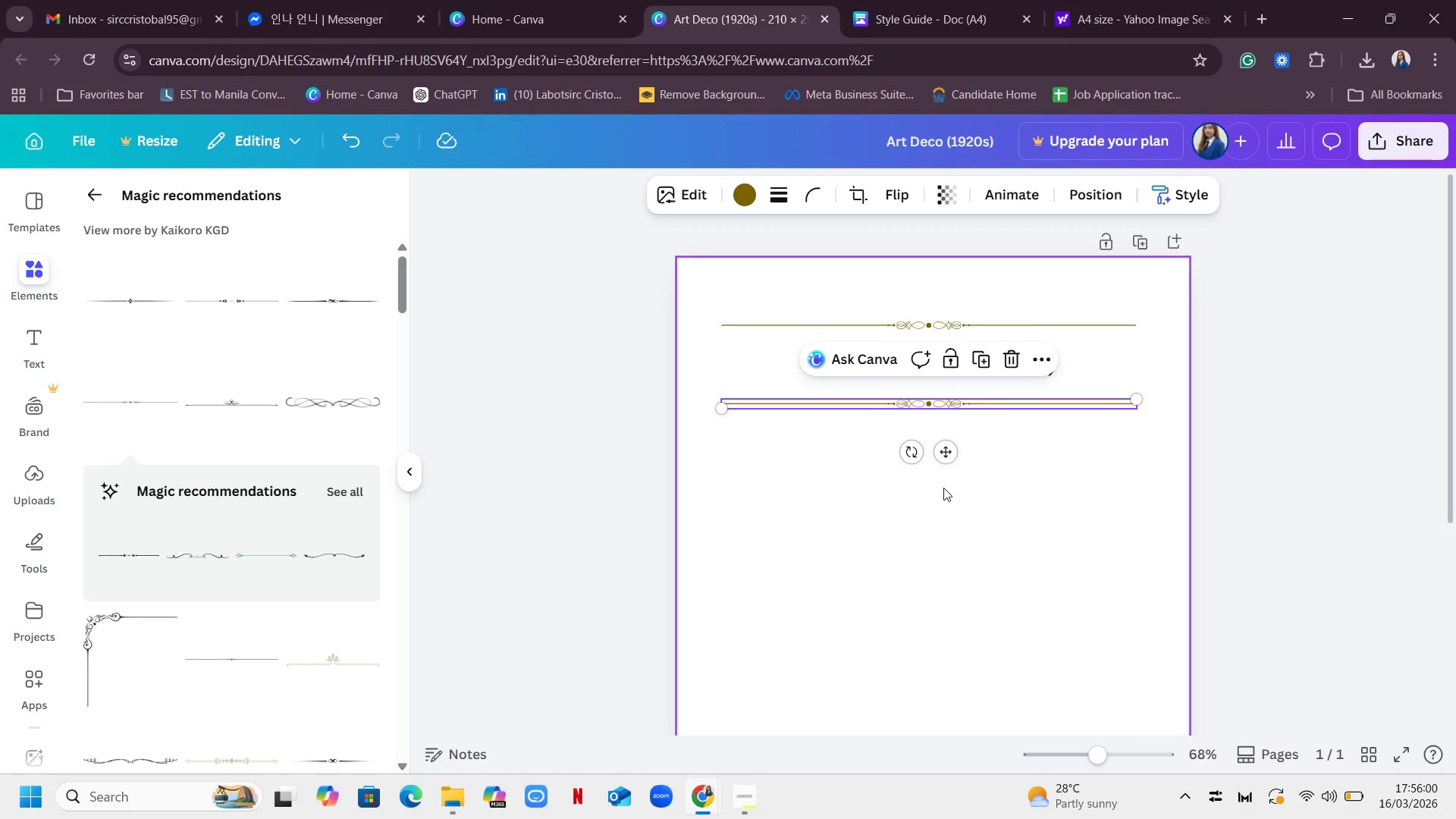 
left_click([943, 488])
 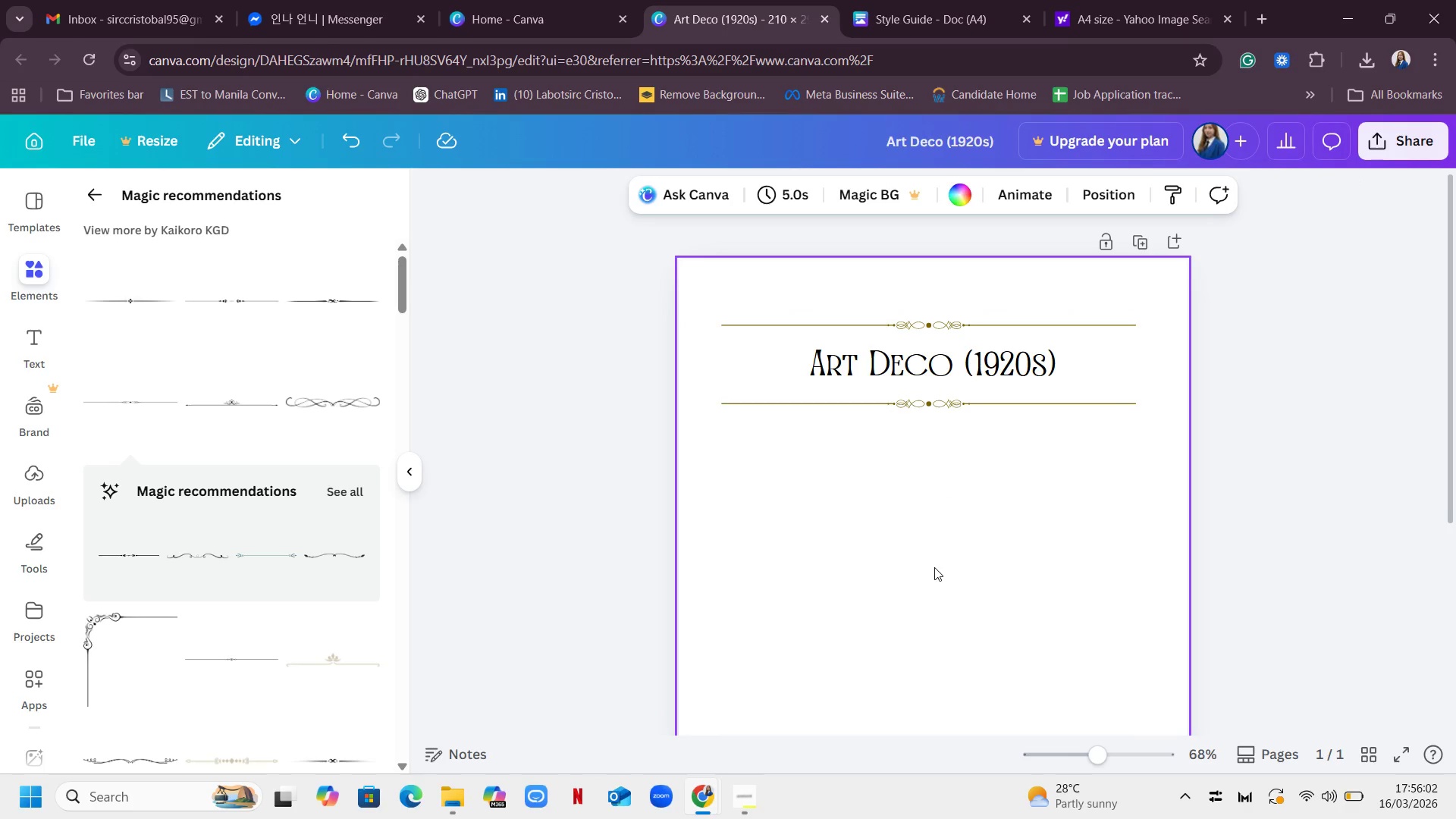 
left_click([890, 571])
 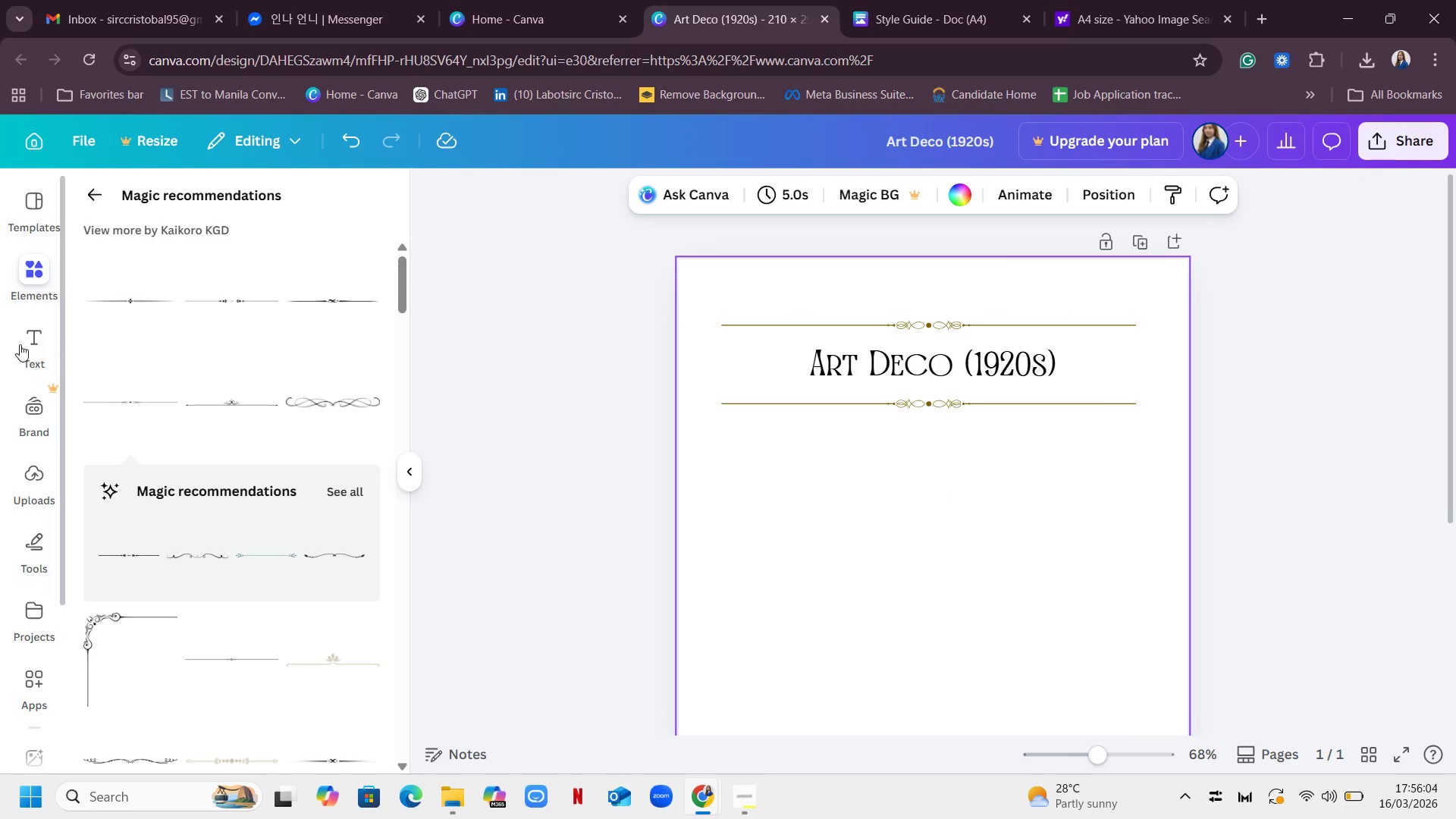 
left_click([26, 338])
 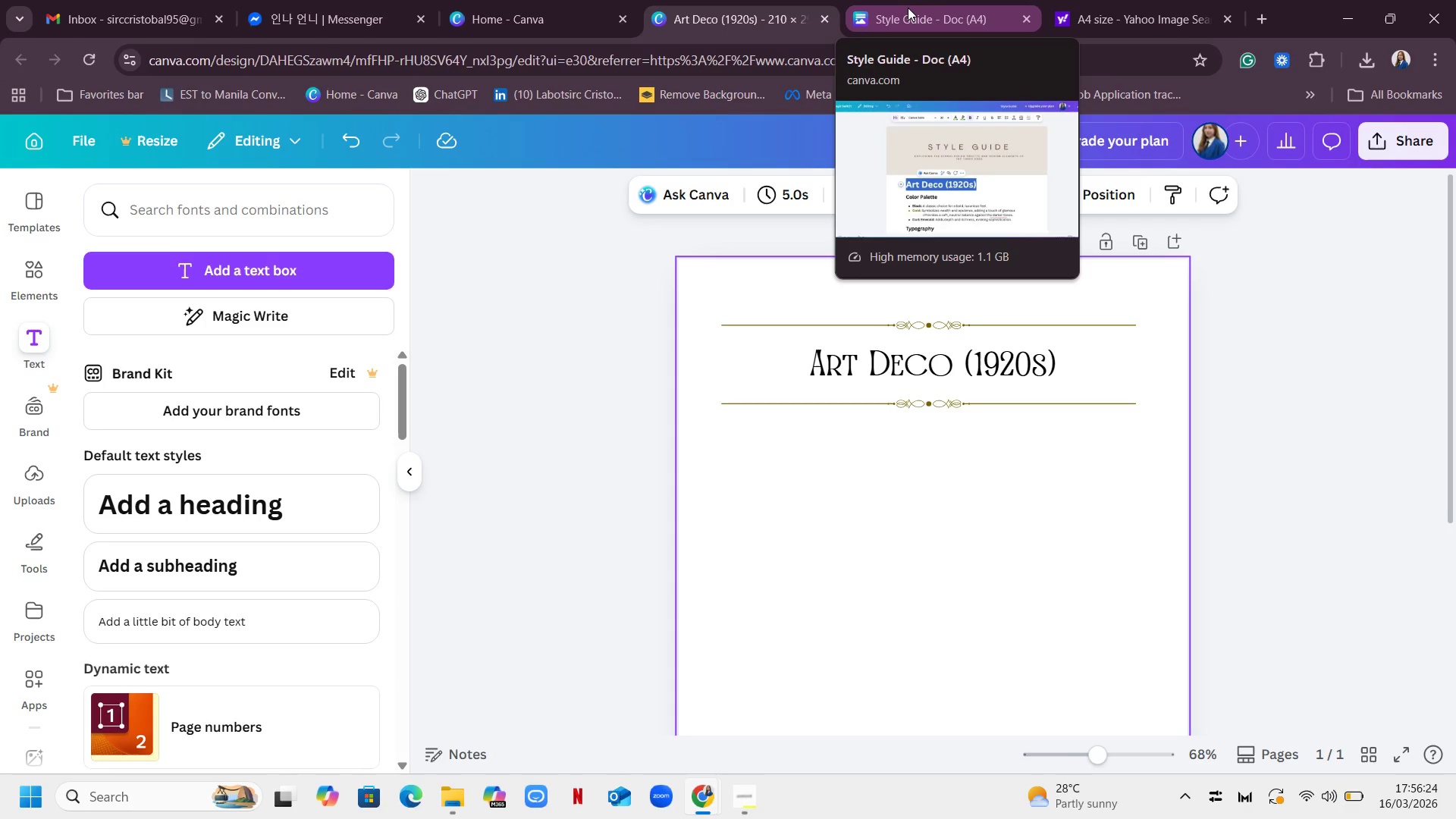 
wait(25.12)
 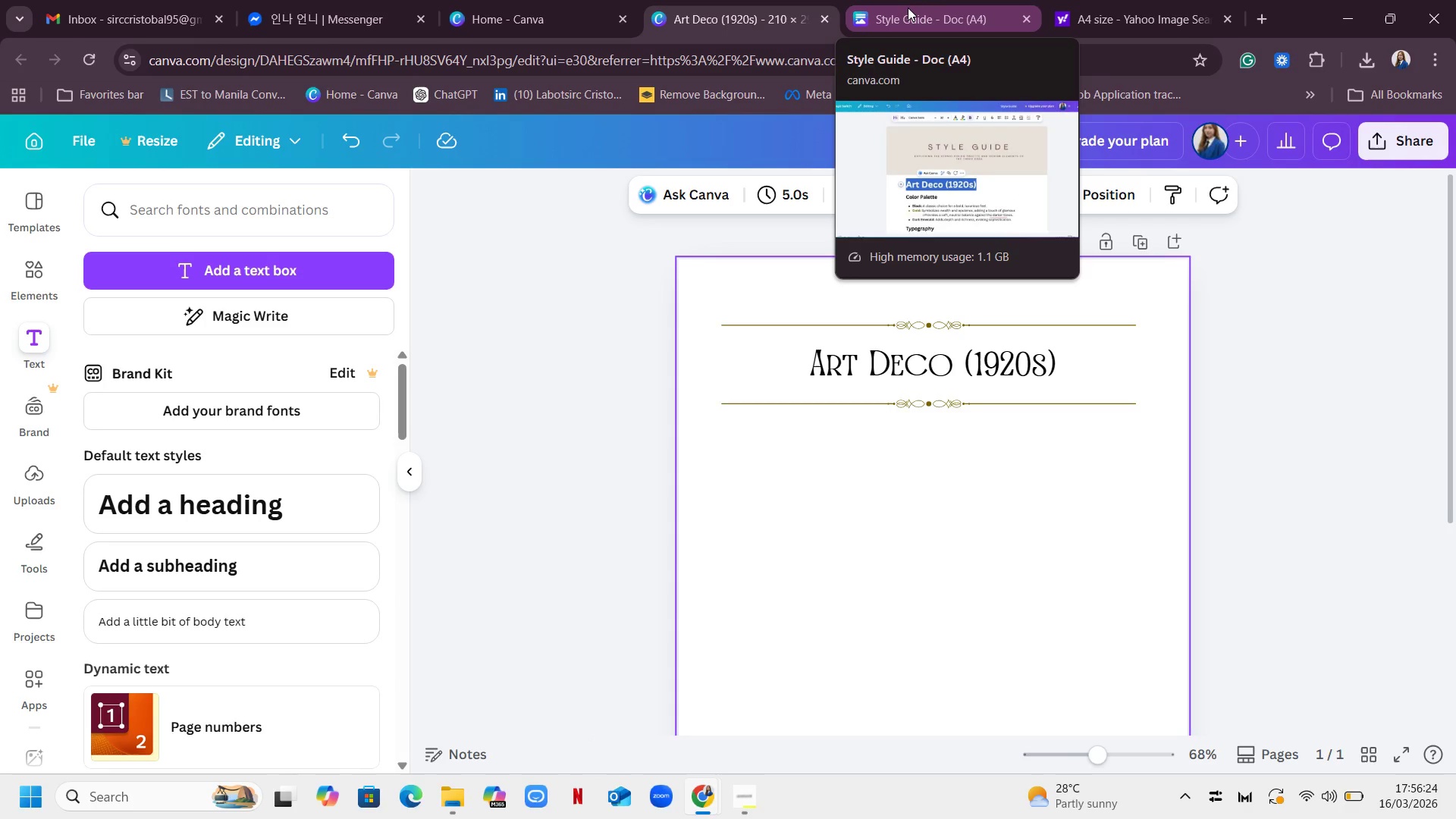 
left_click([908, 8])
 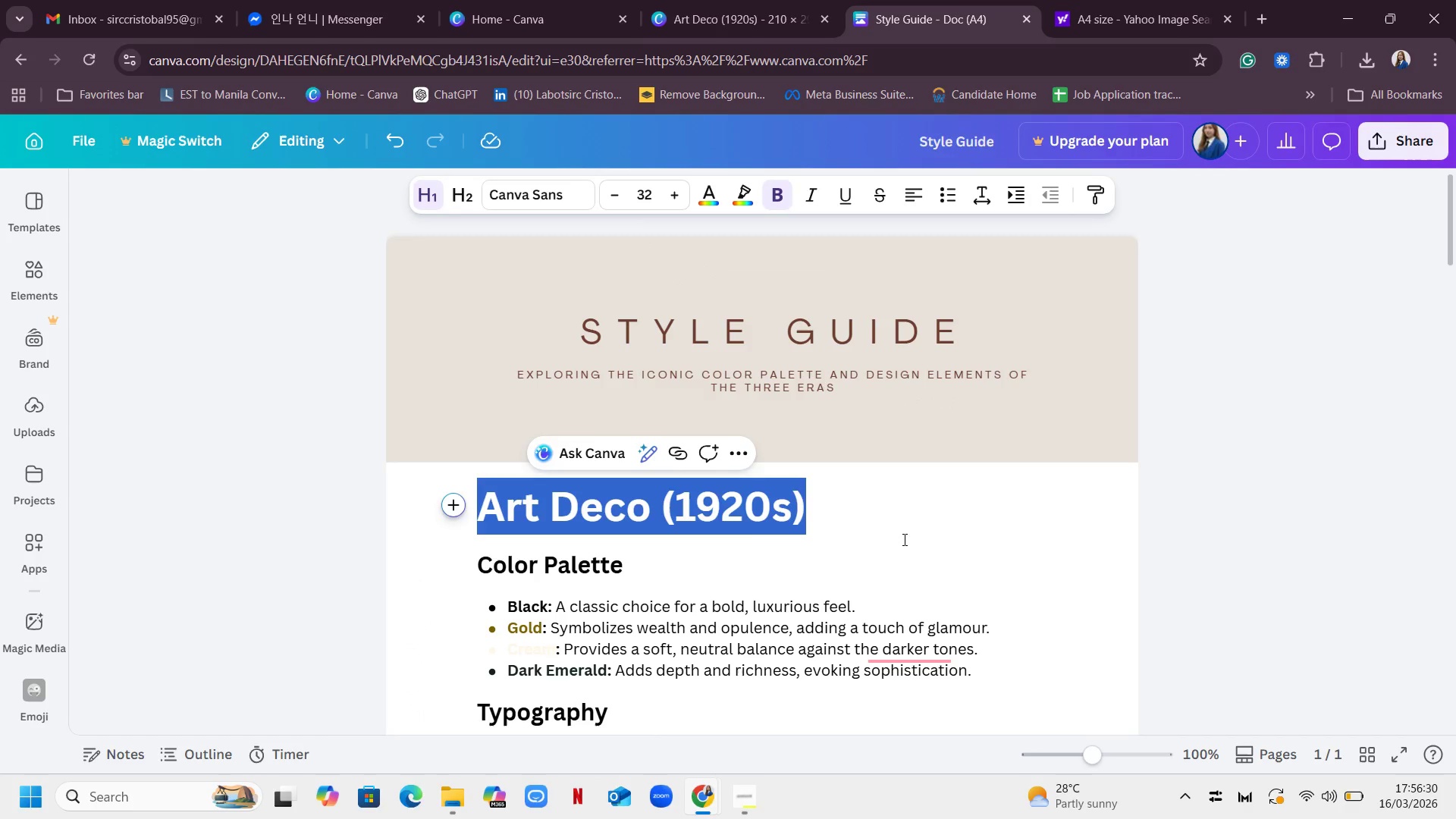 
left_click([903, 538])
 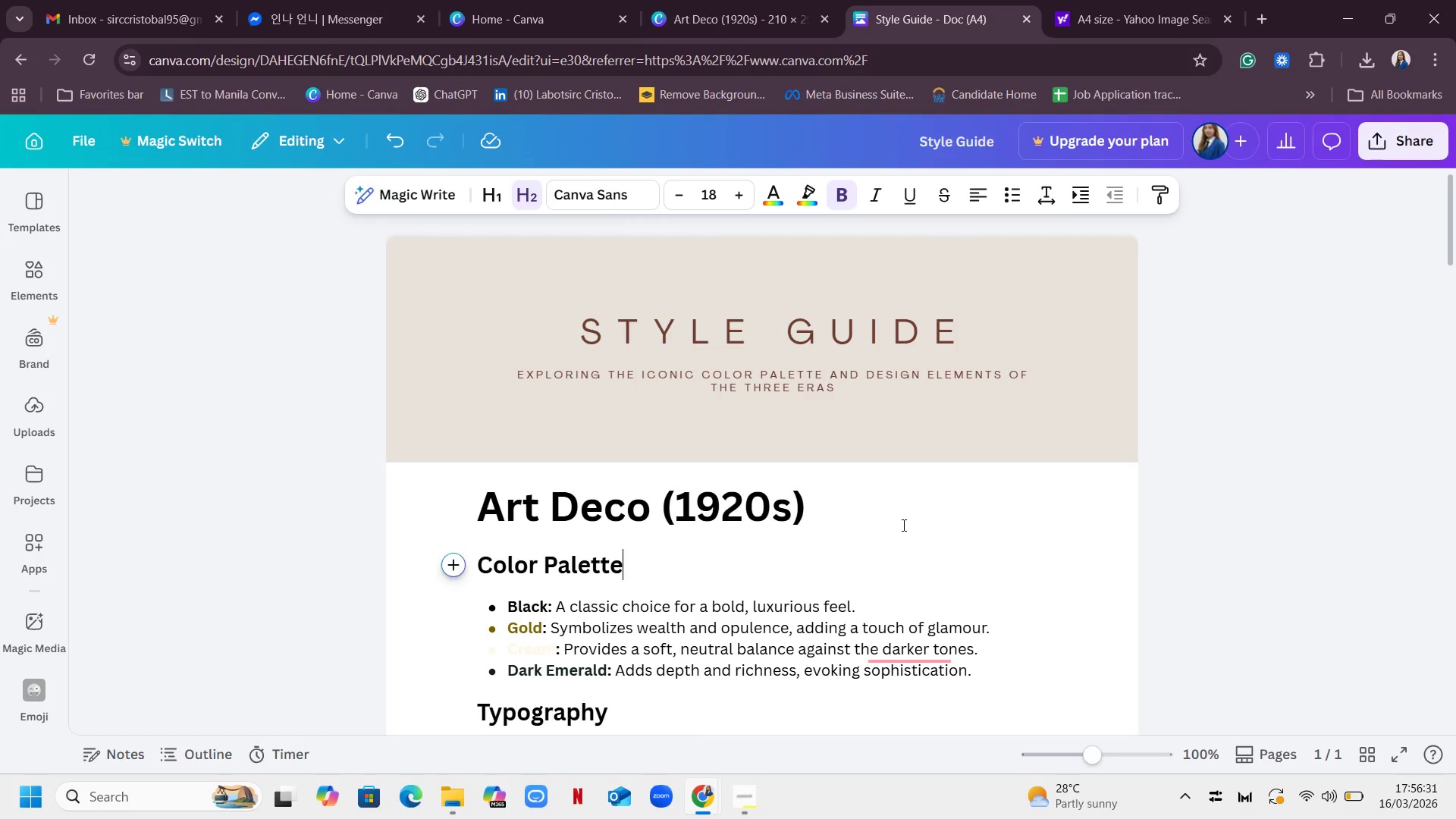 
scroll: coordinate [896, 516], scroll_direction: down, amount: 4.0
 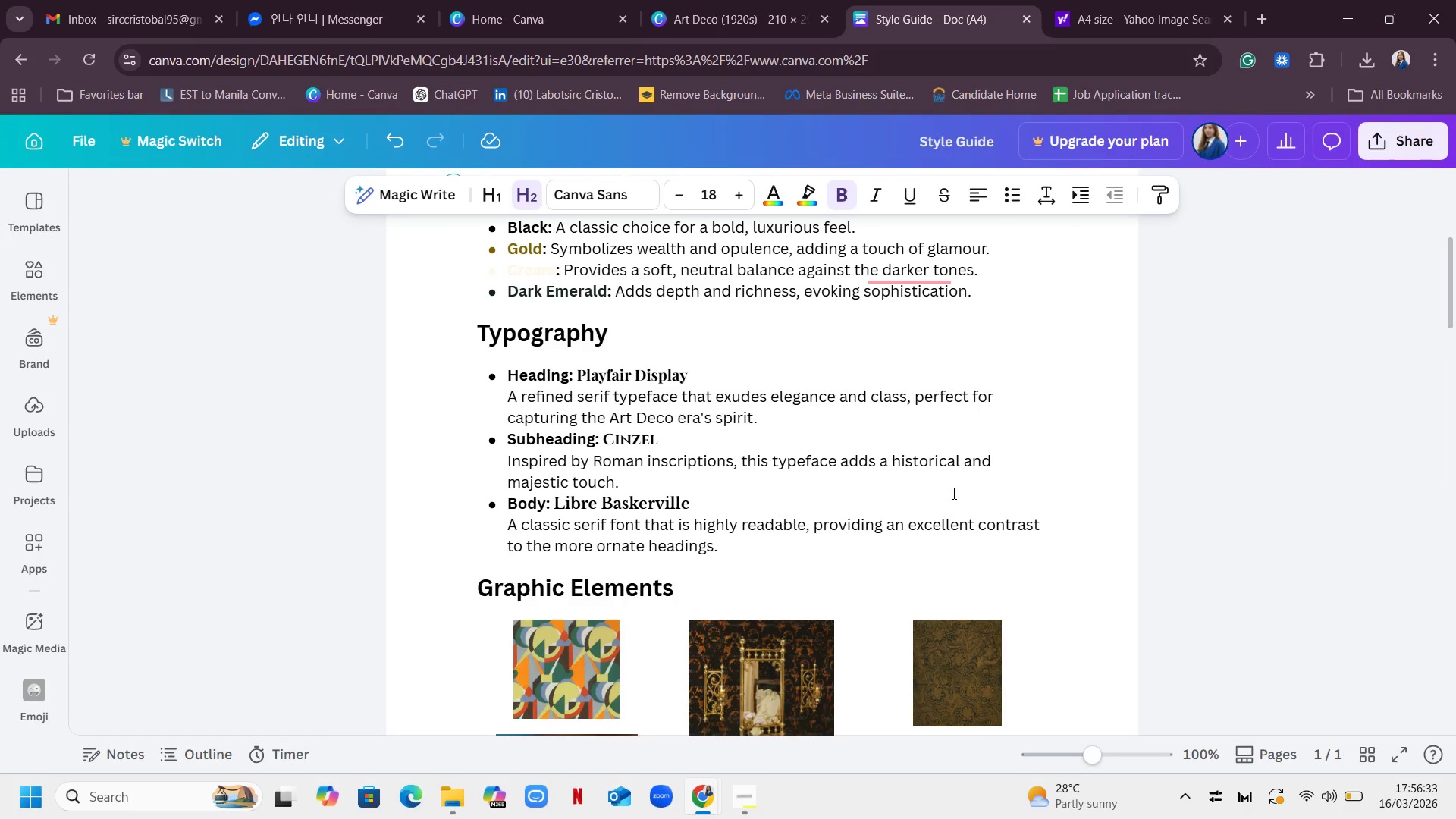 
scroll: coordinate [952, 493], scroll_direction: up, amount: 1.0
 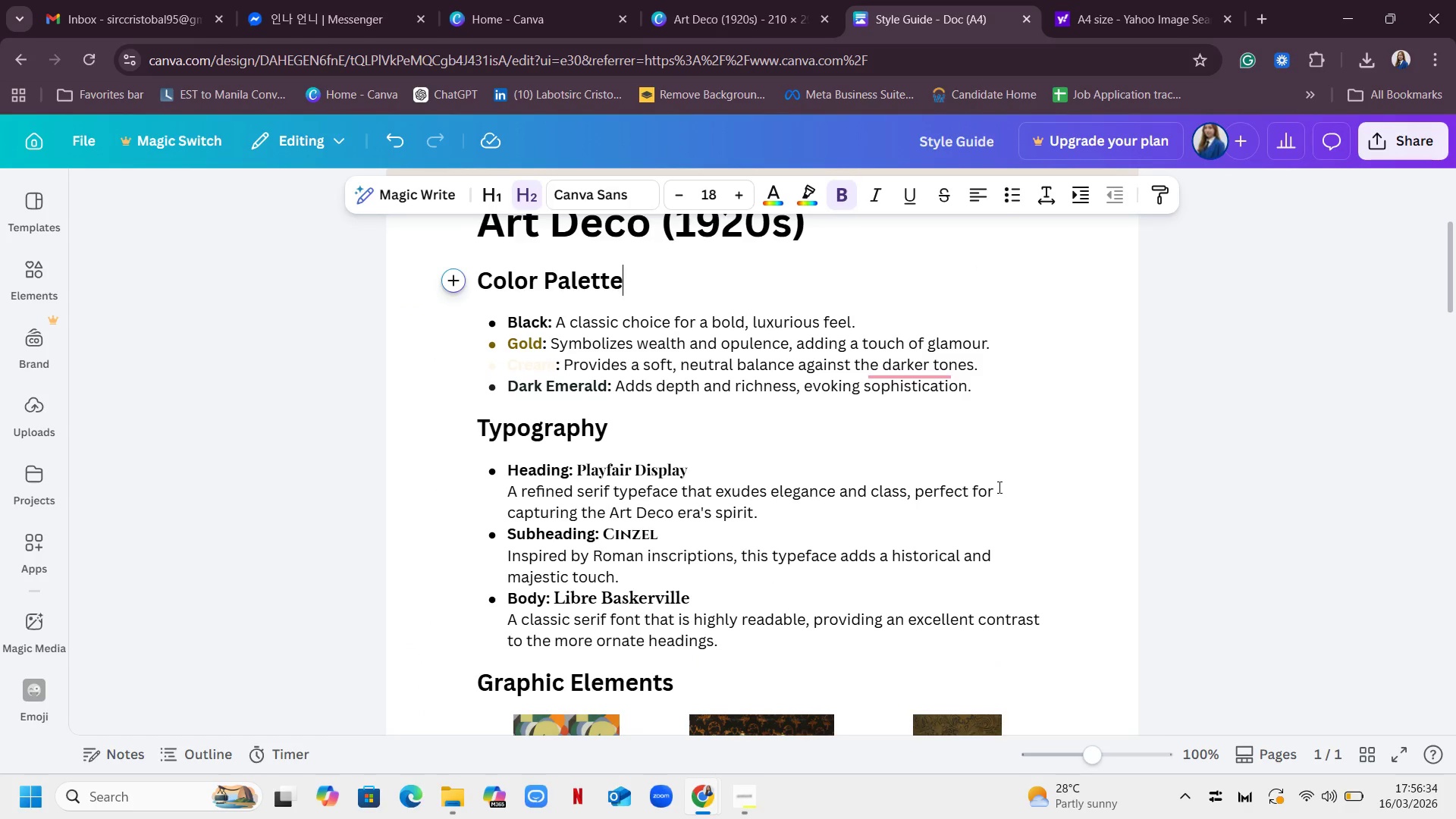 
scroll: coordinate [999, 486], scroll_direction: down, amount: 2.0
 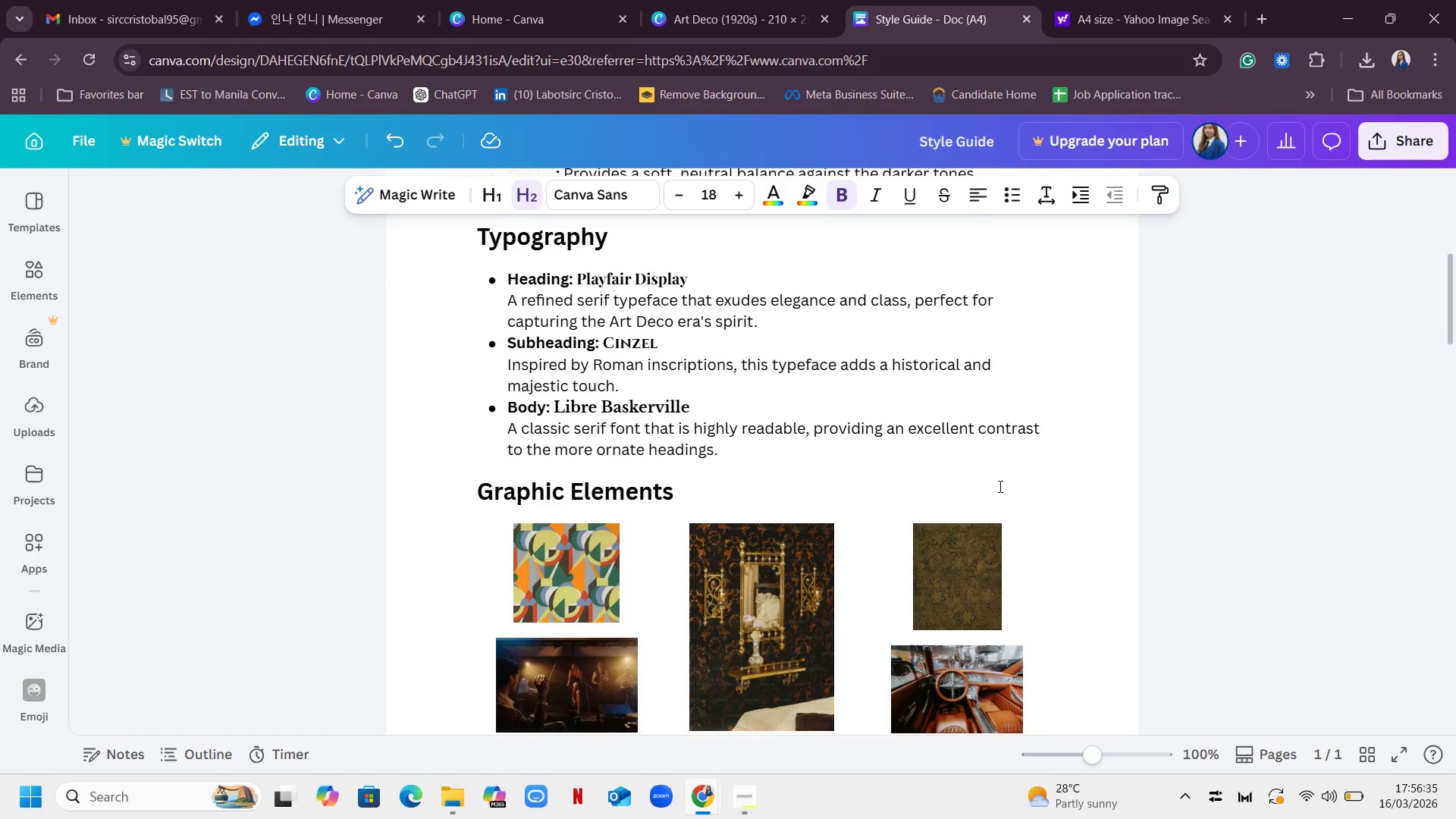 
scroll: coordinate [999, 486], scroll_direction: up, amount: 3.0
 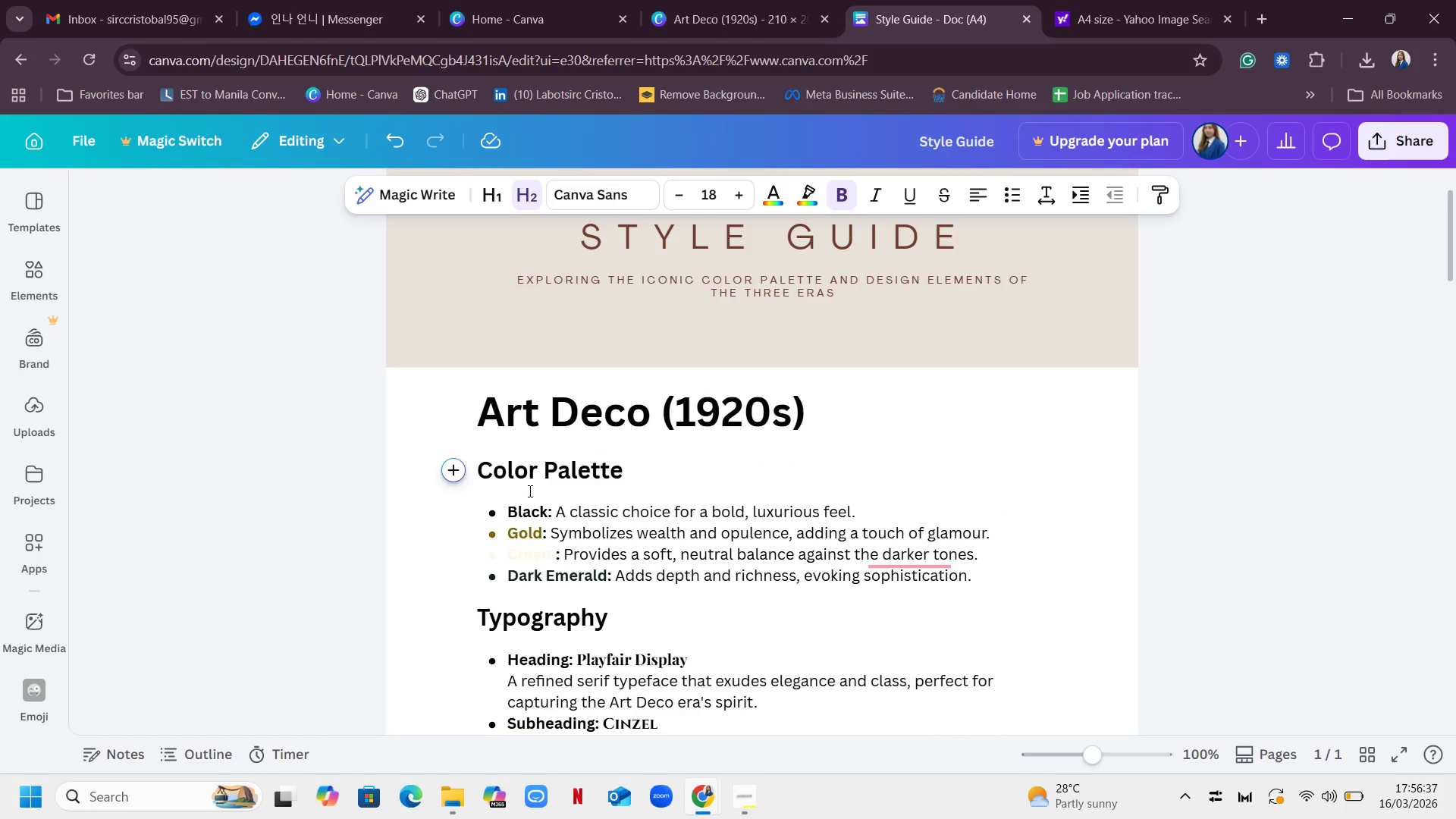 
scroll: coordinate [471, 464], scroll_direction: down, amount: 1.0
 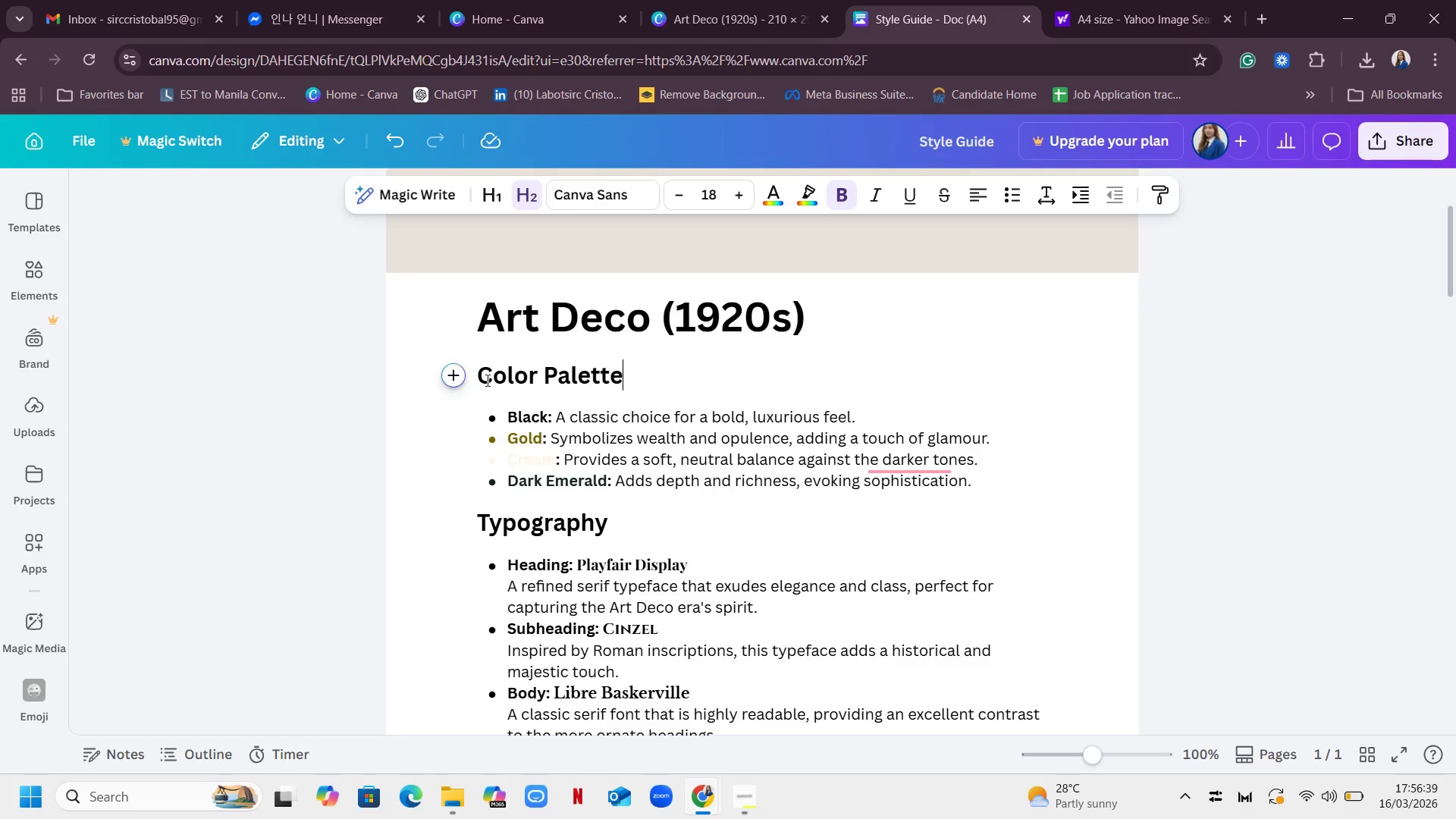 
left_click_drag(start_coordinate=[479, 372], to_coordinate=[676, 374])
 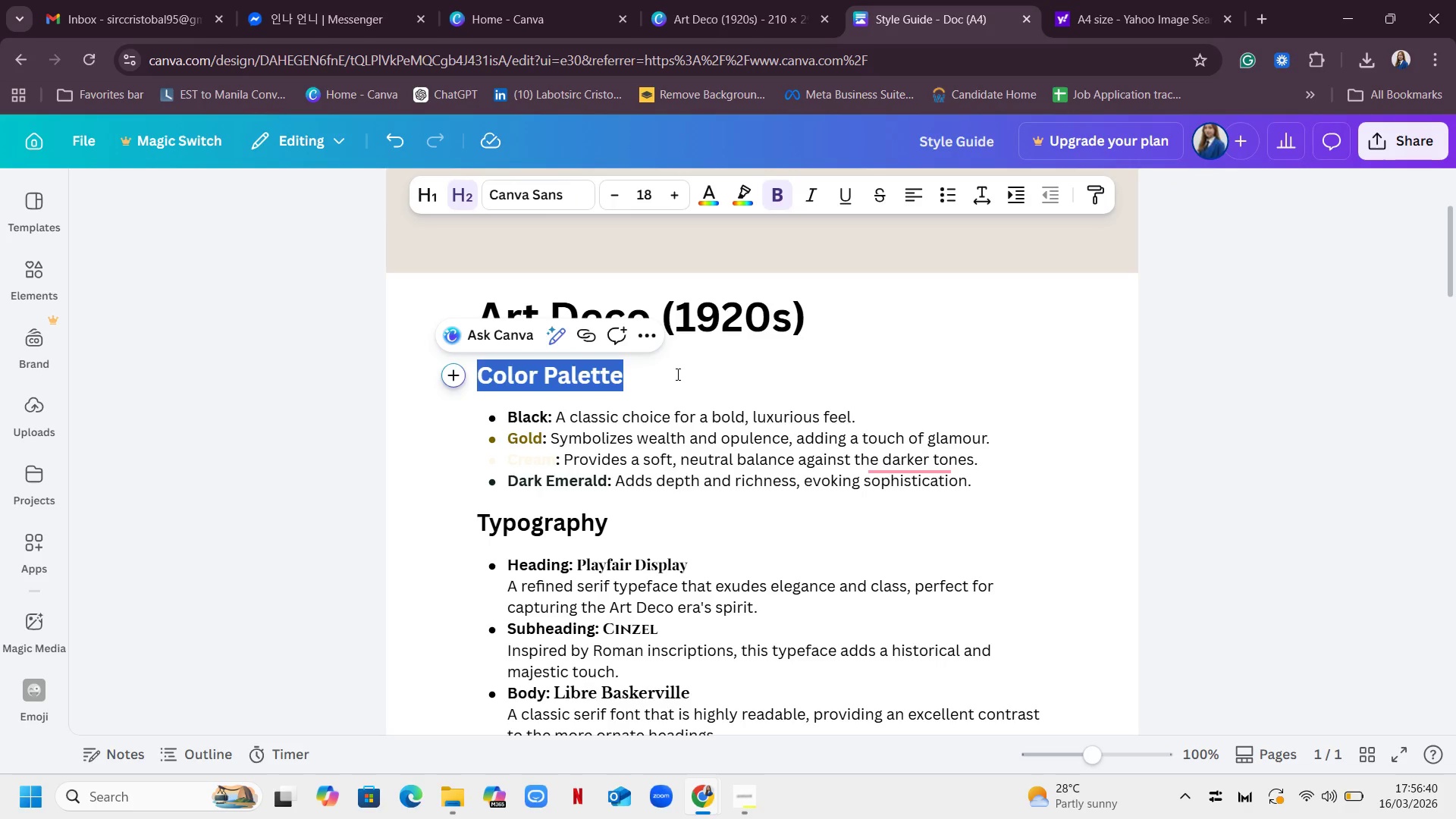 
key(Control+C)
 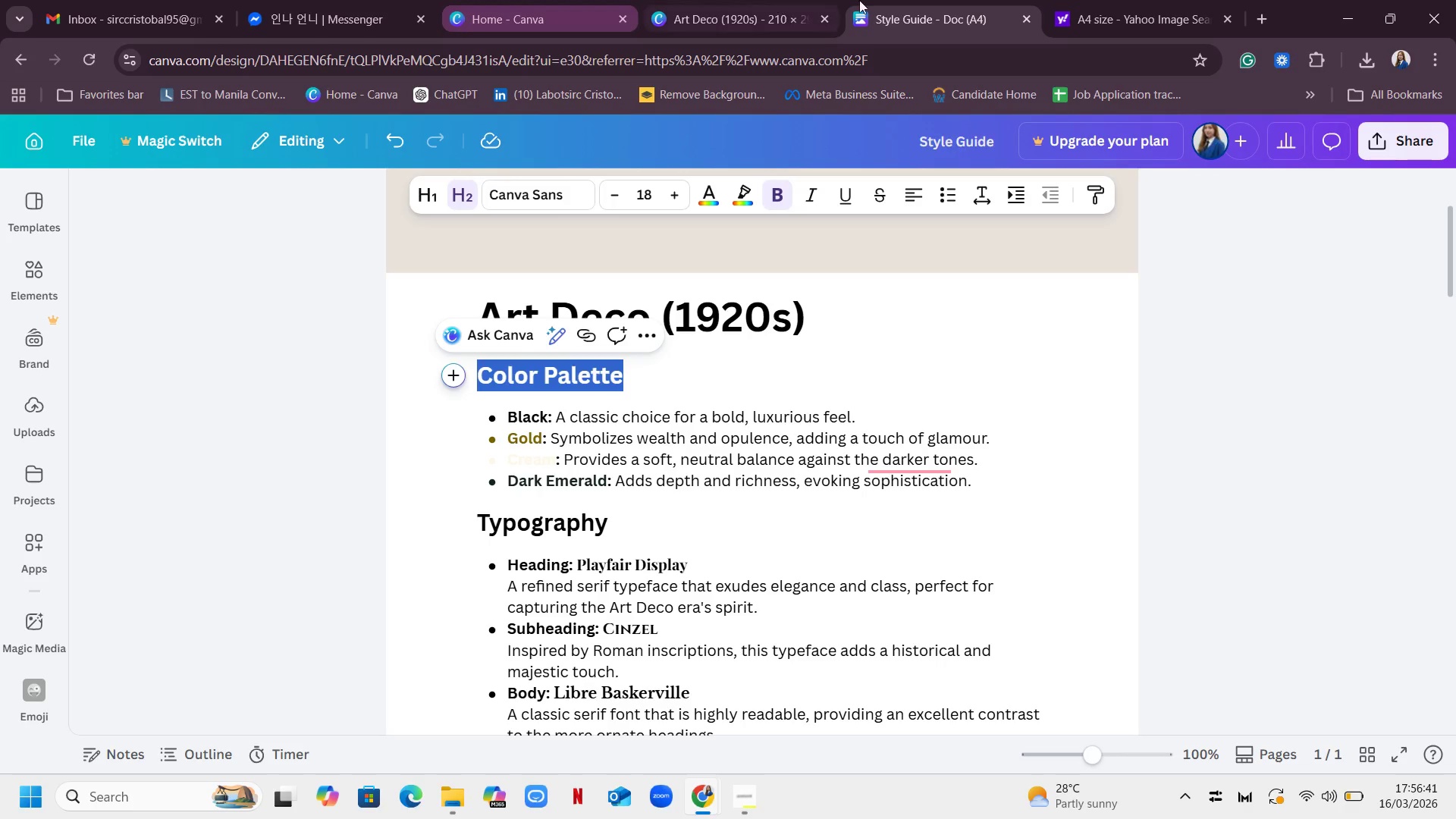 
mouse_move([686, 5])
 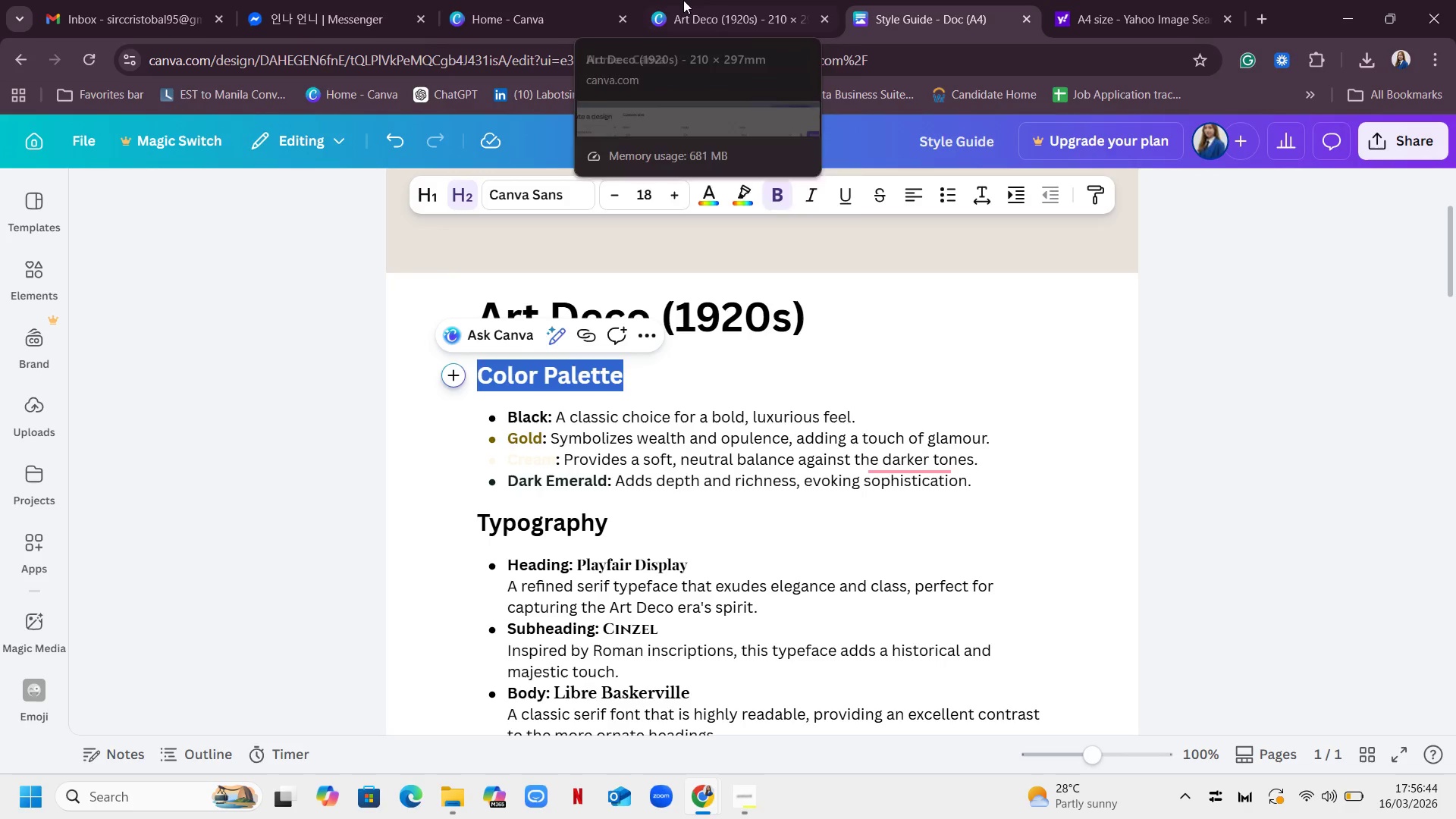 
left_click([709, 7])
 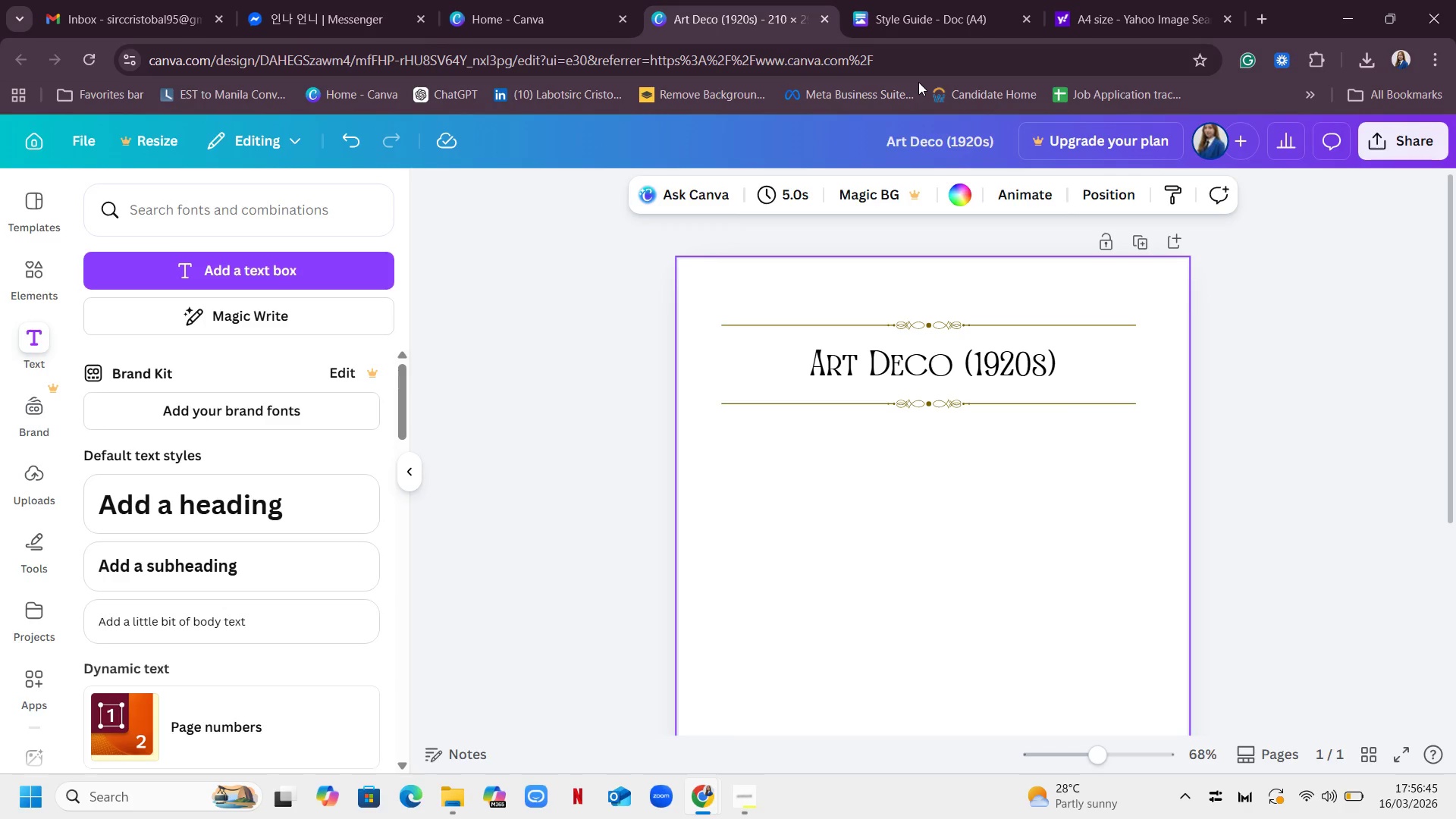 
double_click([938, 140])
 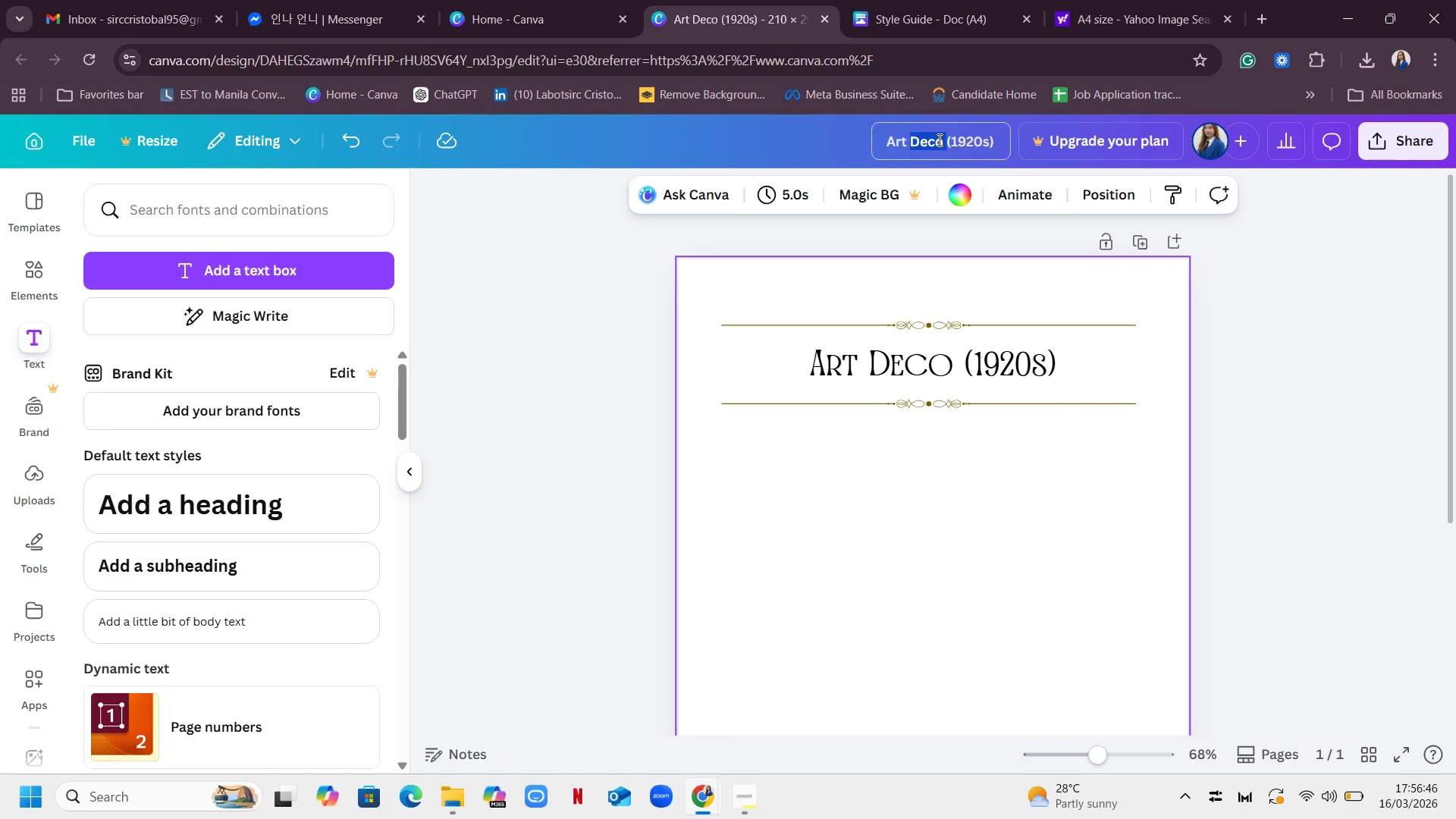 
triple_click([938, 140])
 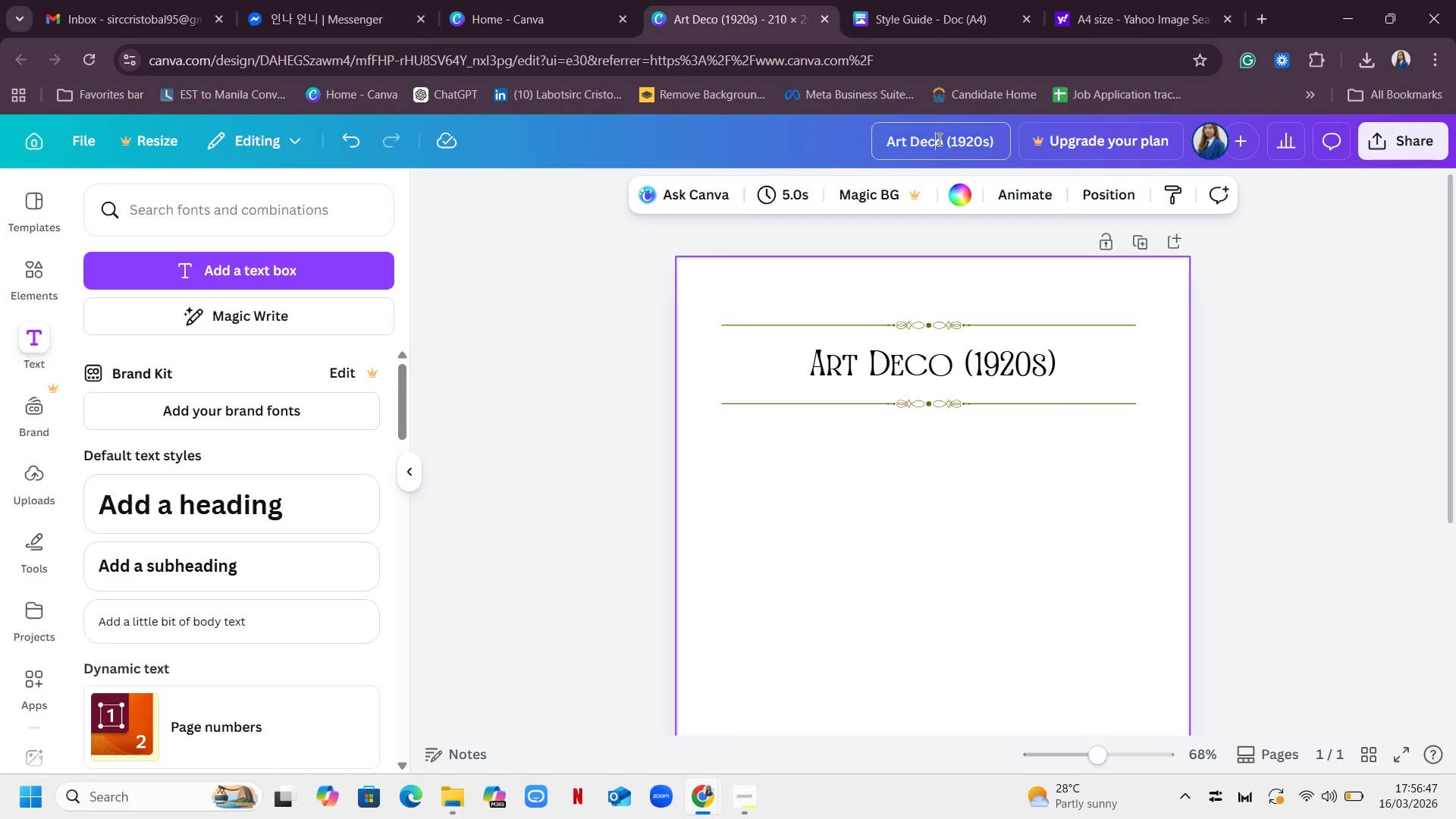 
double_click([938, 139])
 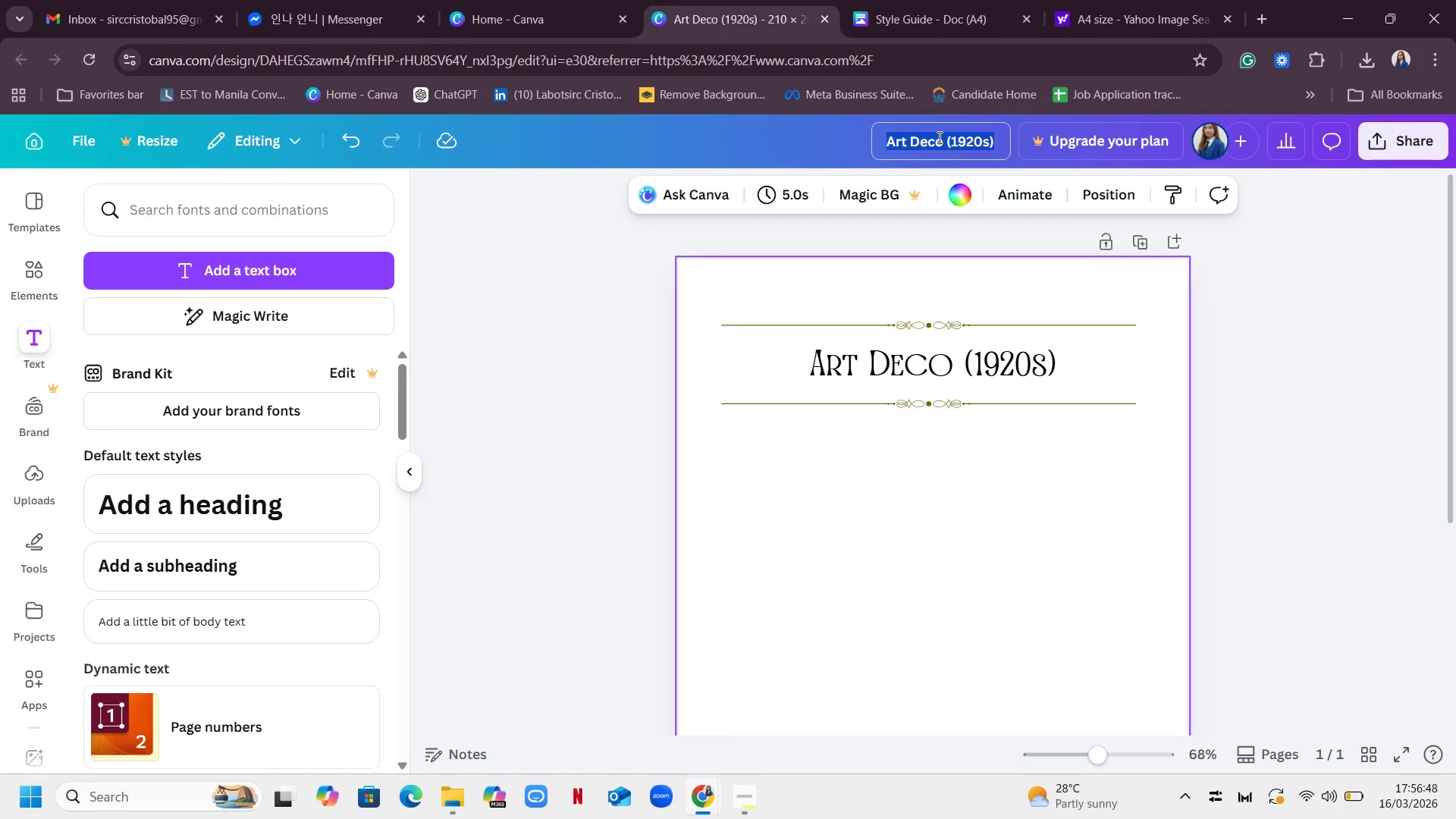 
type(Style Guie)
 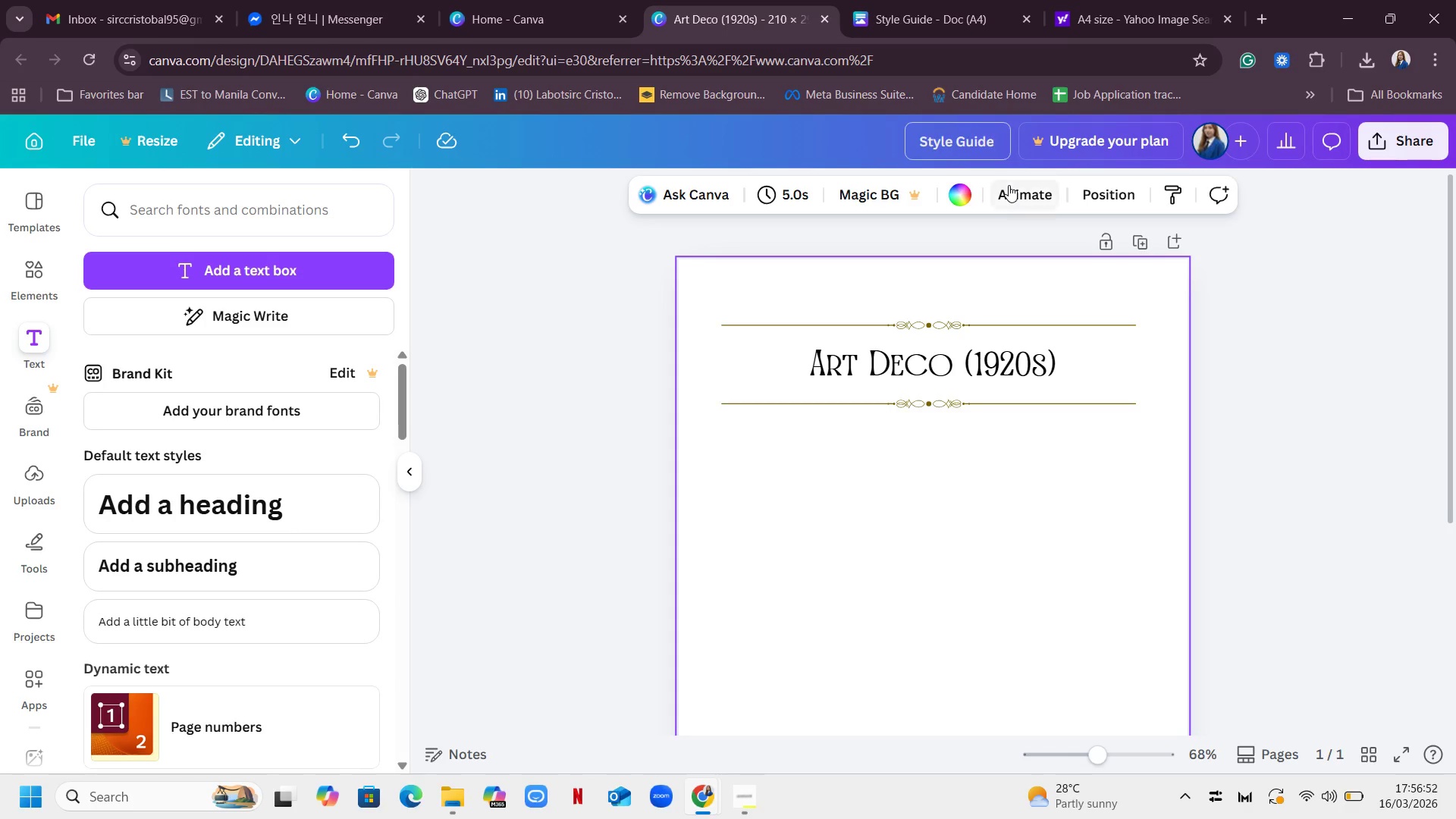 
 